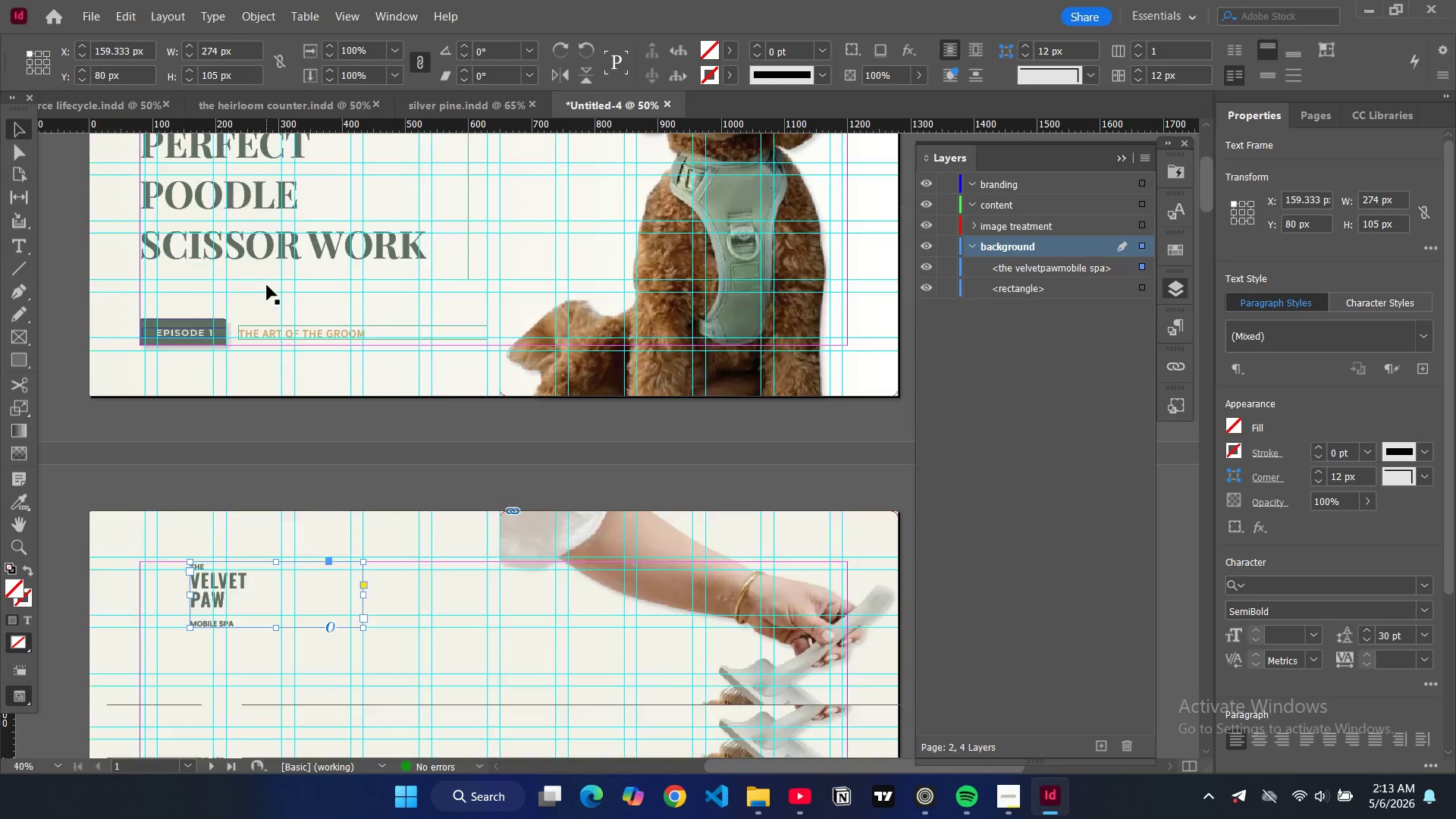 
scroll: coordinate [270, 290], scroll_direction: down, amount: 10.0
 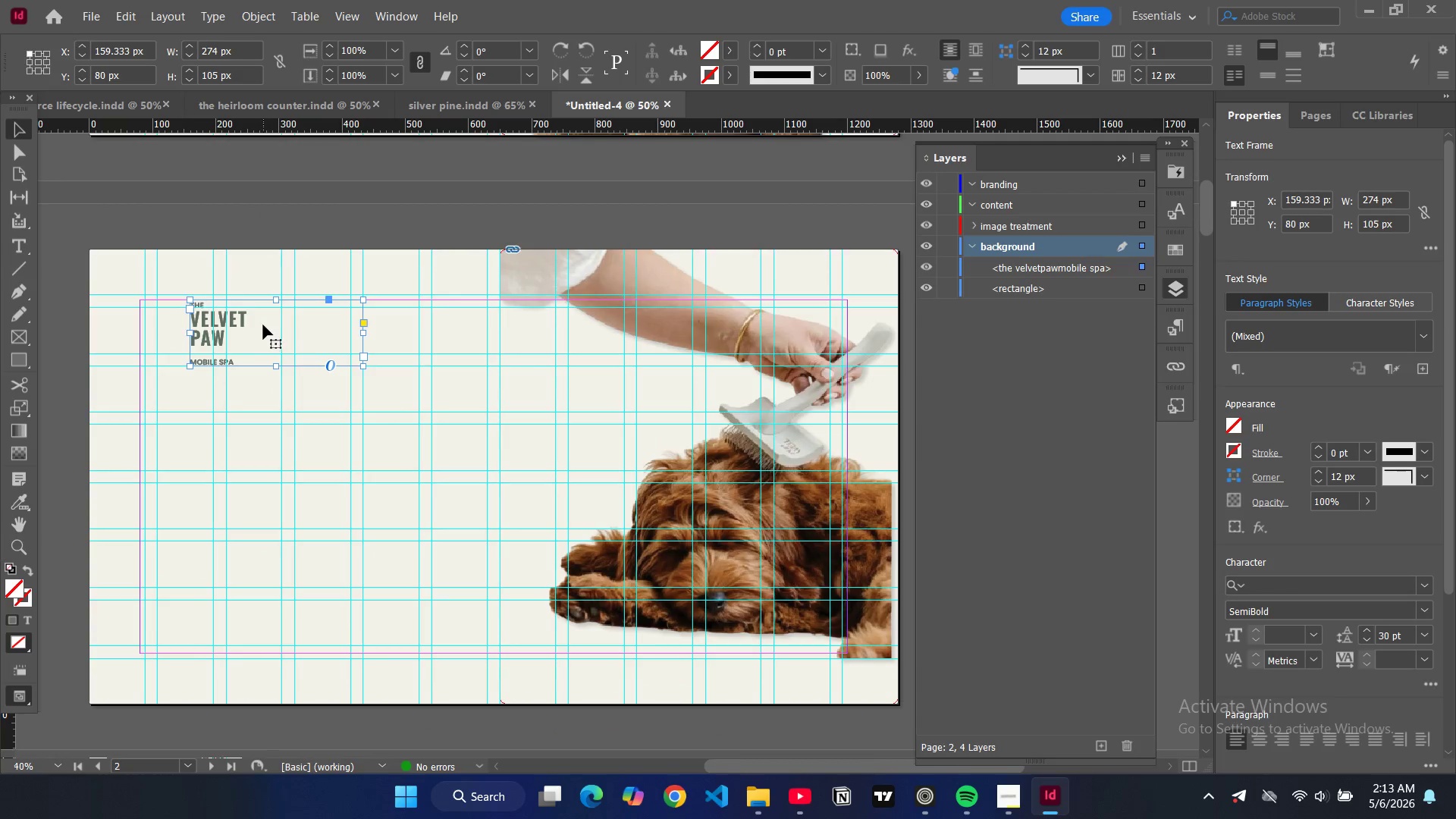 
left_click_drag(start_coordinate=[263, 325], to_coordinate=[287, 326])
 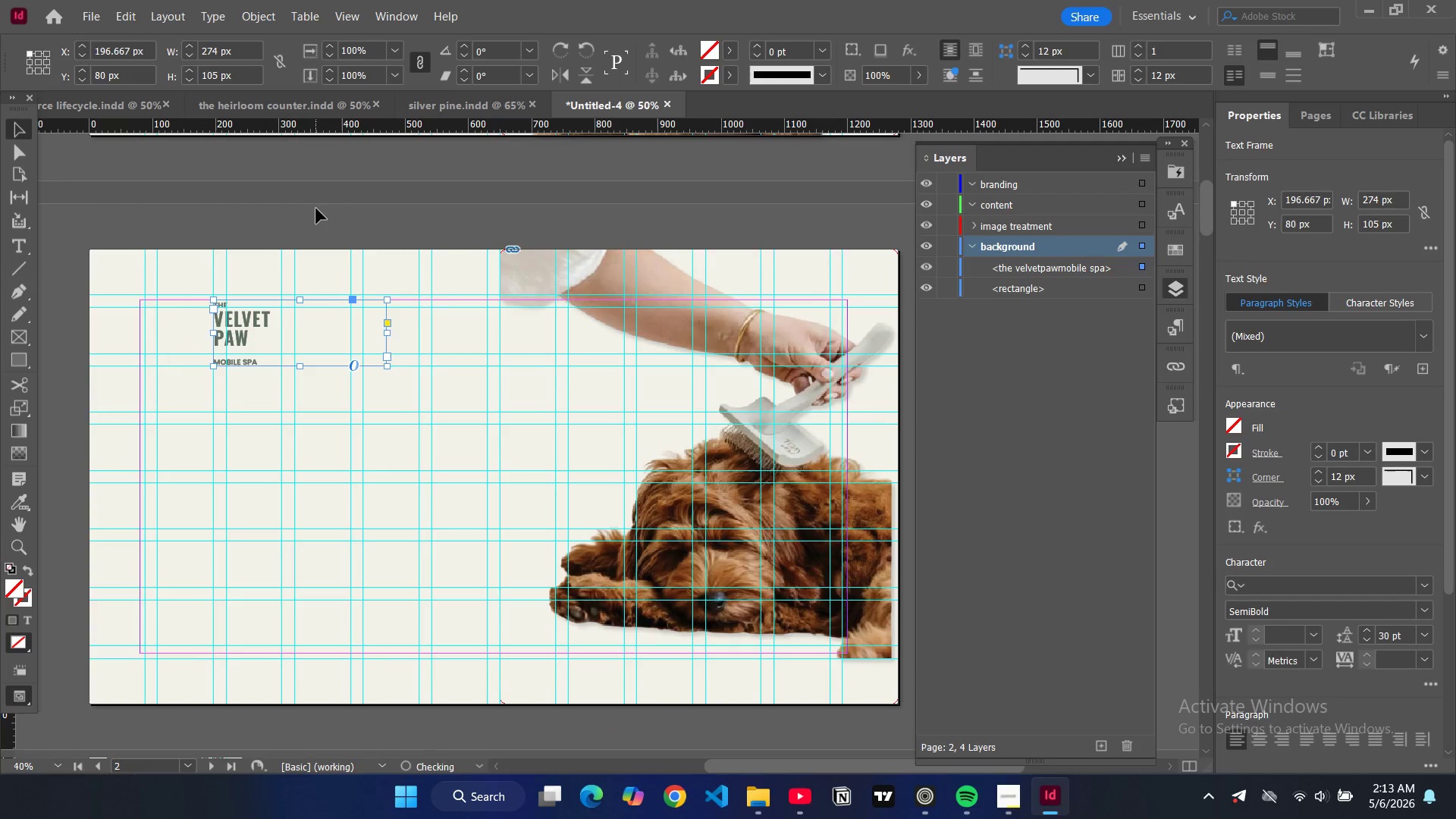 
left_click([316, 209])
 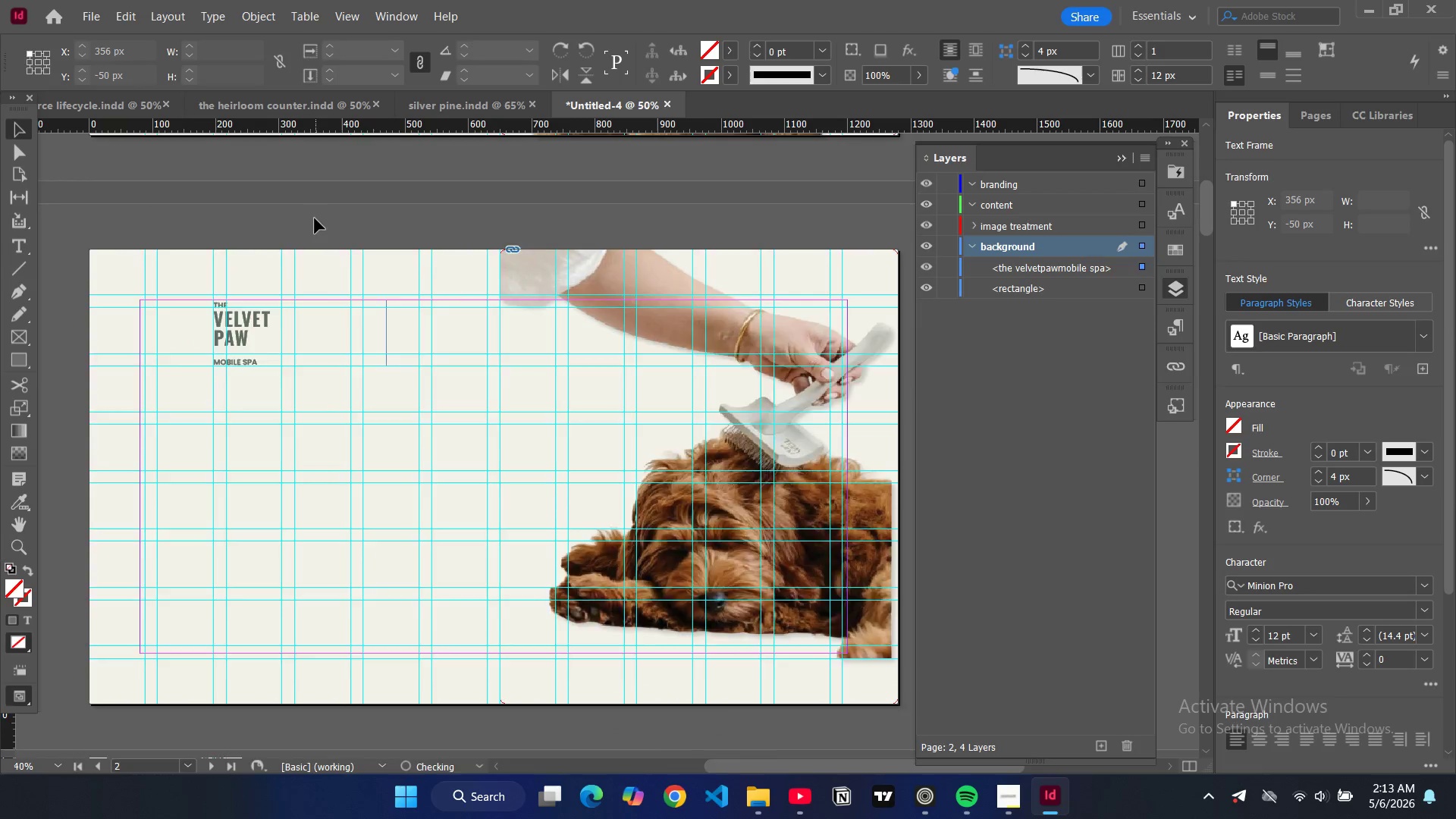 
scroll: coordinate [287, 217], scroll_direction: up, amount: 10.0
 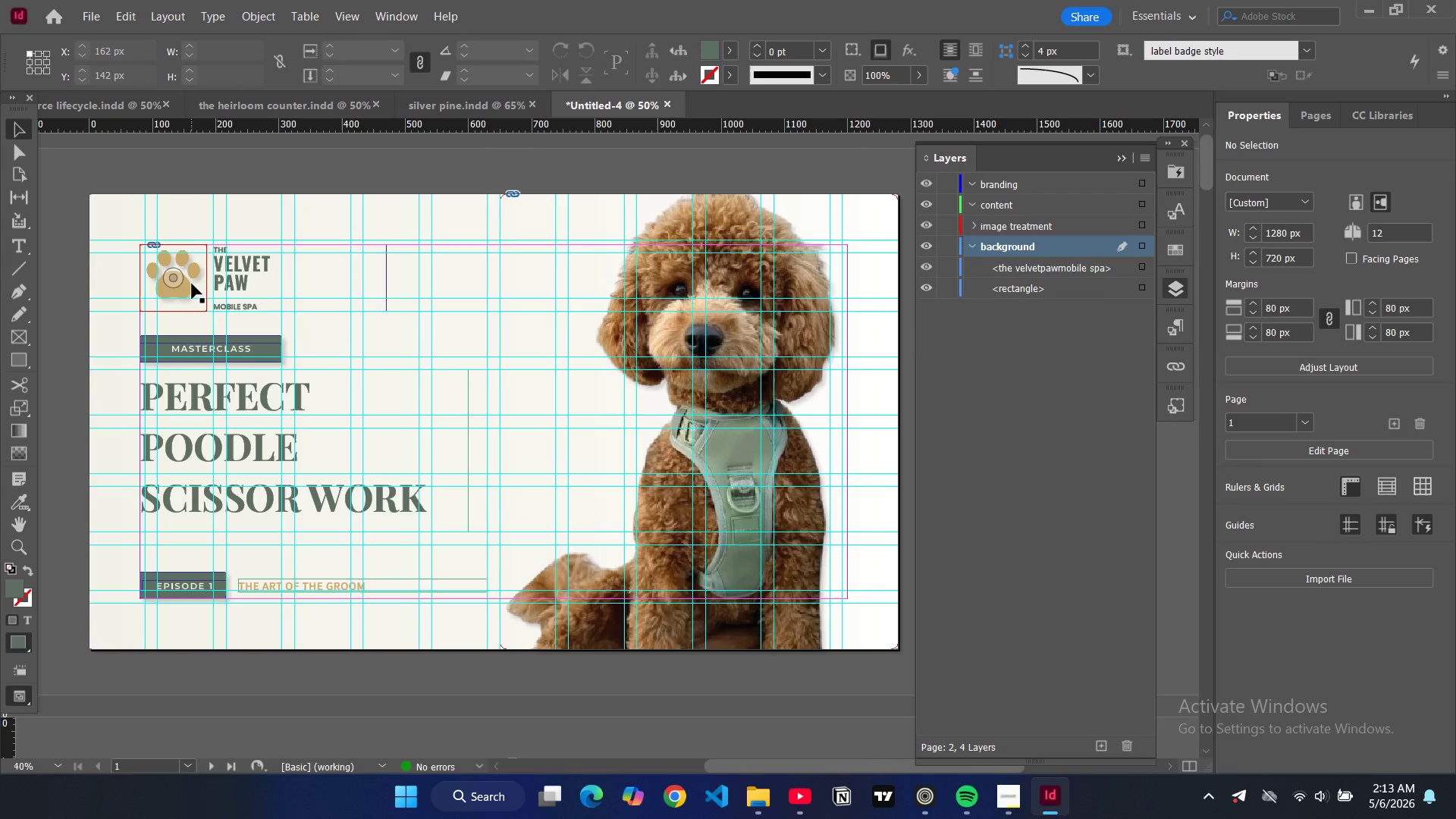 
left_click([192, 284])
 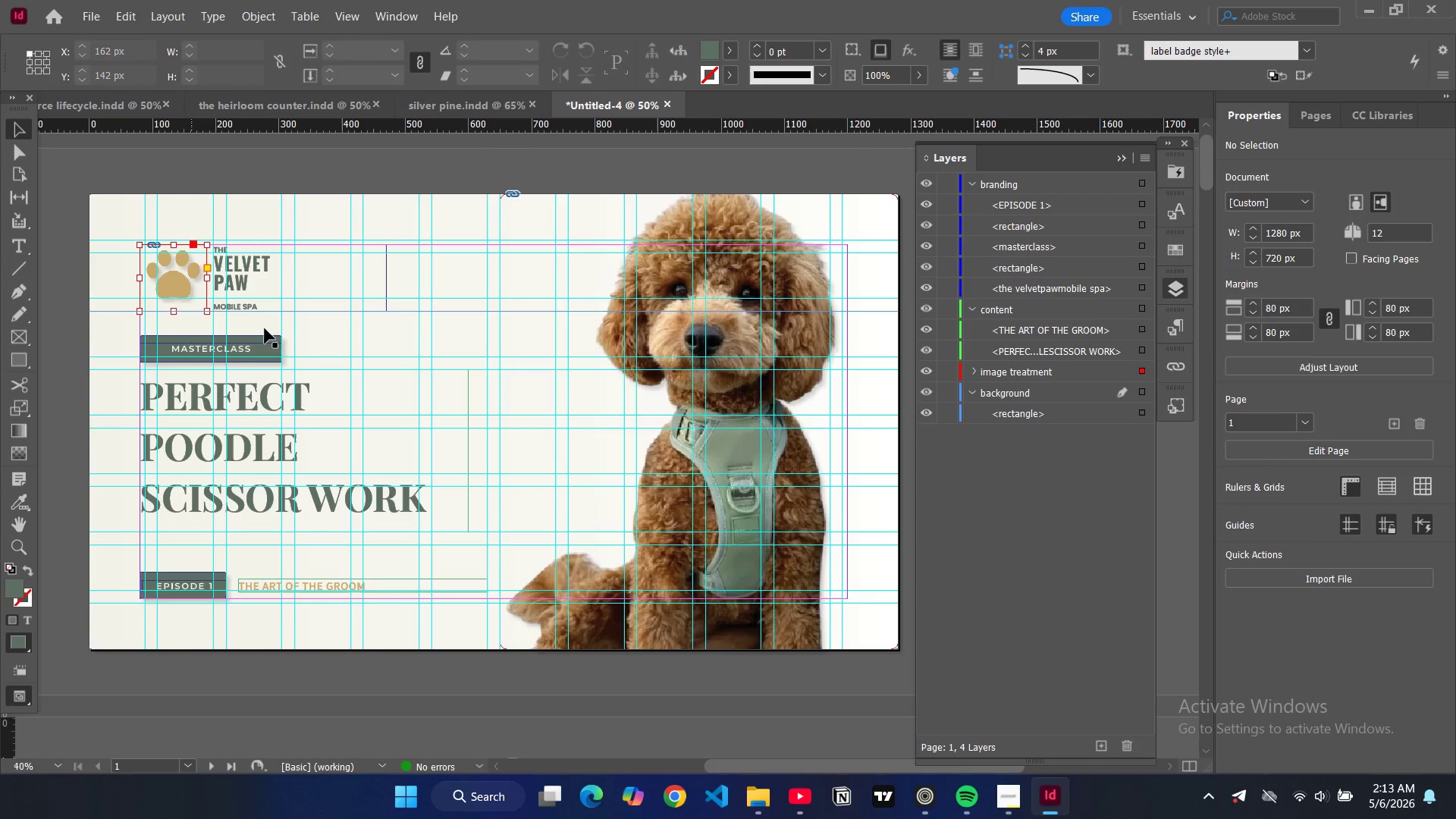 
key(Control+C)
 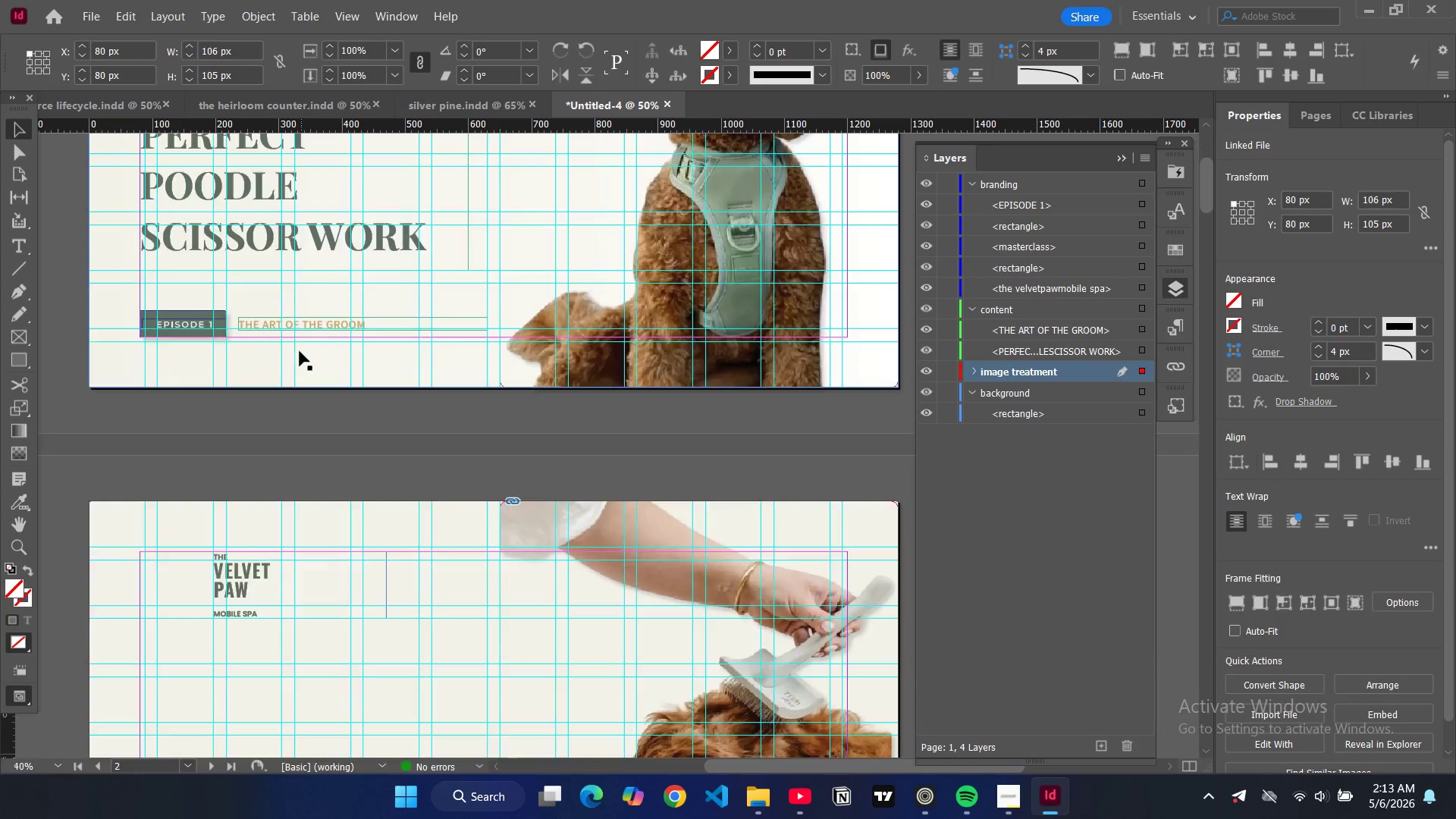 
scroll: coordinate [300, 353], scroll_direction: down, amount: 11.0
 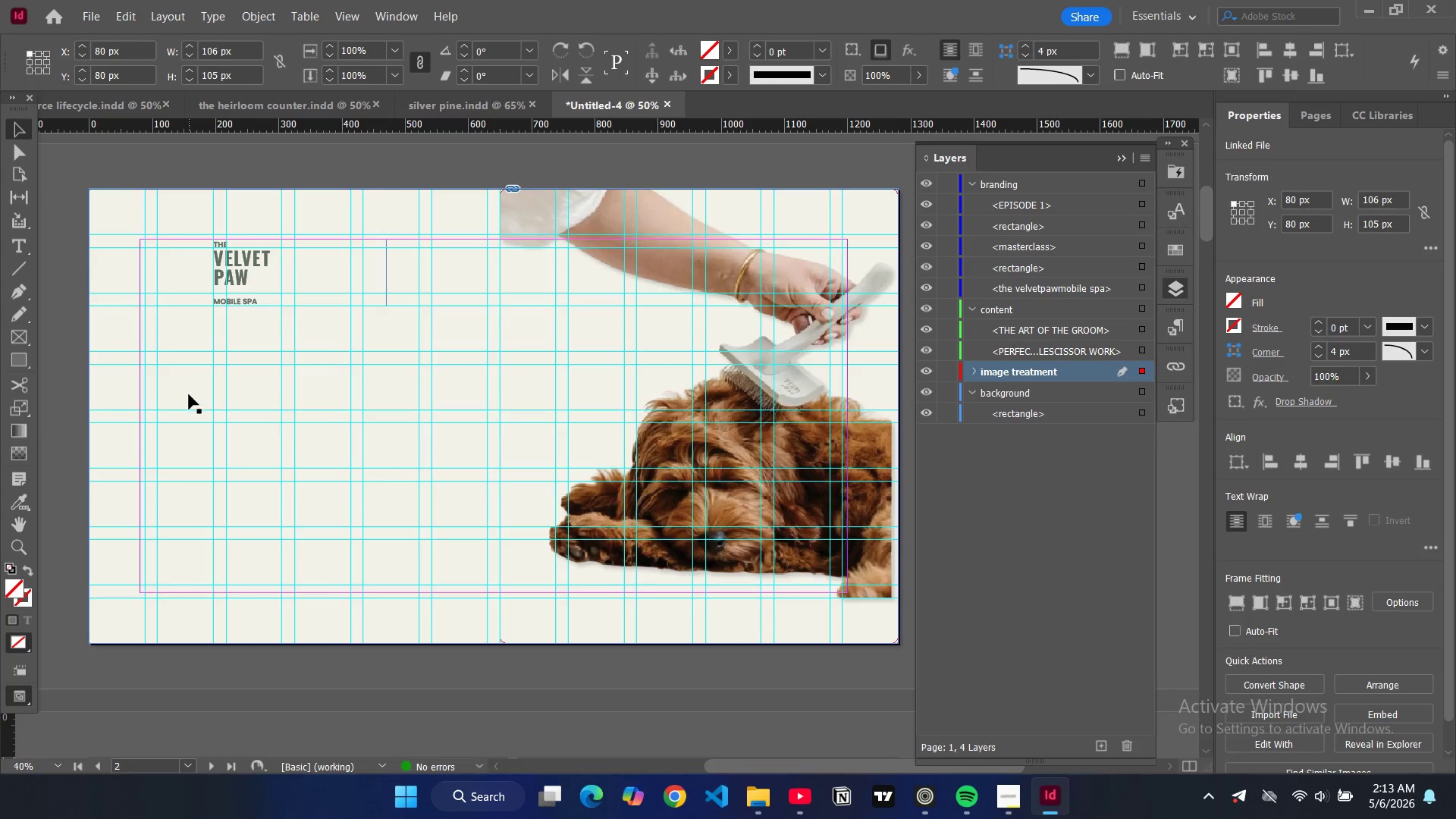 
left_click([189, 394])
 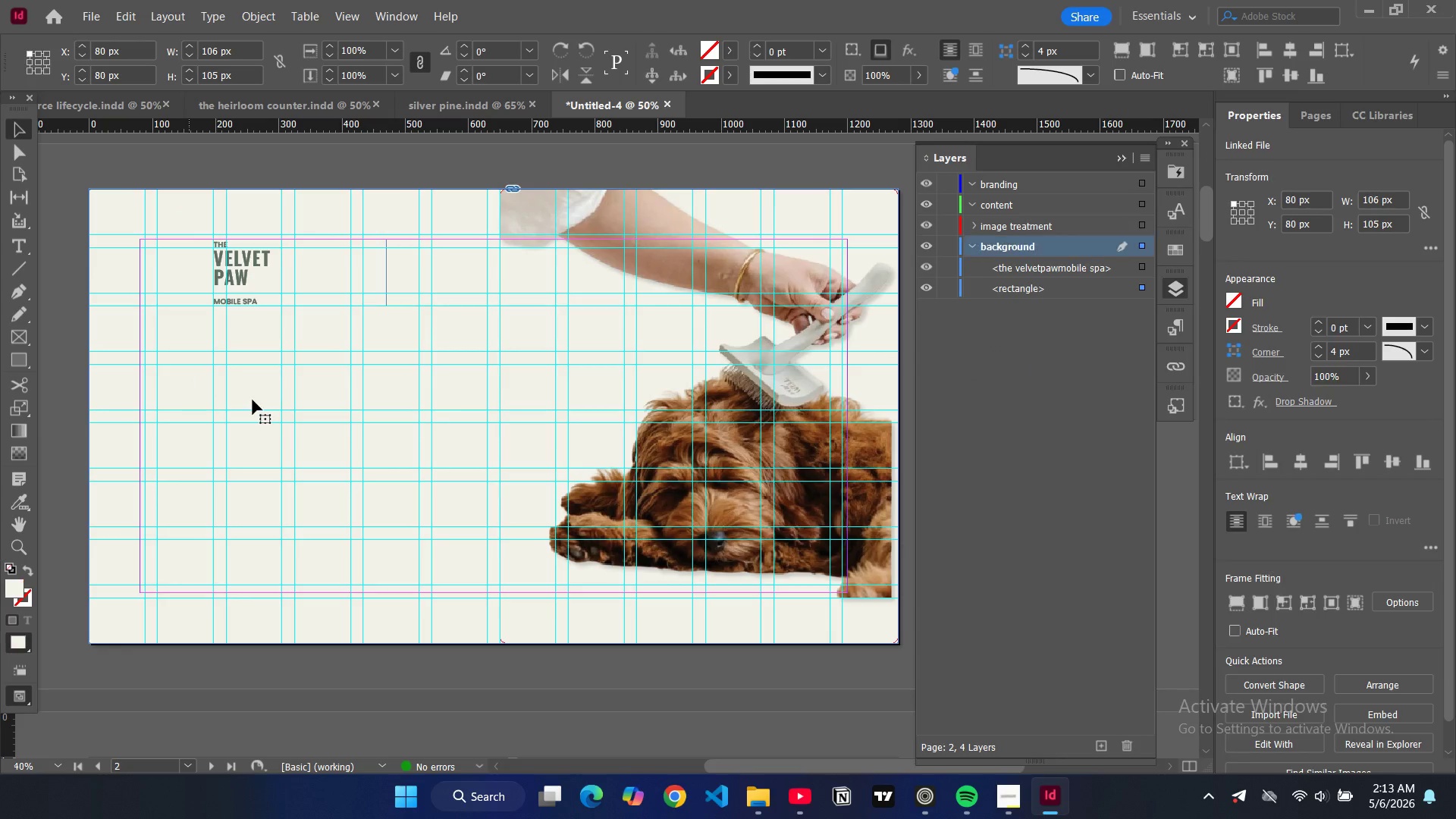 
key(Control+V)
 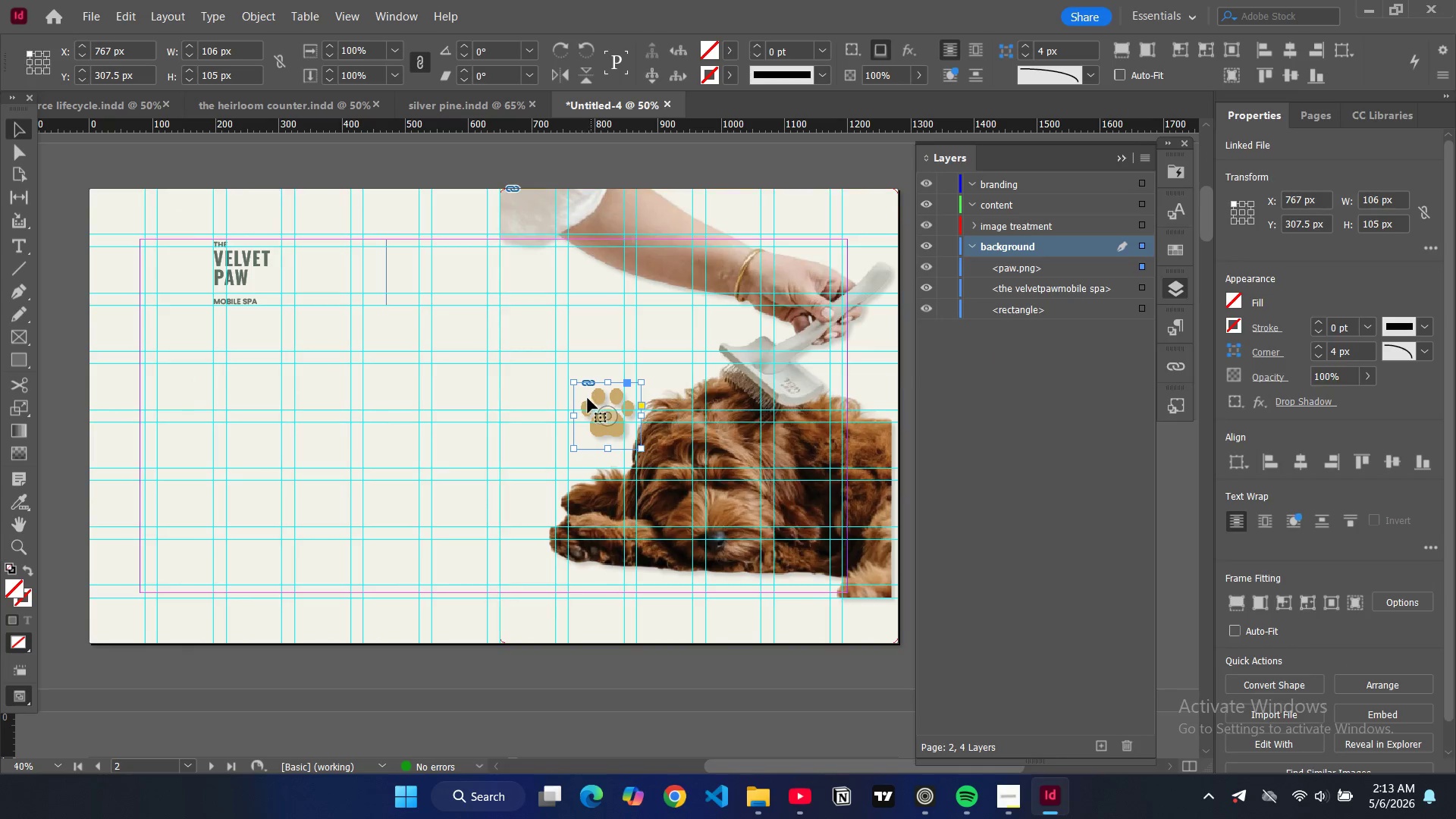 
left_click_drag(start_coordinate=[602, 410], to_coordinate=[162, 263])
 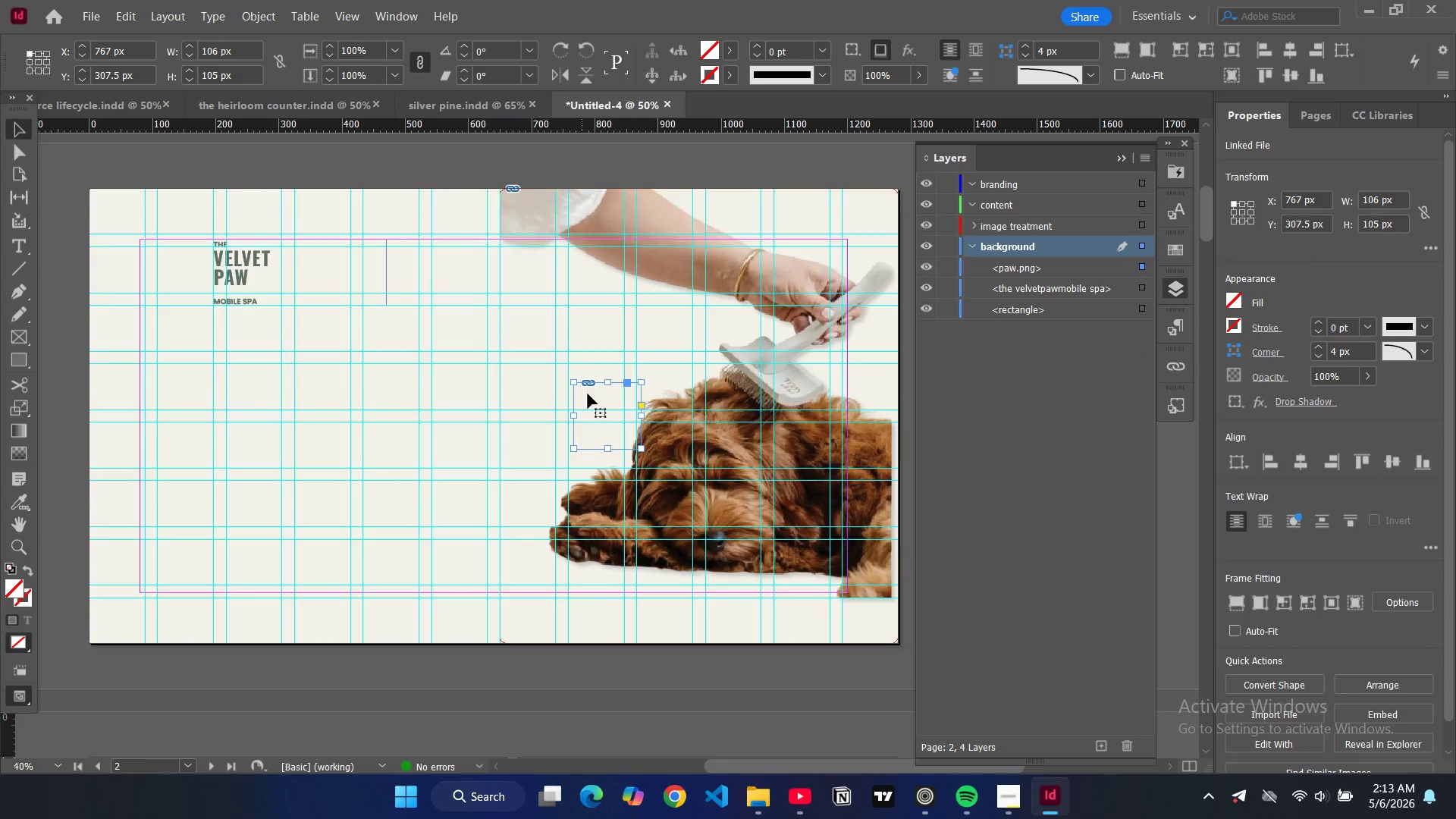 
key(Control+ControlLeft)
 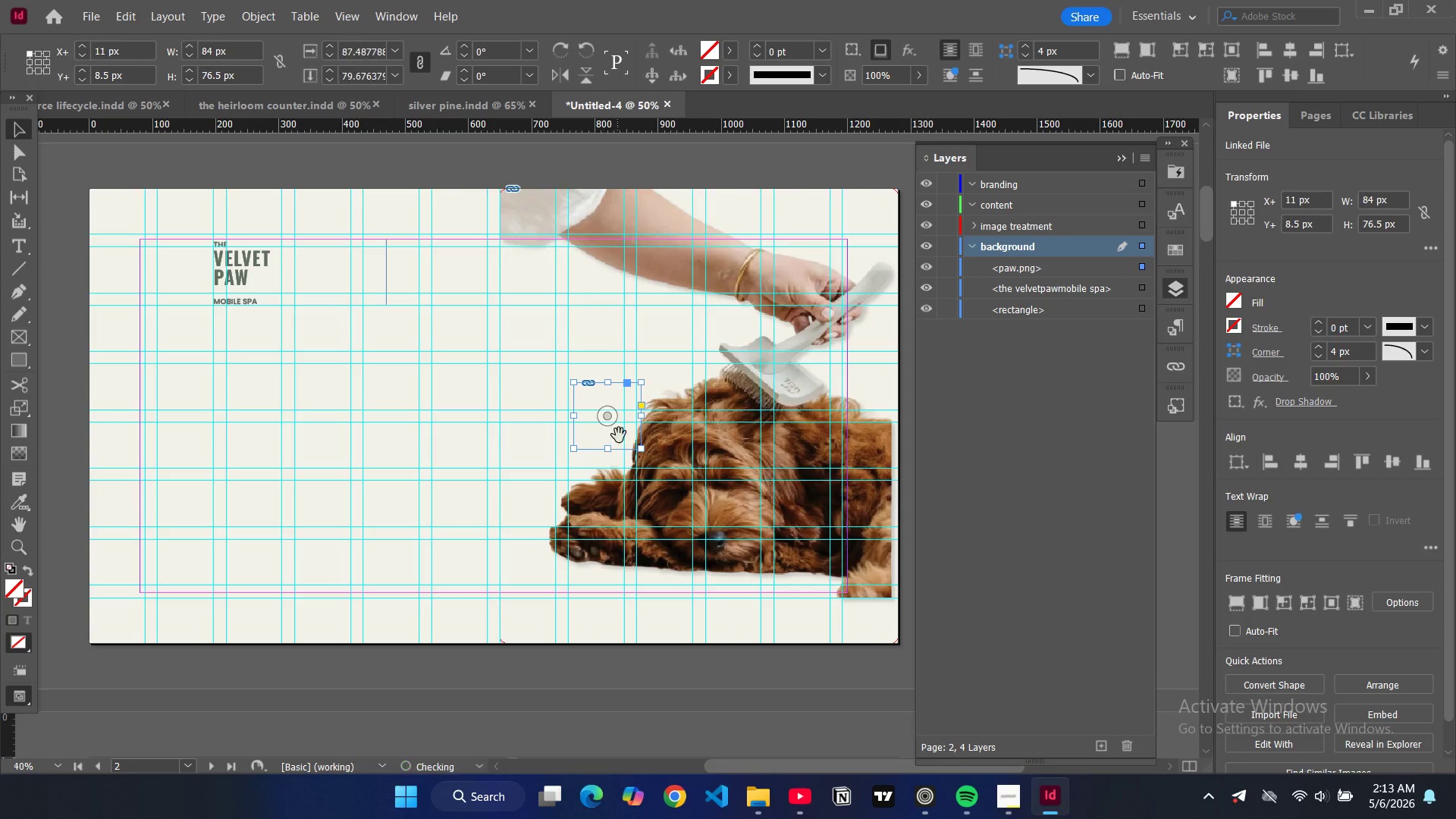 
key(Control+Z)
 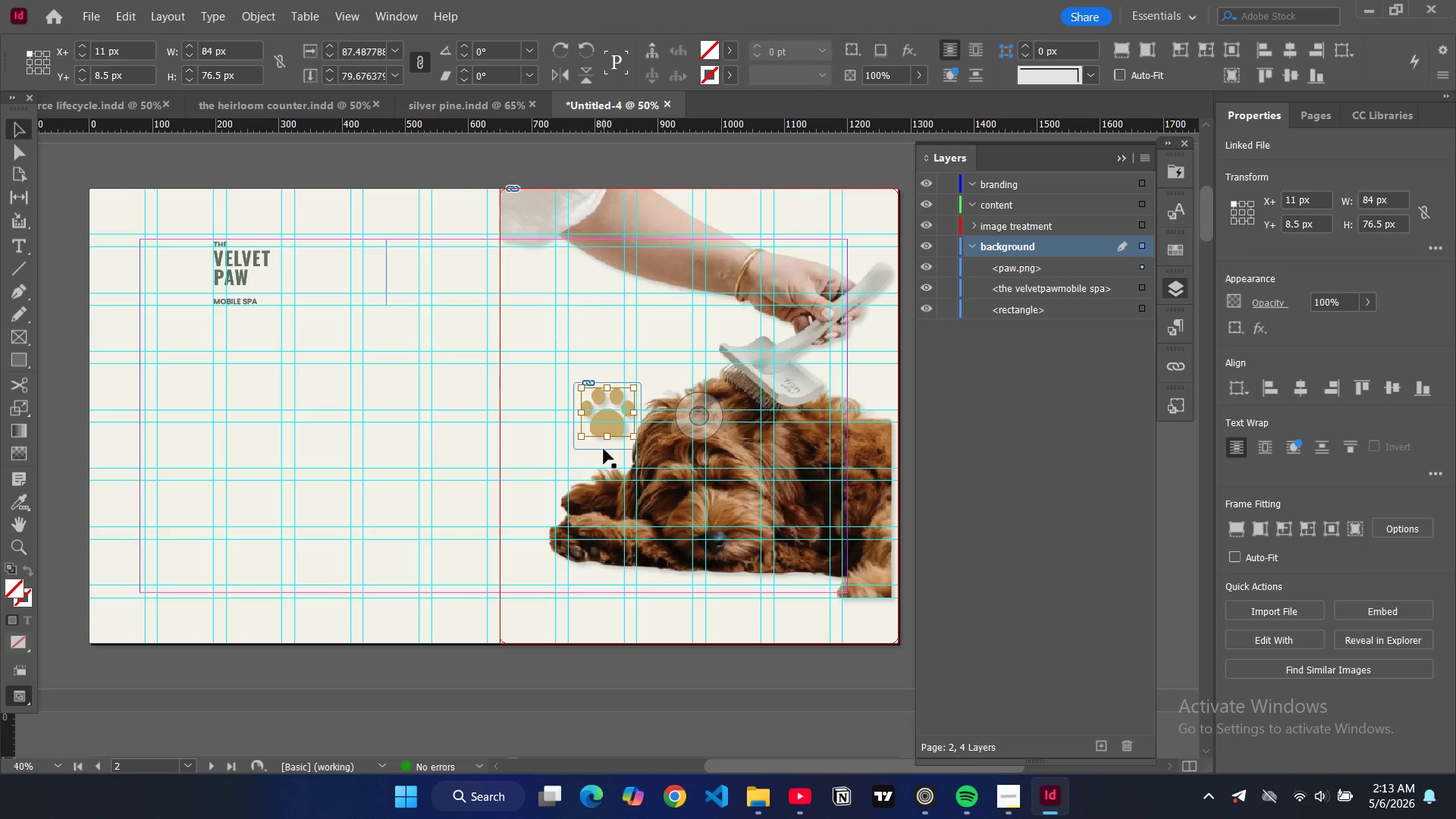 
left_click([604, 449])
 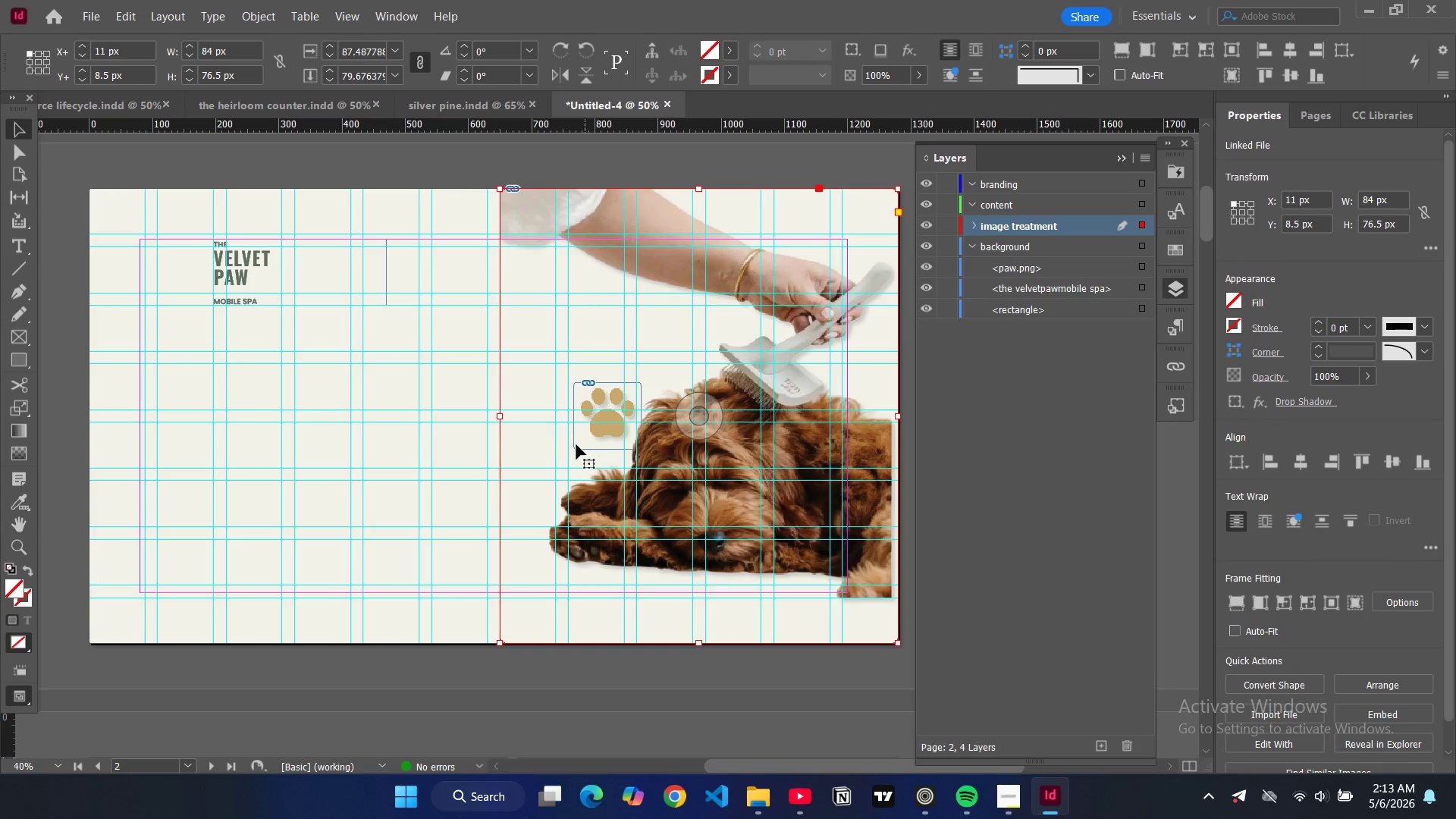 
left_click([576, 444])
 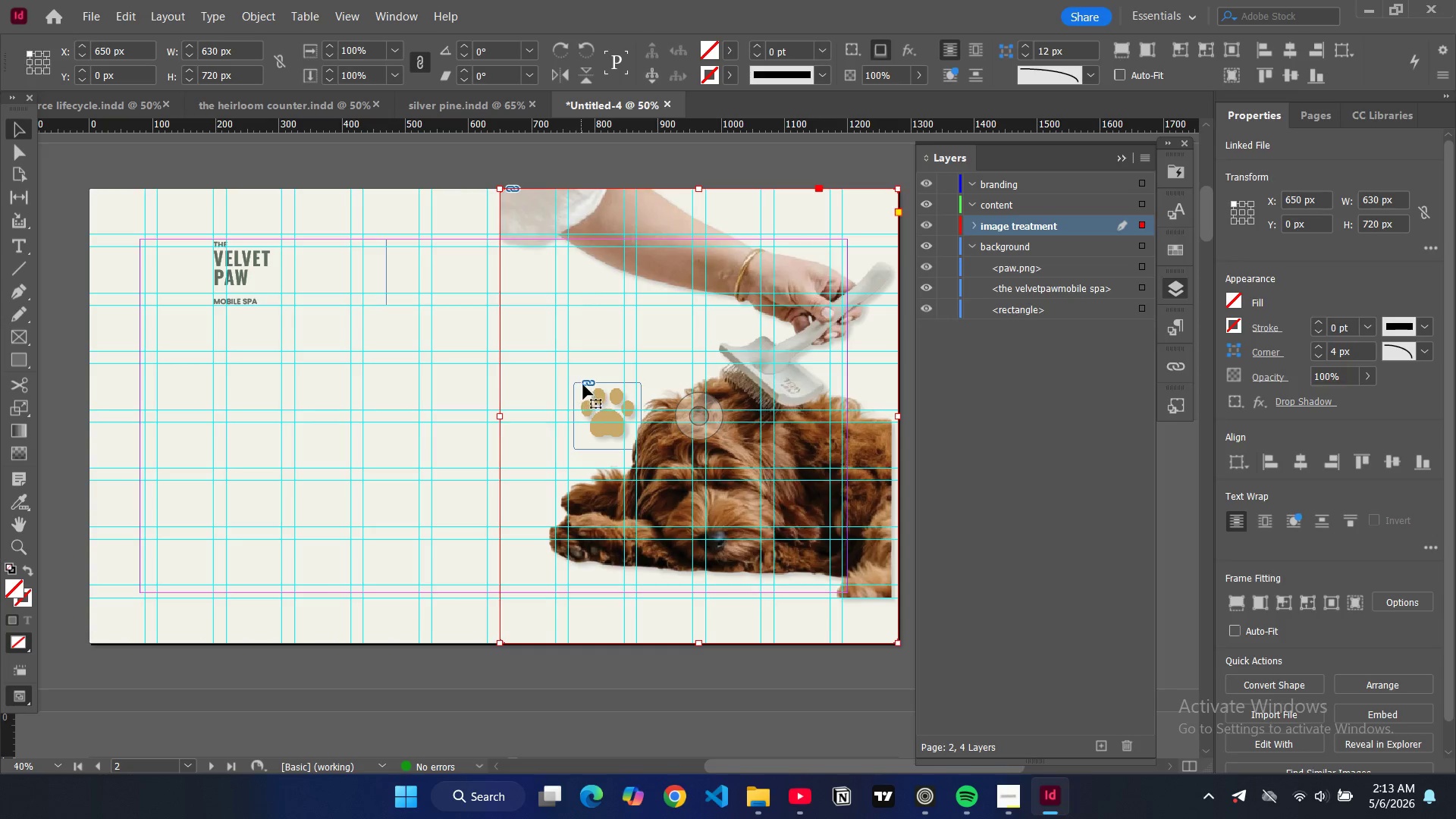 
left_click([584, 384])
 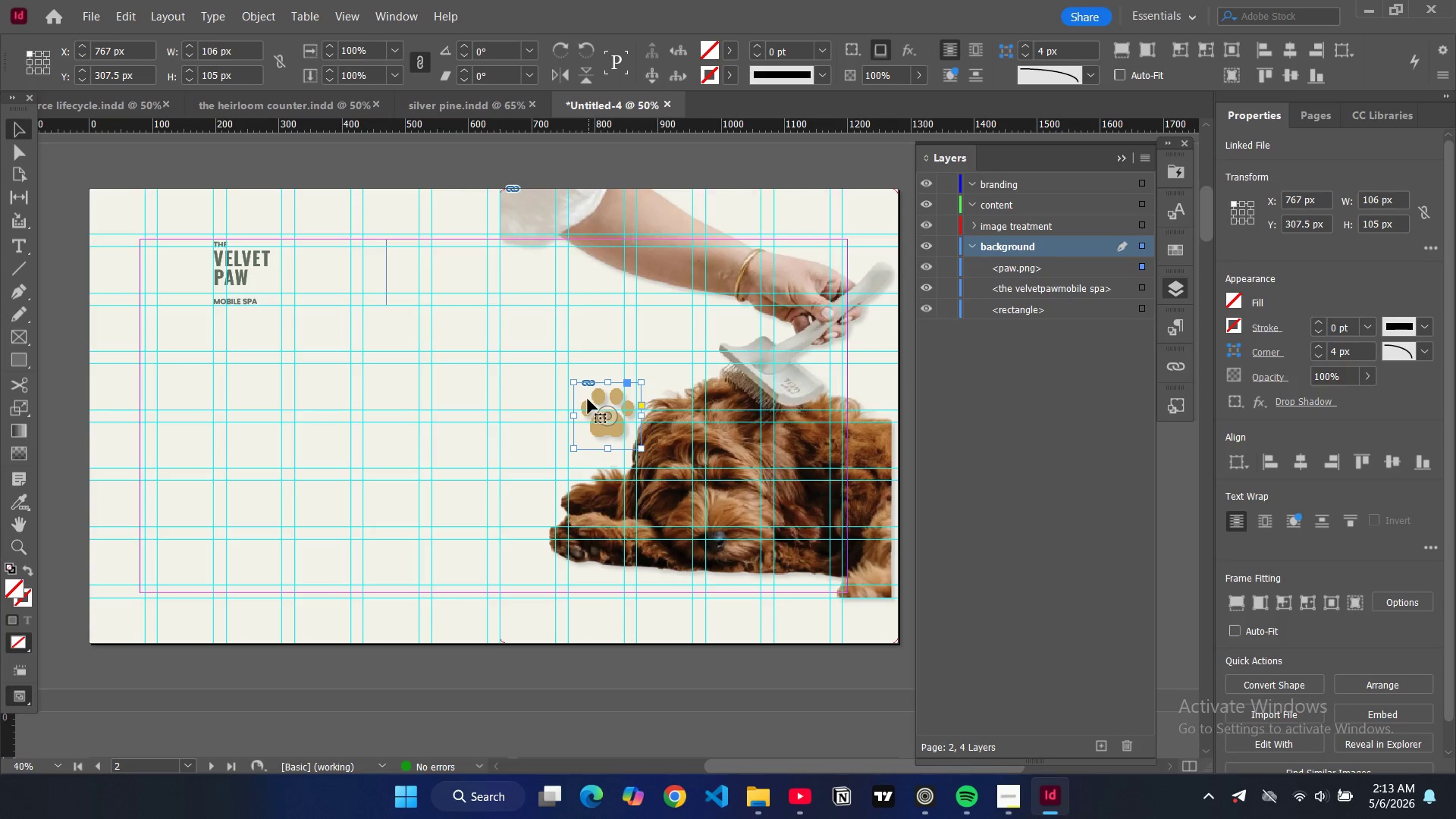 
left_click_drag(start_coordinate=[585, 399], to_coordinate=[150, 256])
 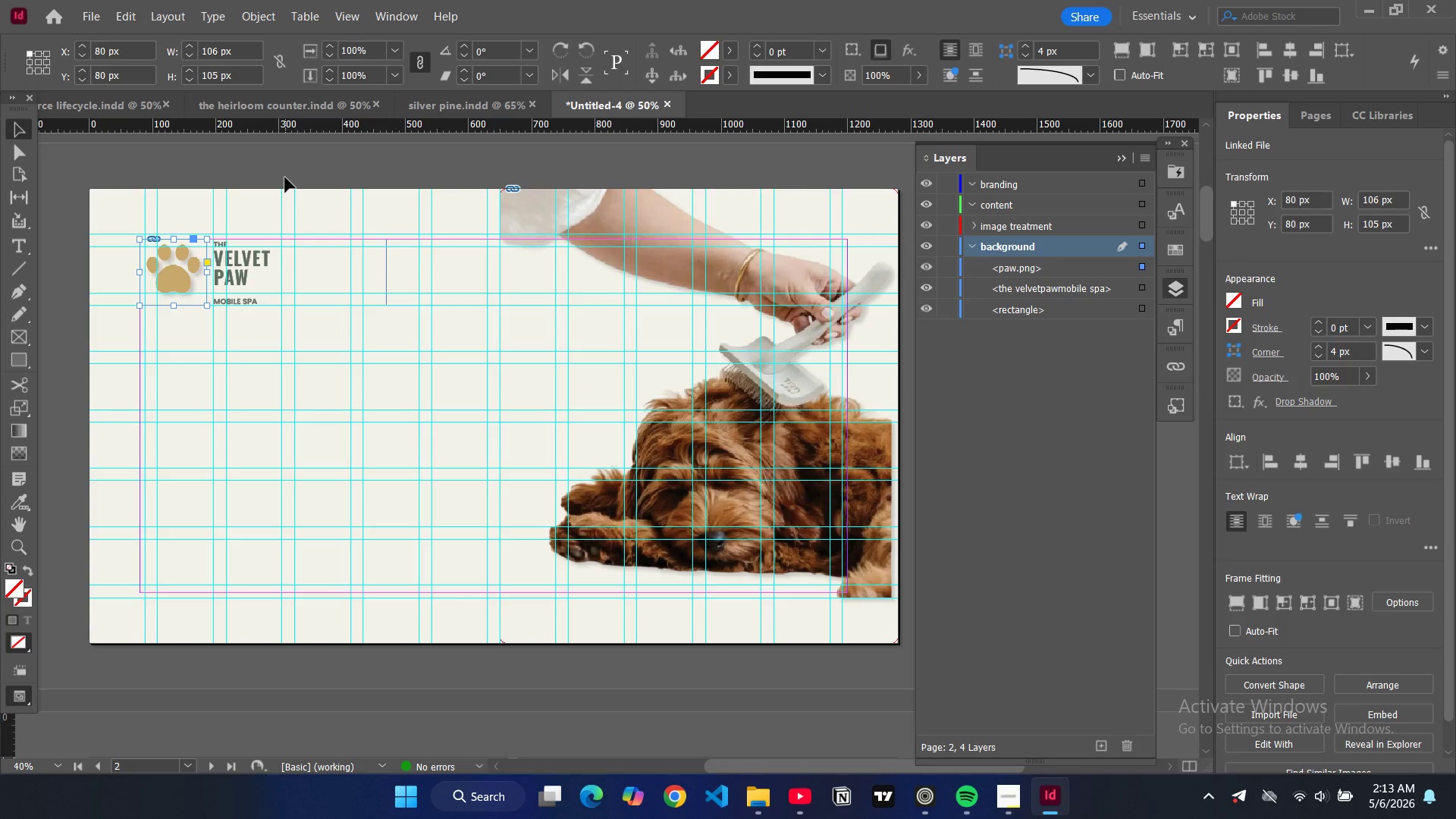 
left_click([285, 177])
 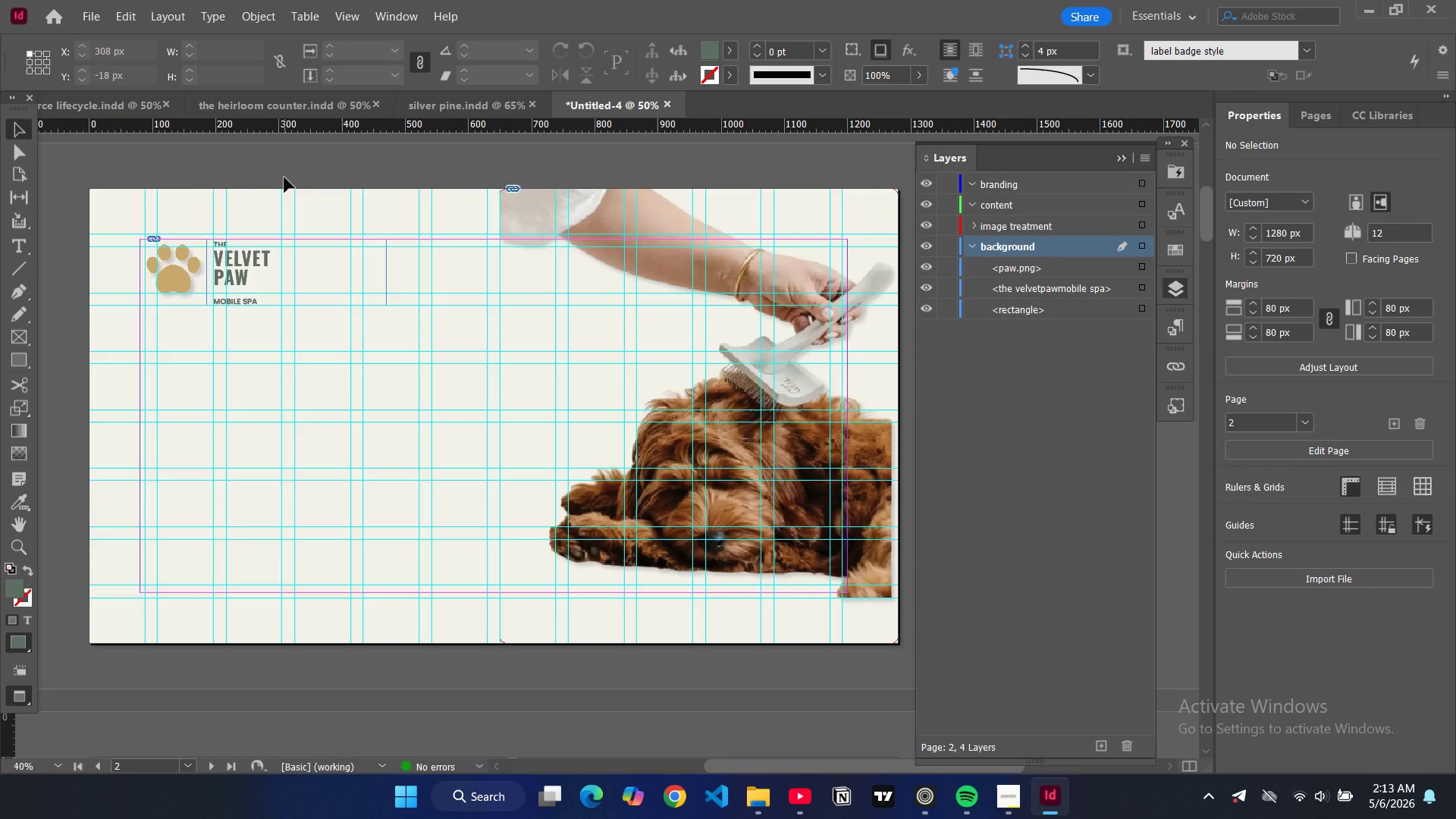 
key(W)
 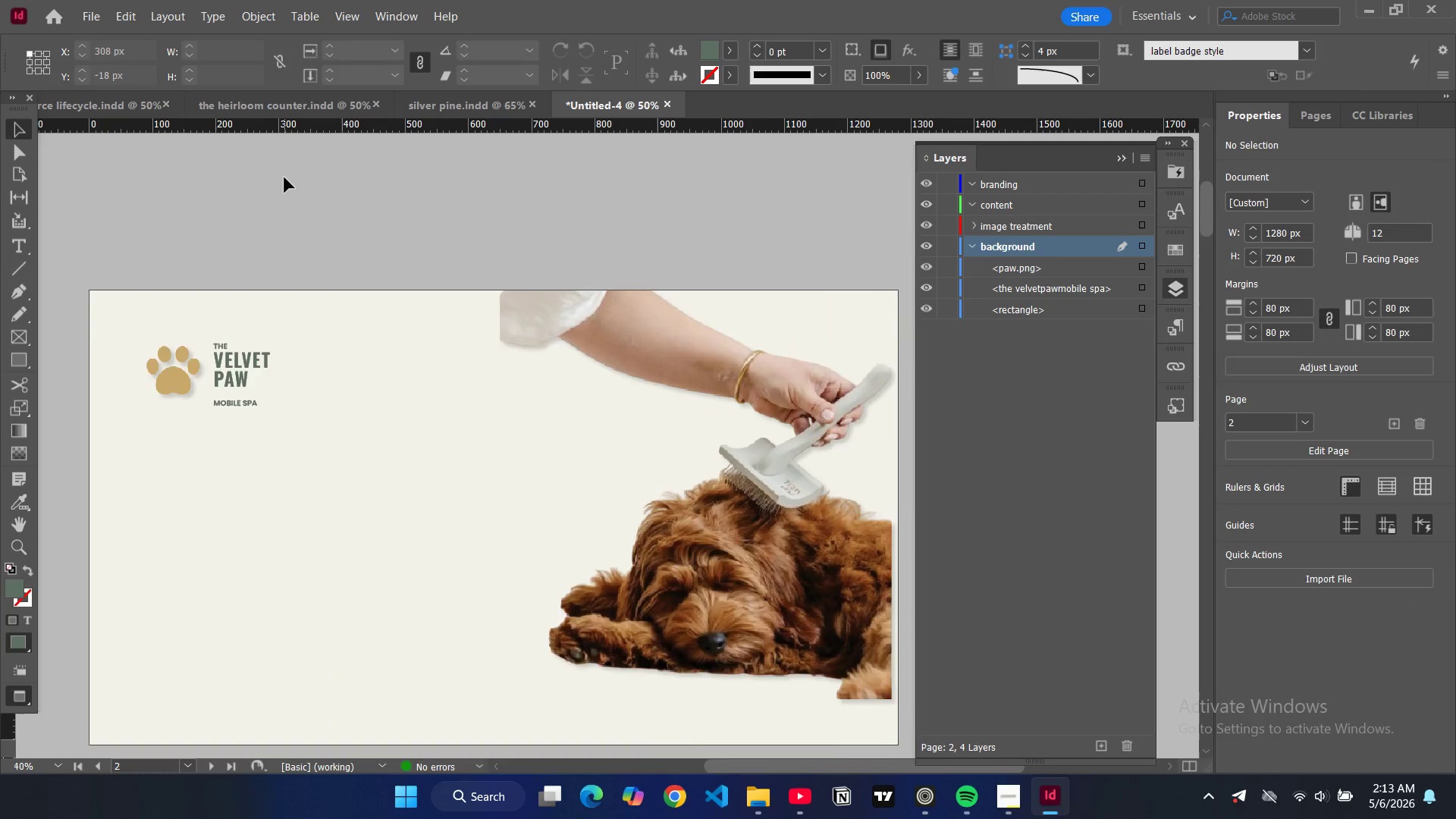 
scroll: coordinate [288, 208], scroll_direction: up, amount: 11.0
 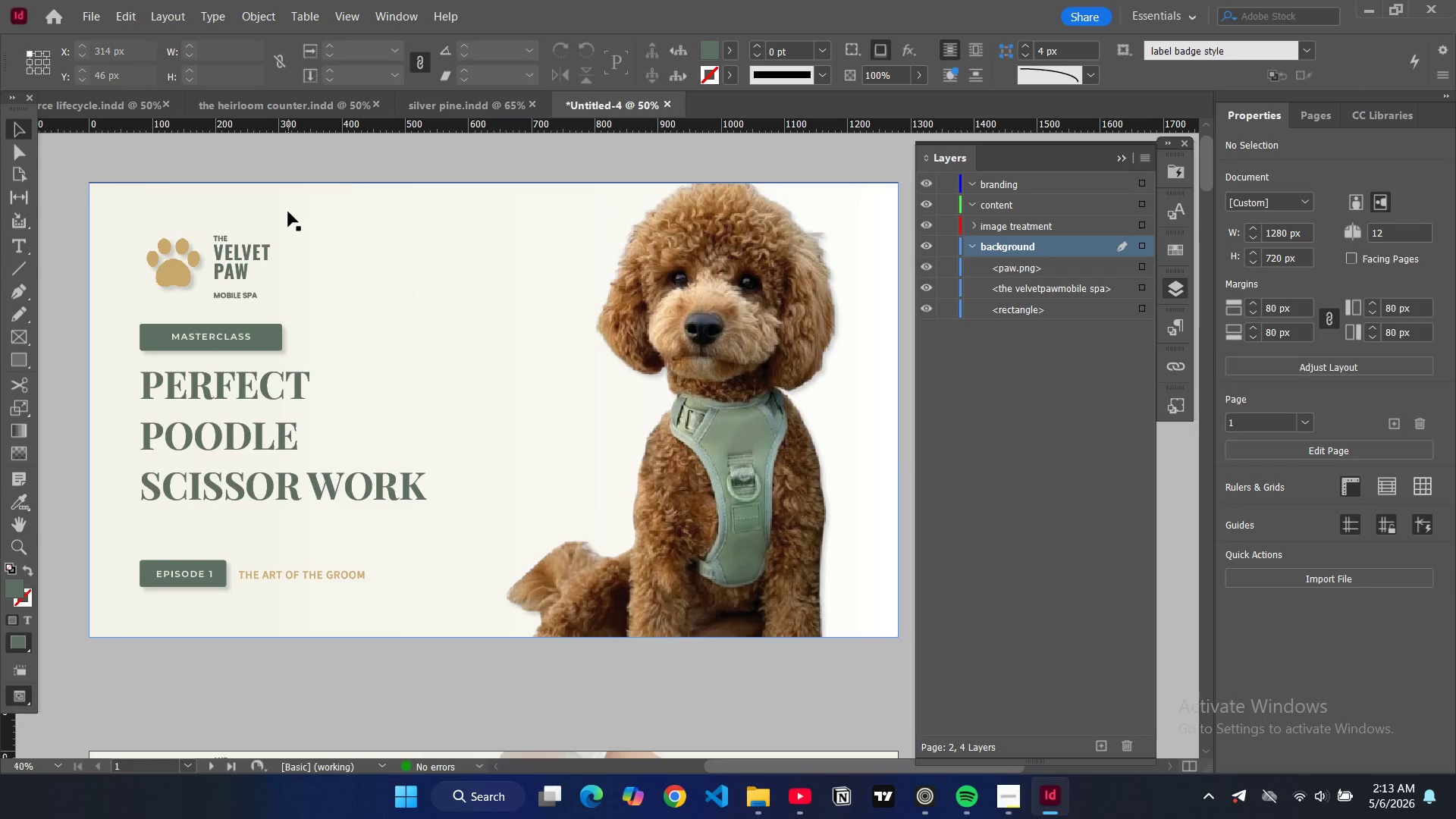 
key(W)
 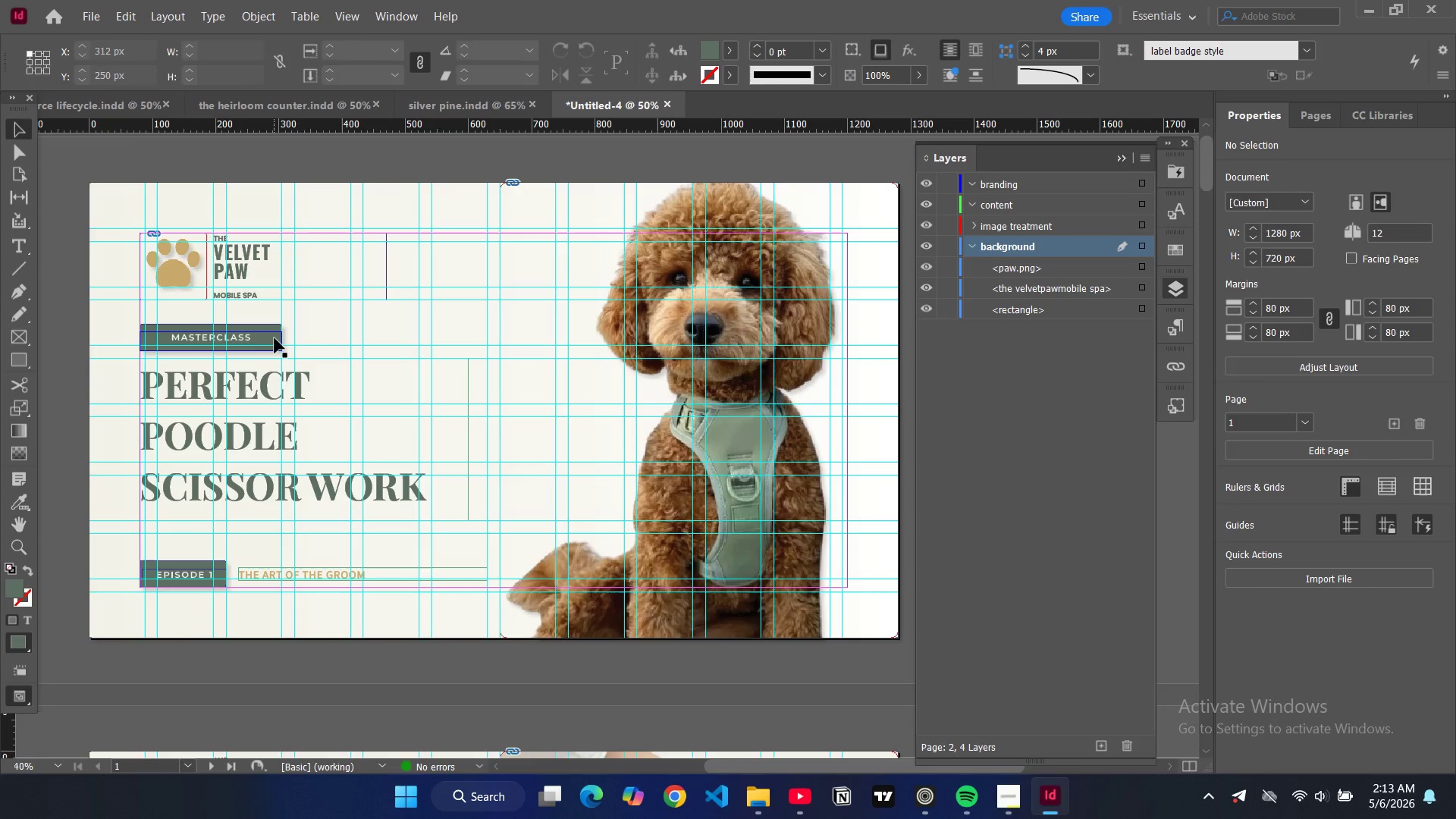 
left_click([276, 338])
 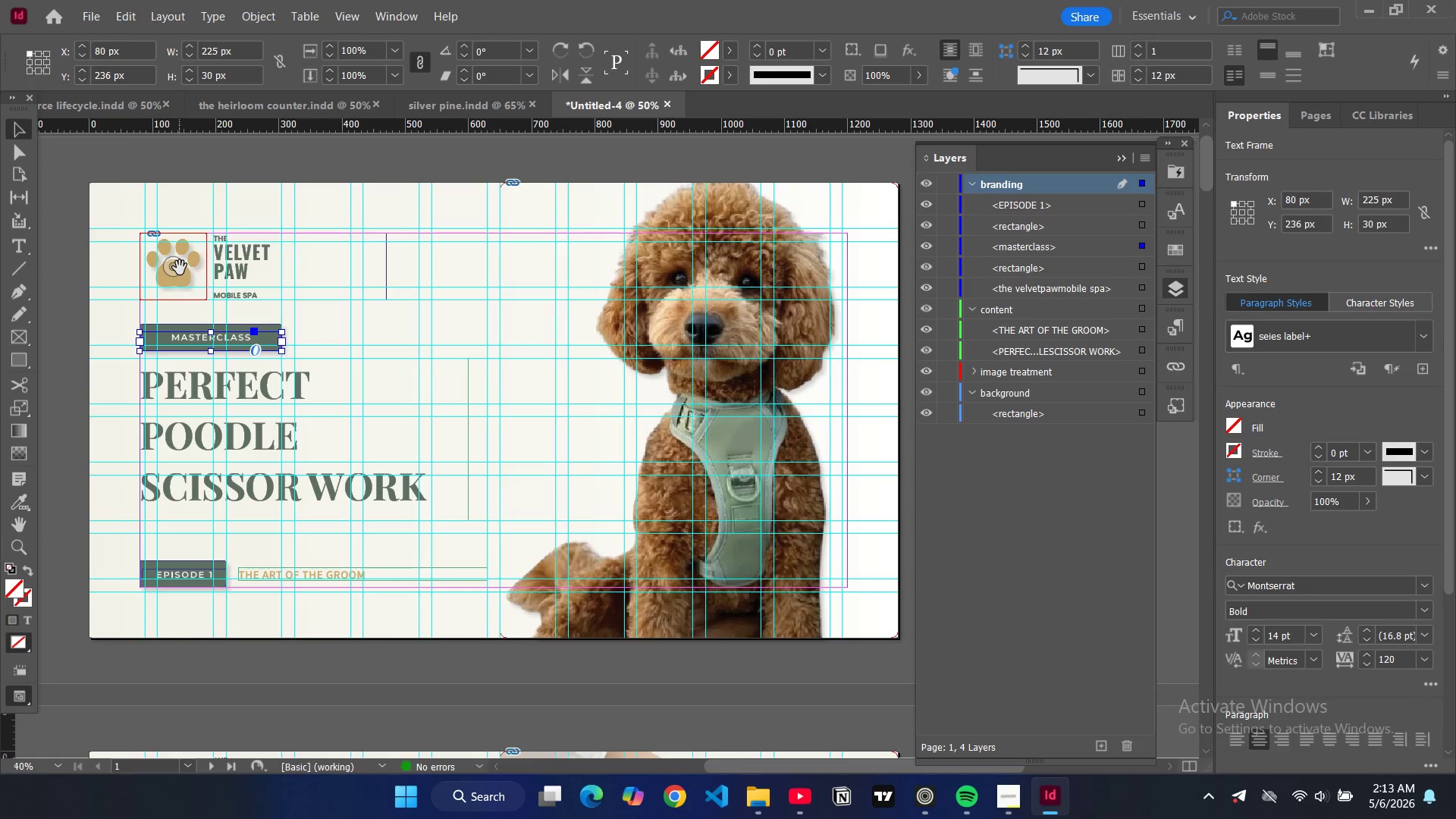 
left_click([180, 268])
 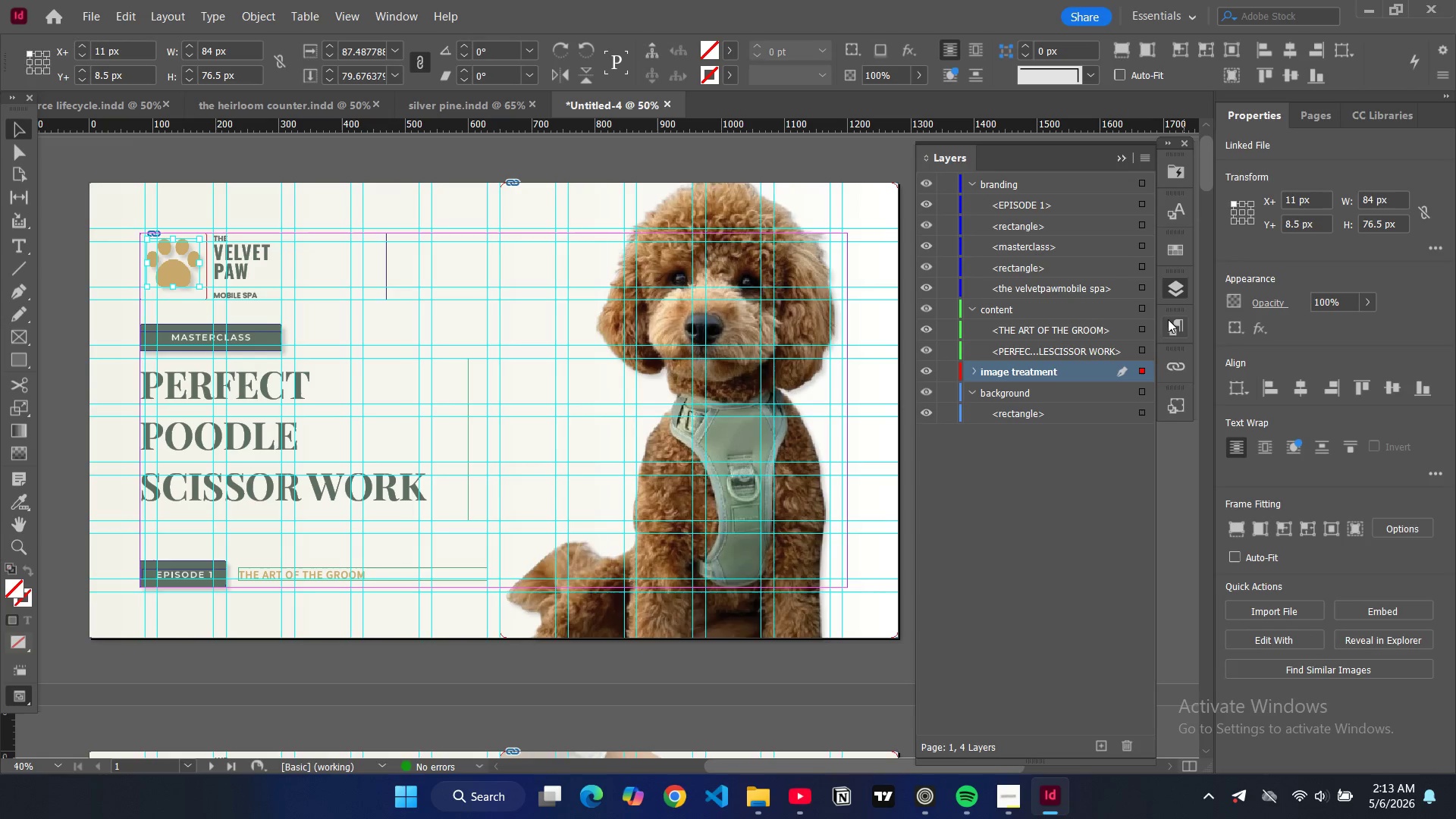 
left_click([1178, 396])
 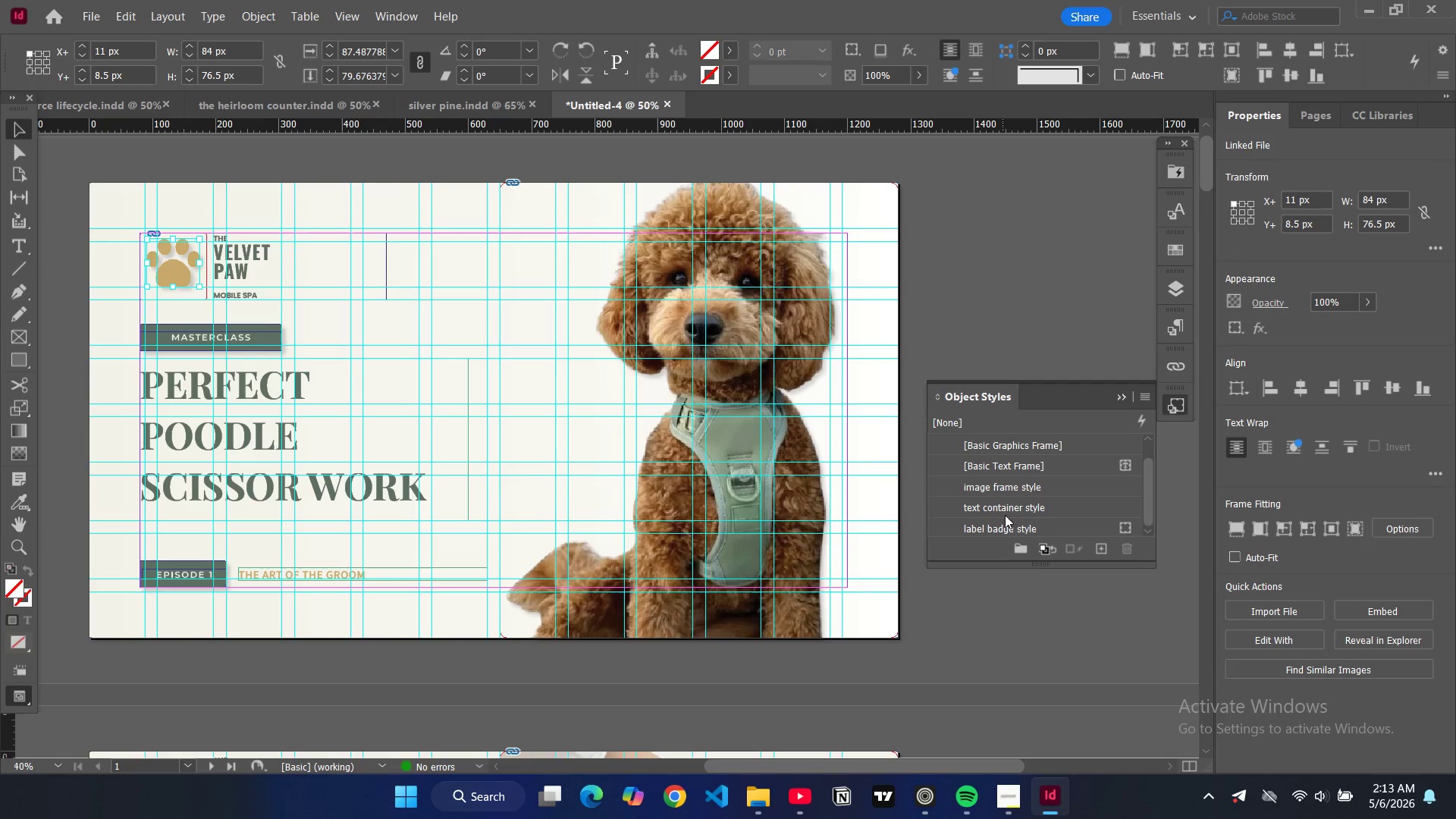 
scroll: coordinate [1015, 517], scroll_direction: down, amount: 5.0
 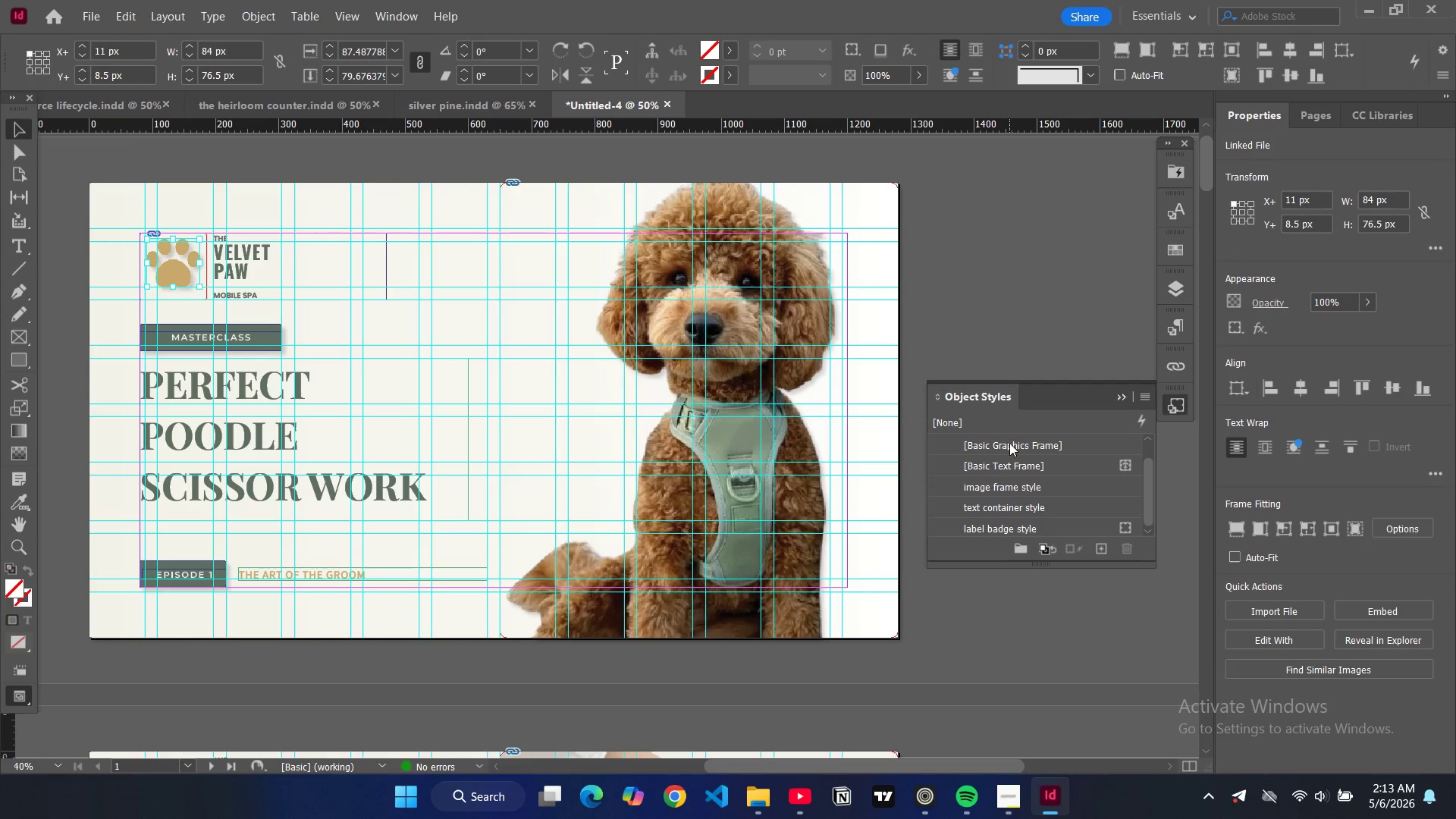 
left_click([1009, 443])
 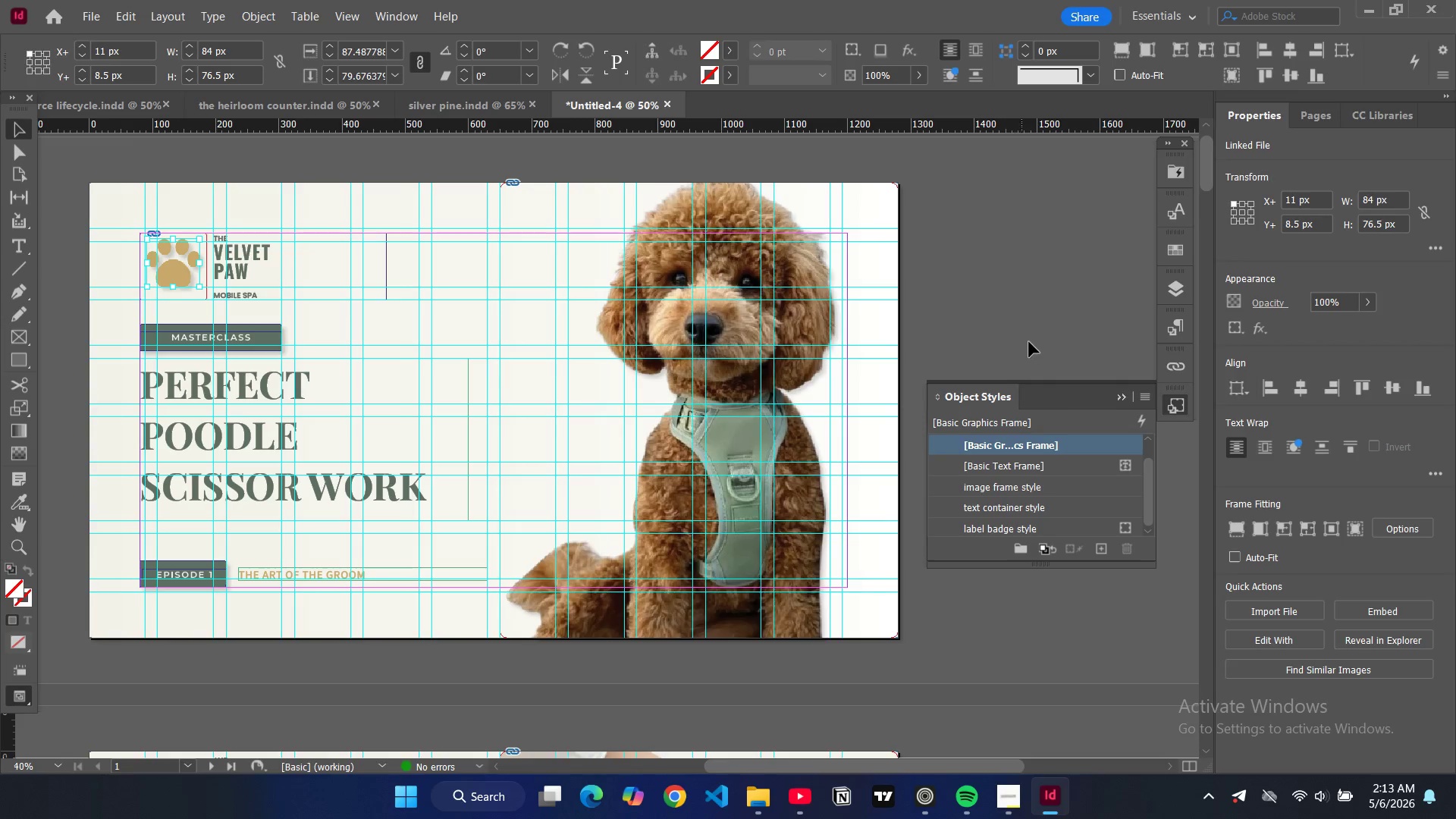 
left_click([1031, 340])
 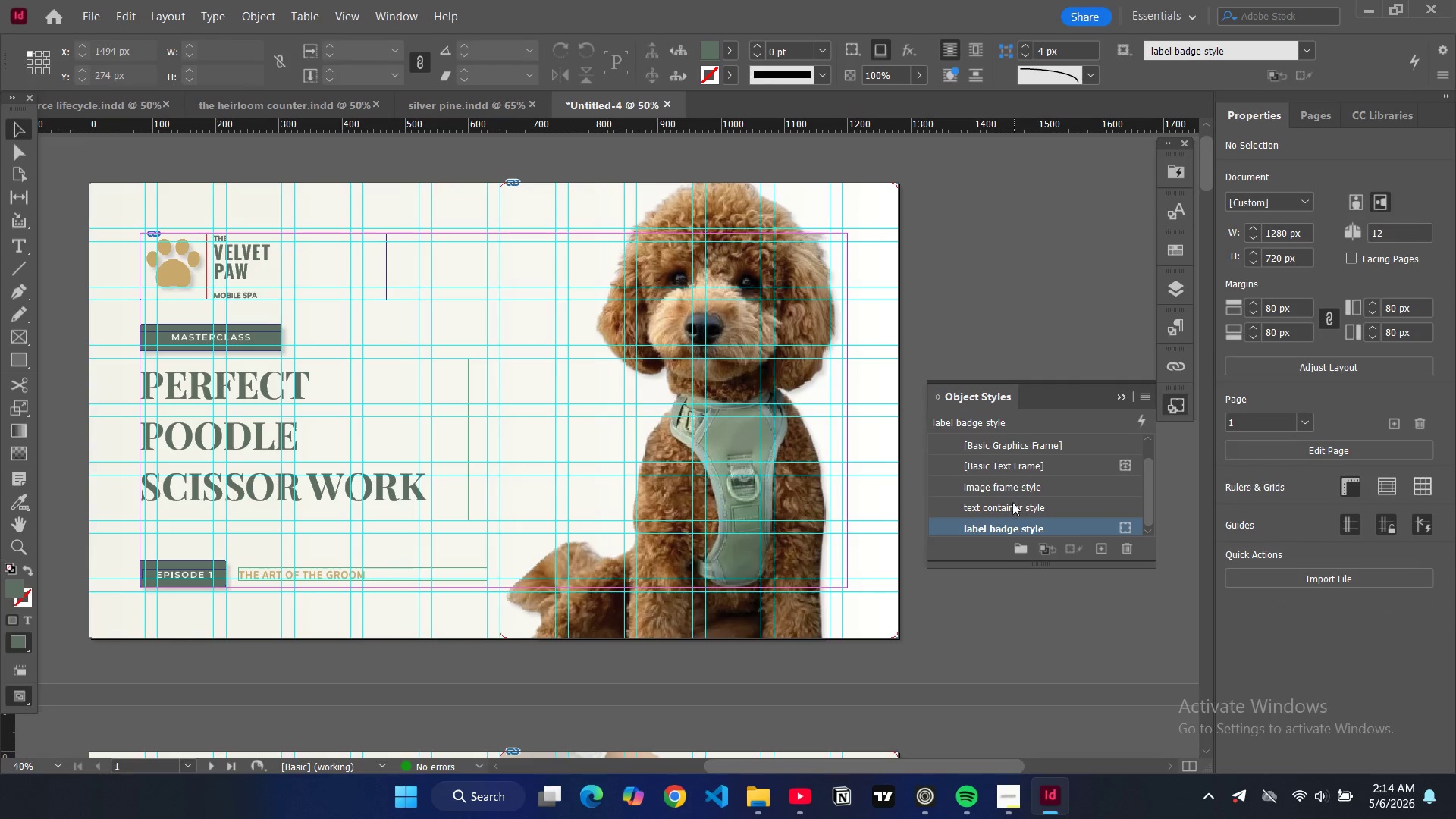 
left_click([999, 447])
 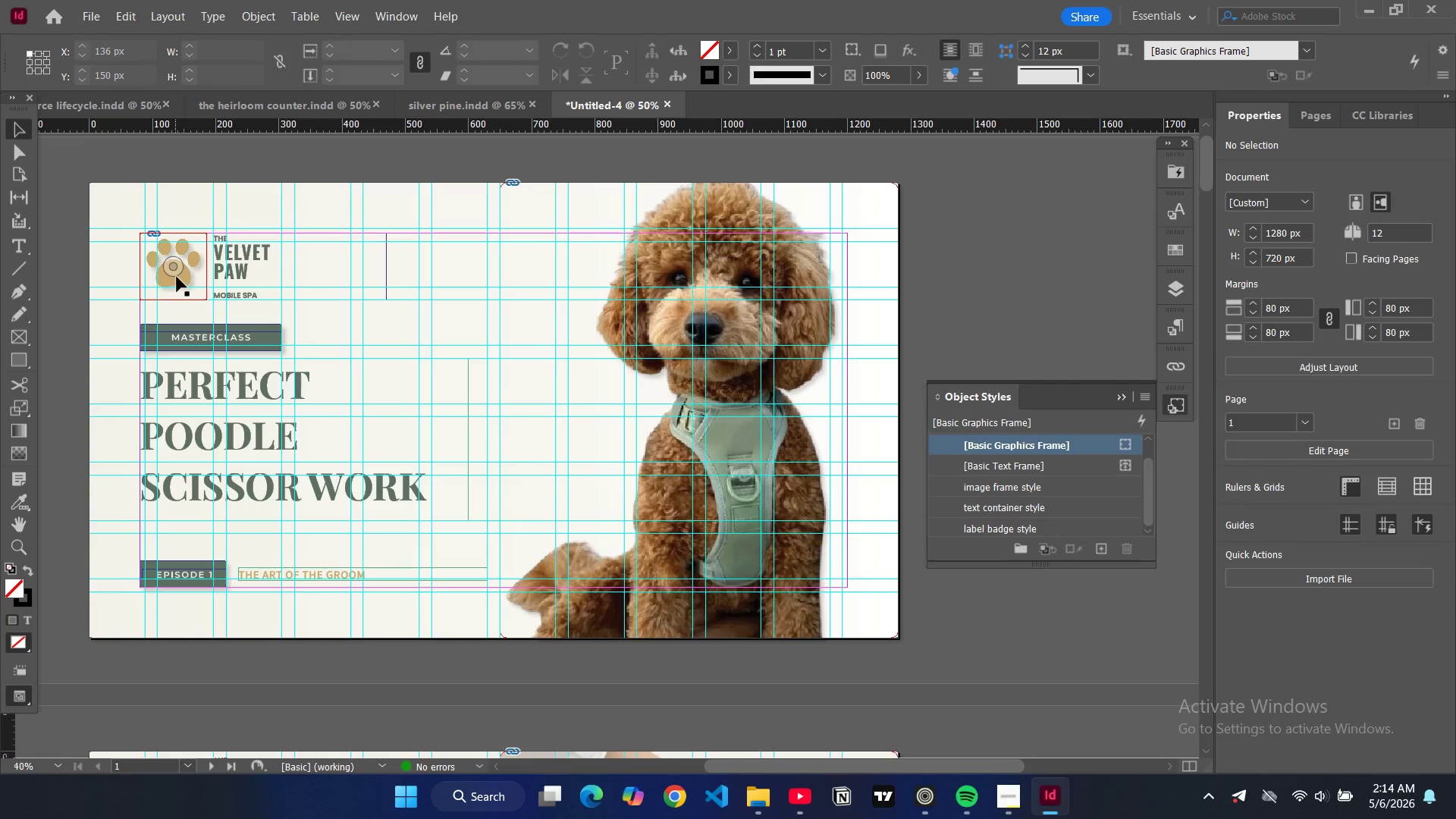 
left_click([177, 277])
 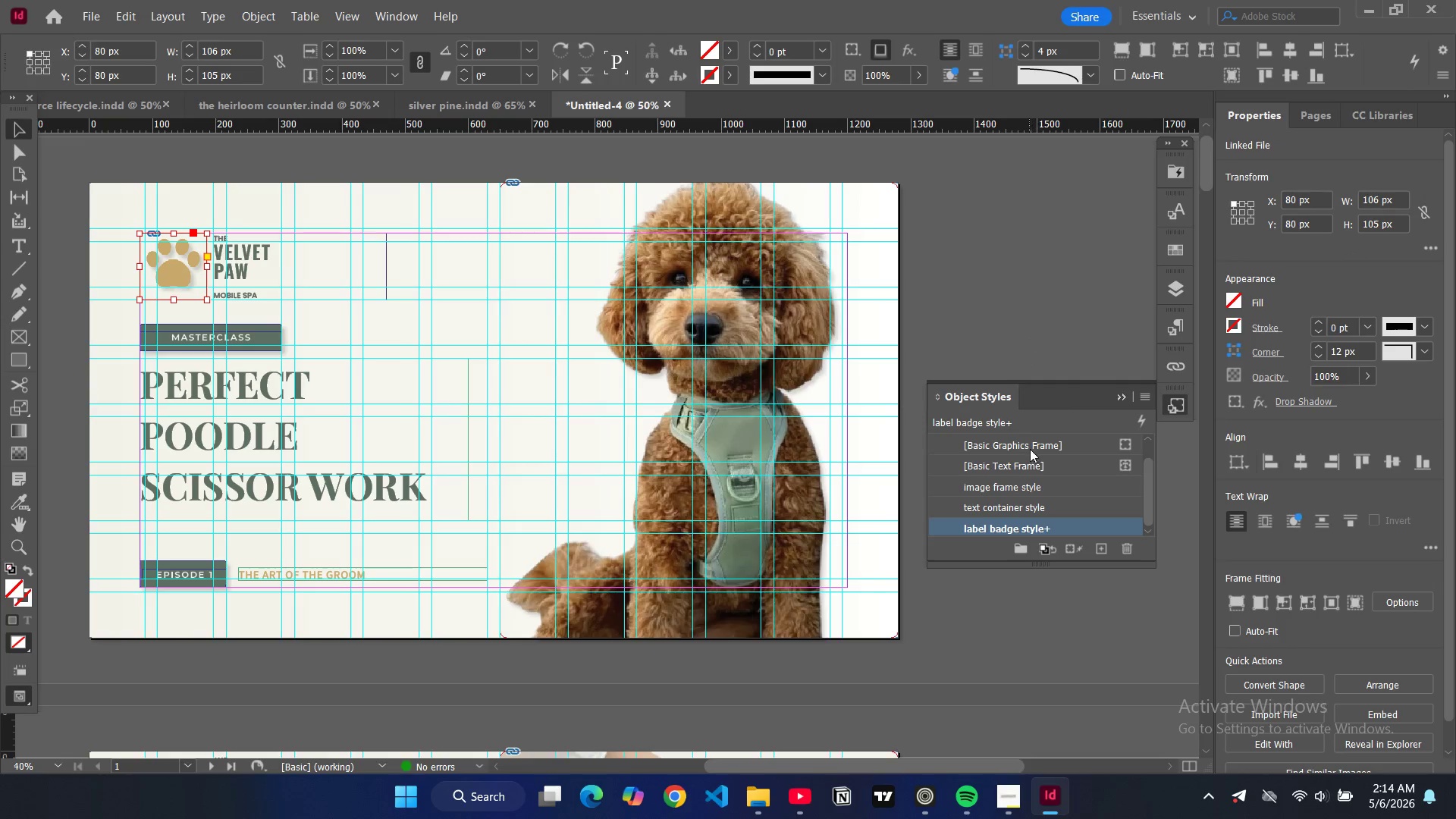 
left_click([1029, 448])
 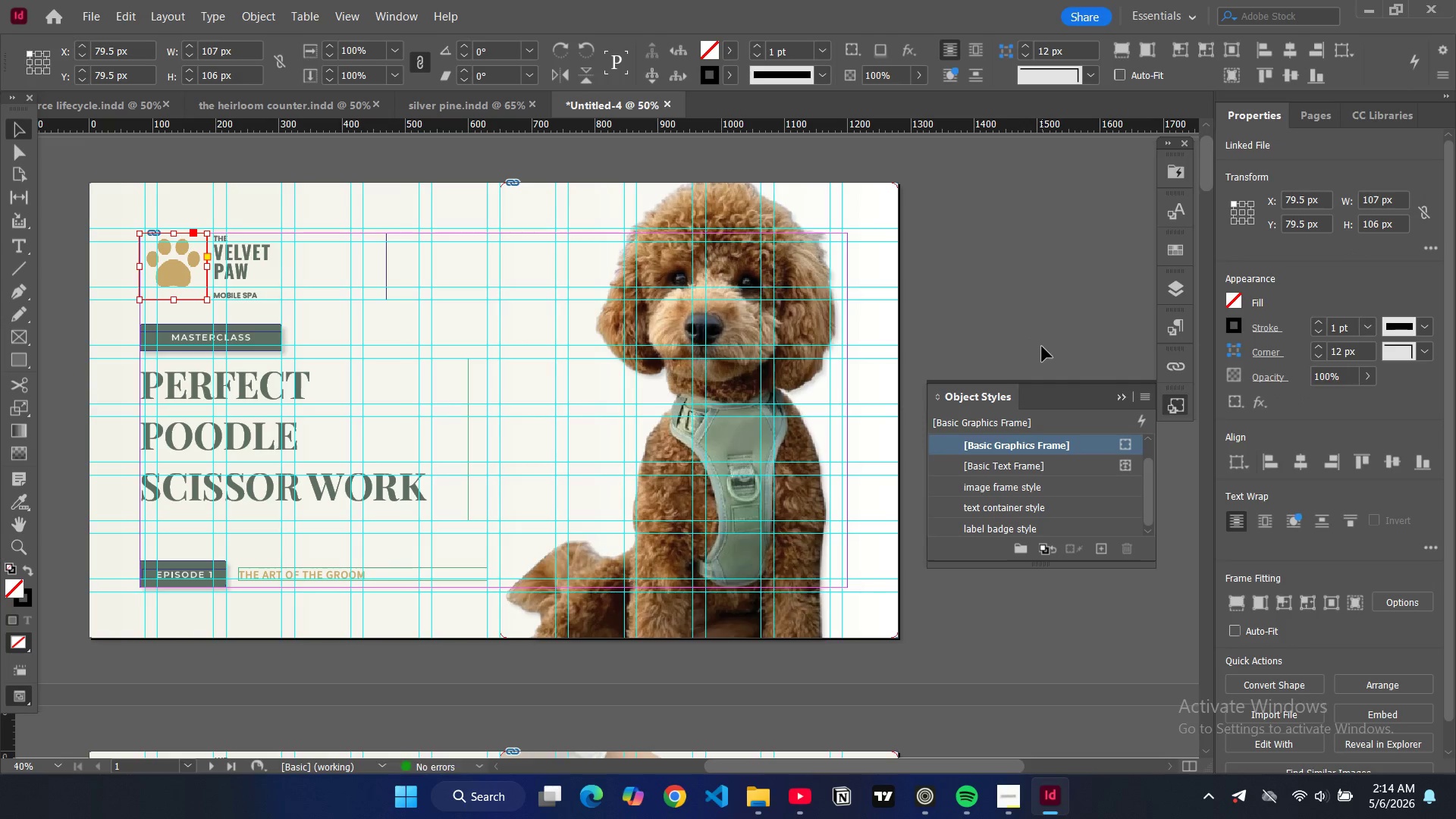 
left_click([1042, 346])
 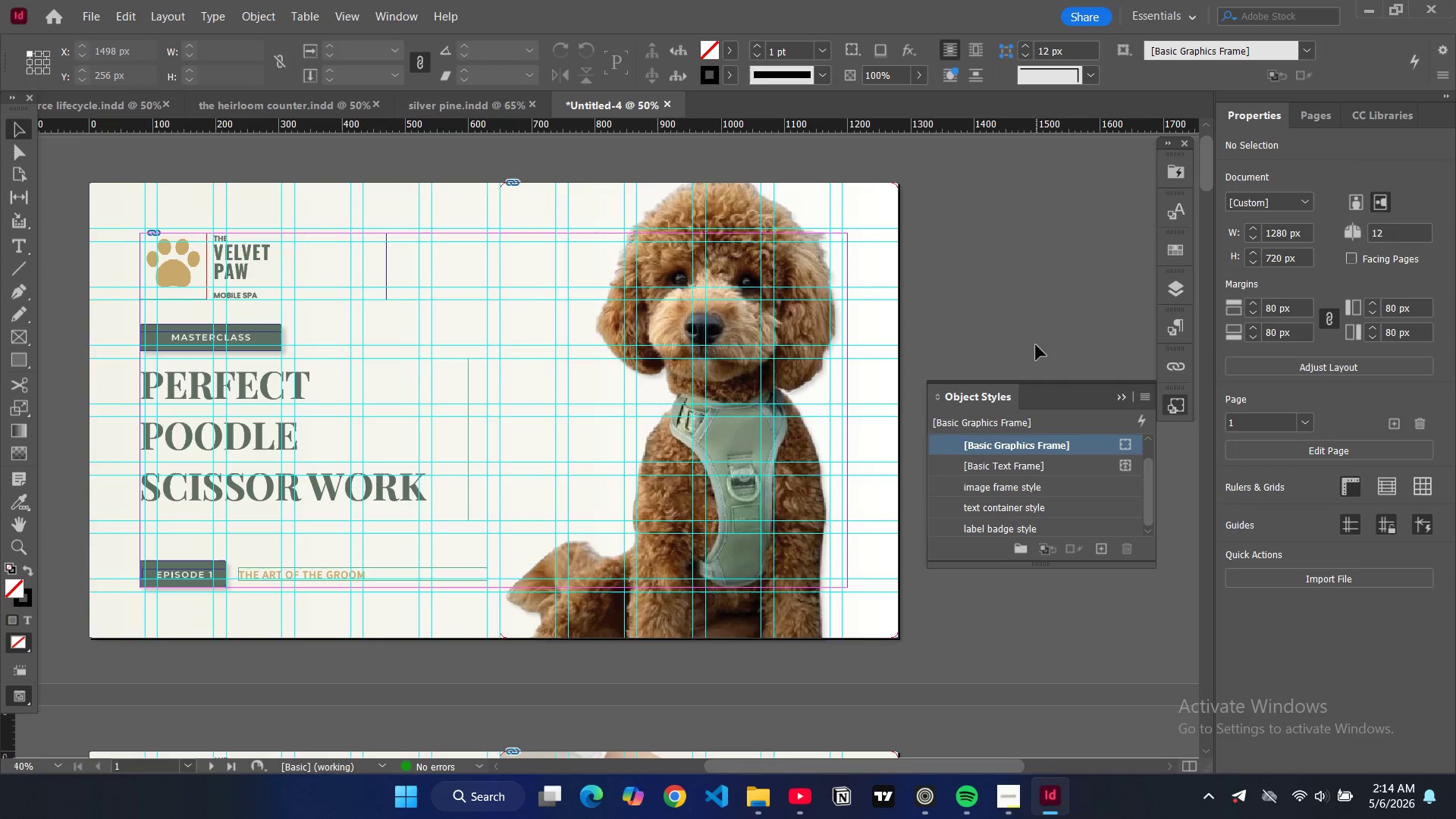 
type(www)
 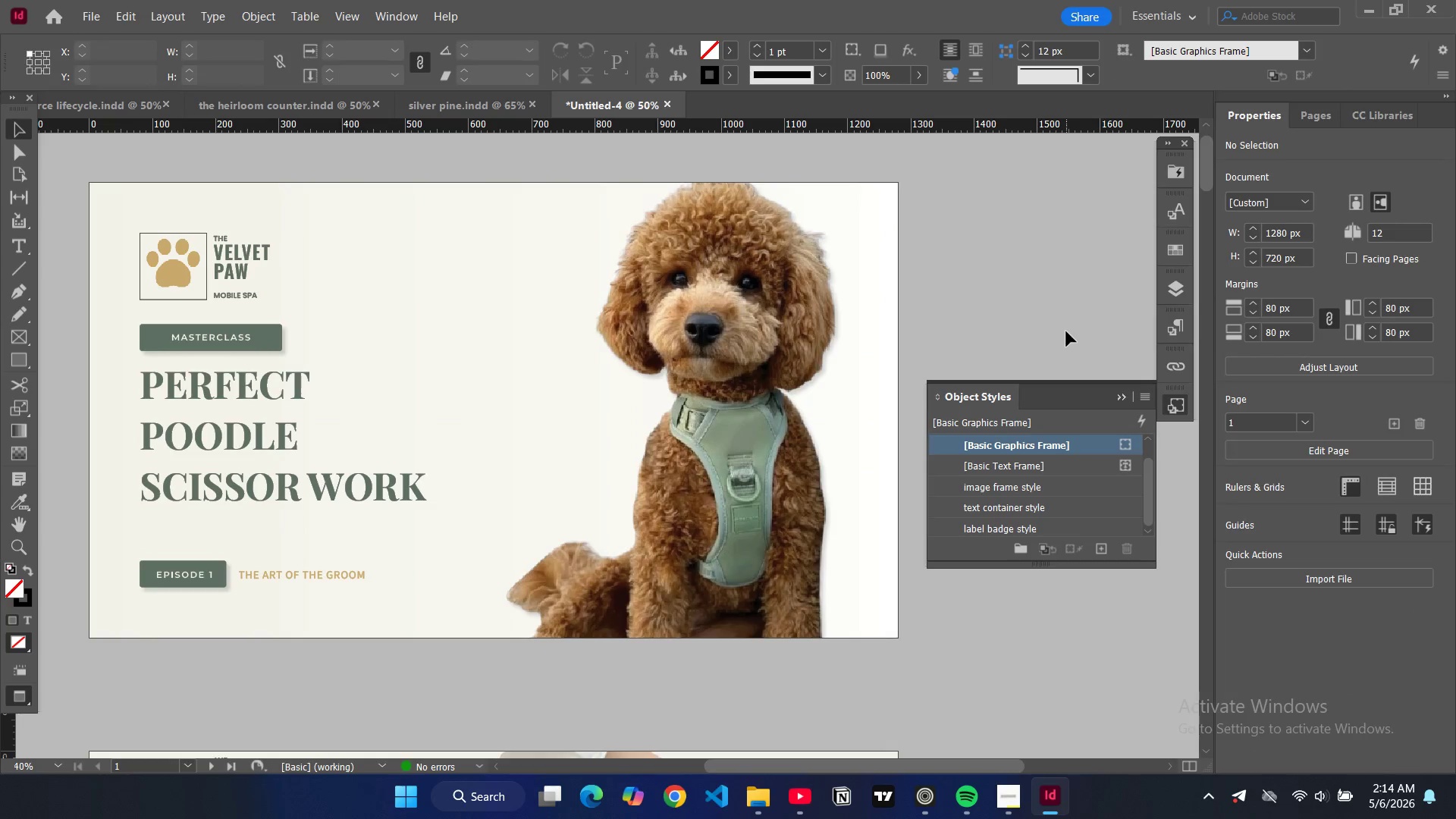 
left_click([1066, 331])
 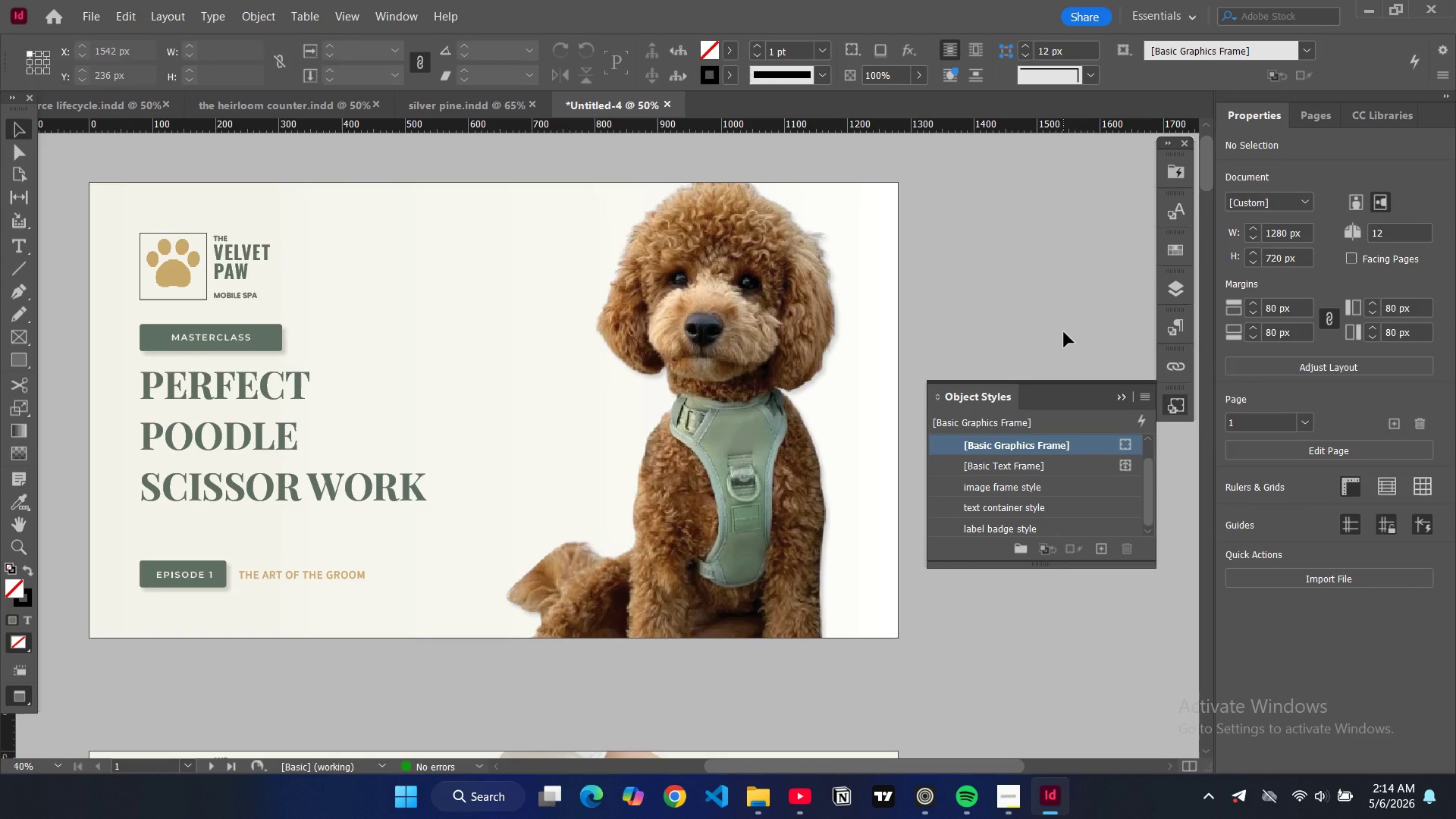 
left_click([1064, 332])
 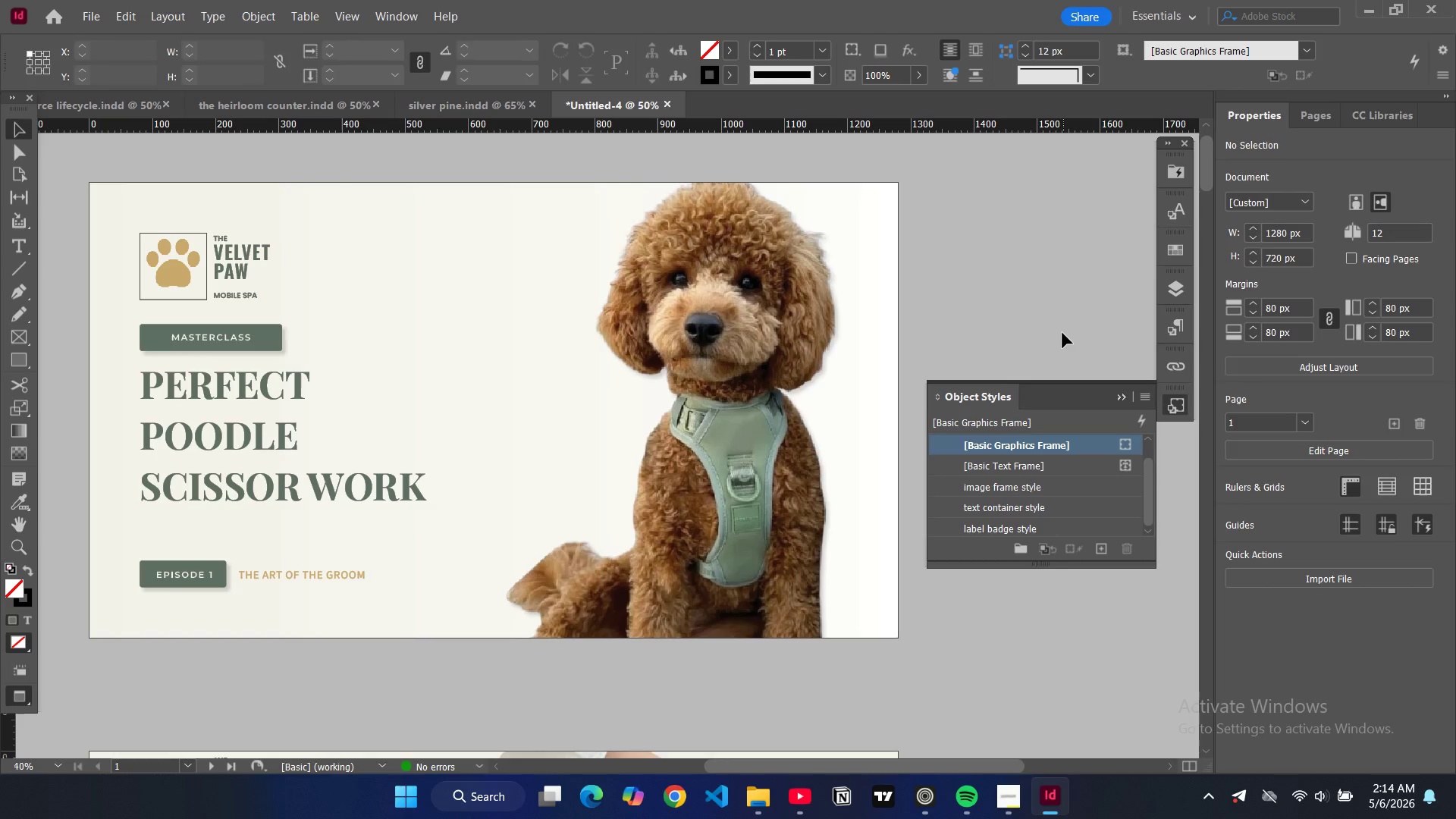 
key(Control+Z)
 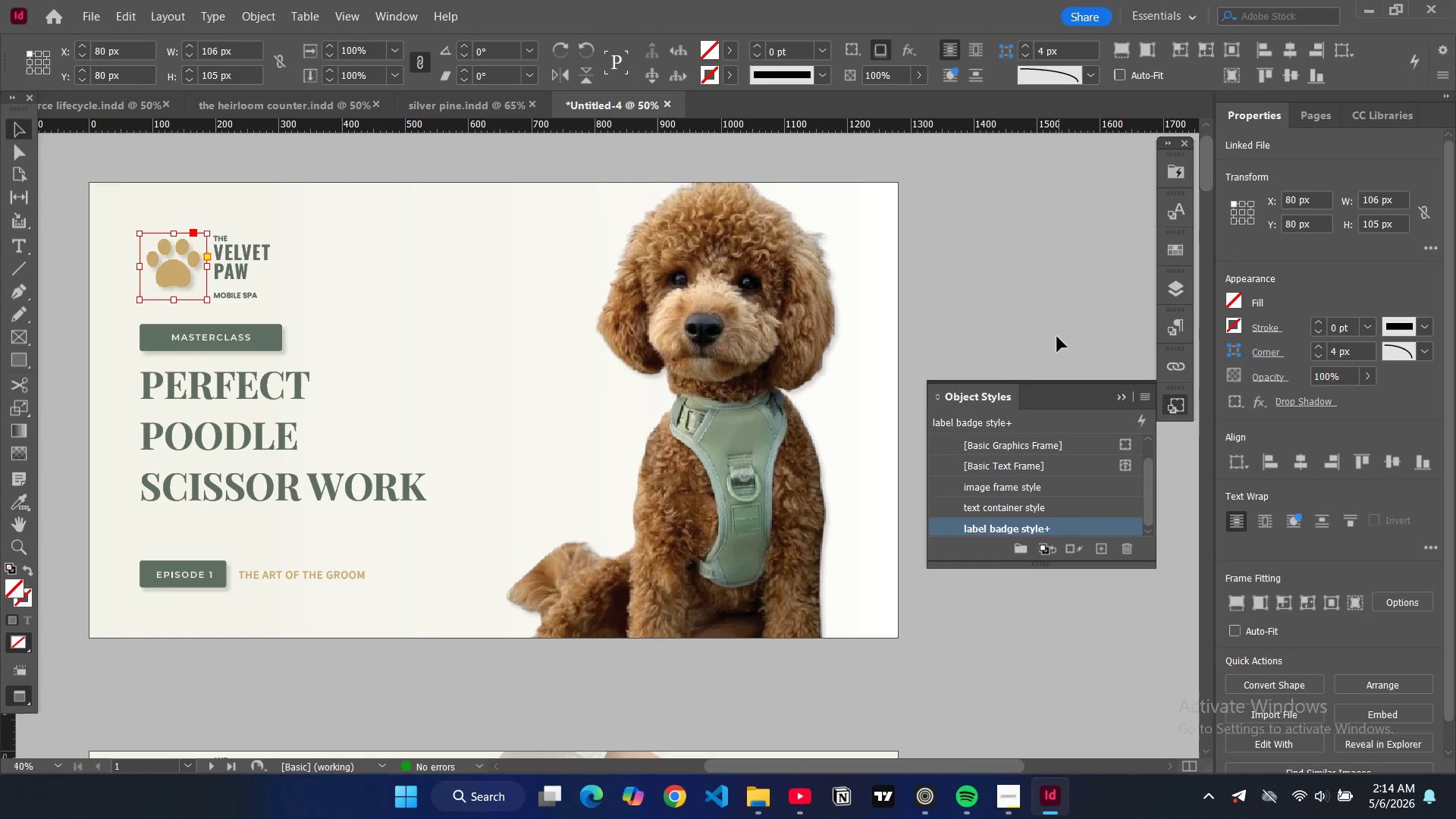 
key(Control+Shift+Z)
 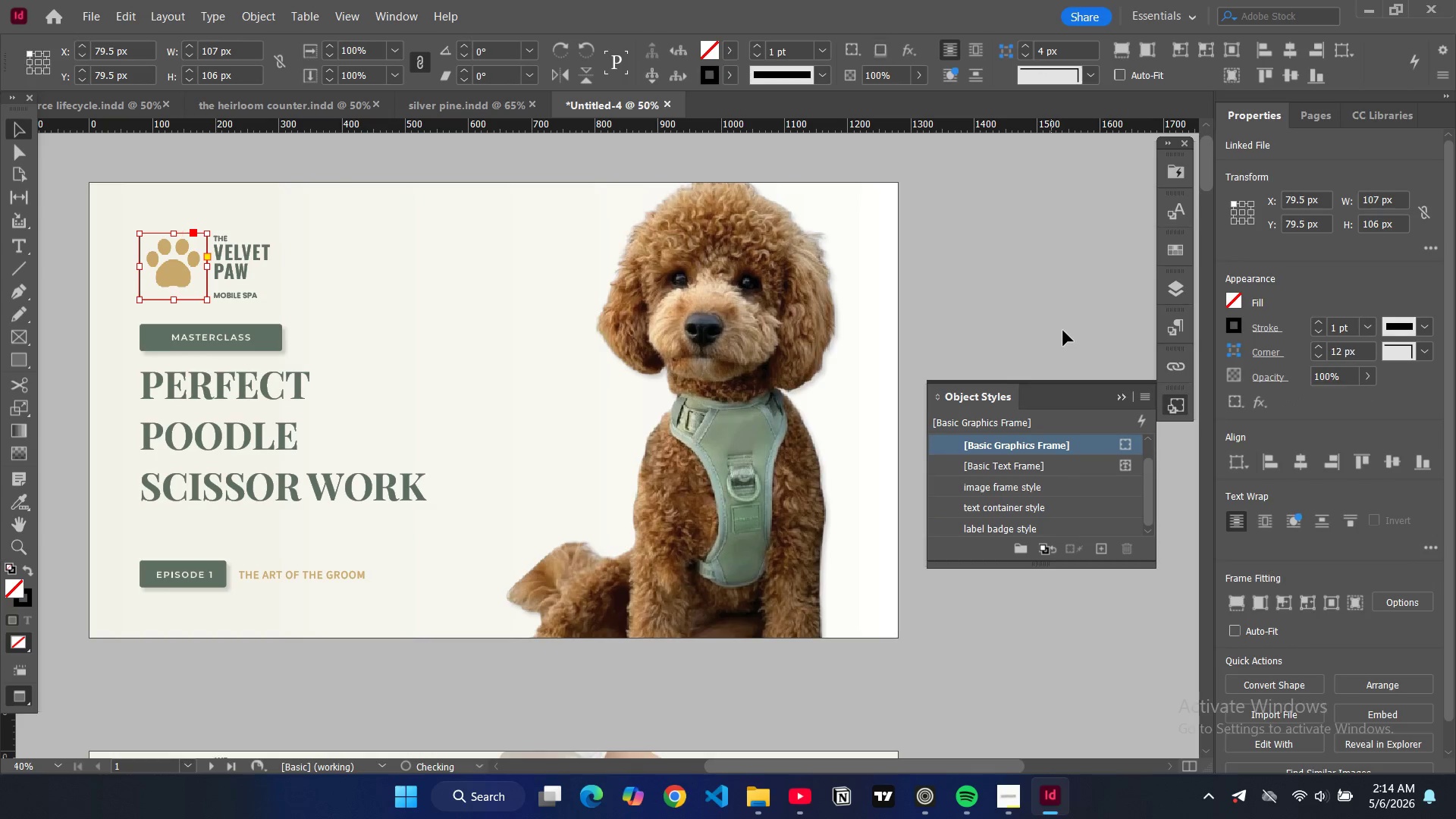 
left_click([1063, 331])
 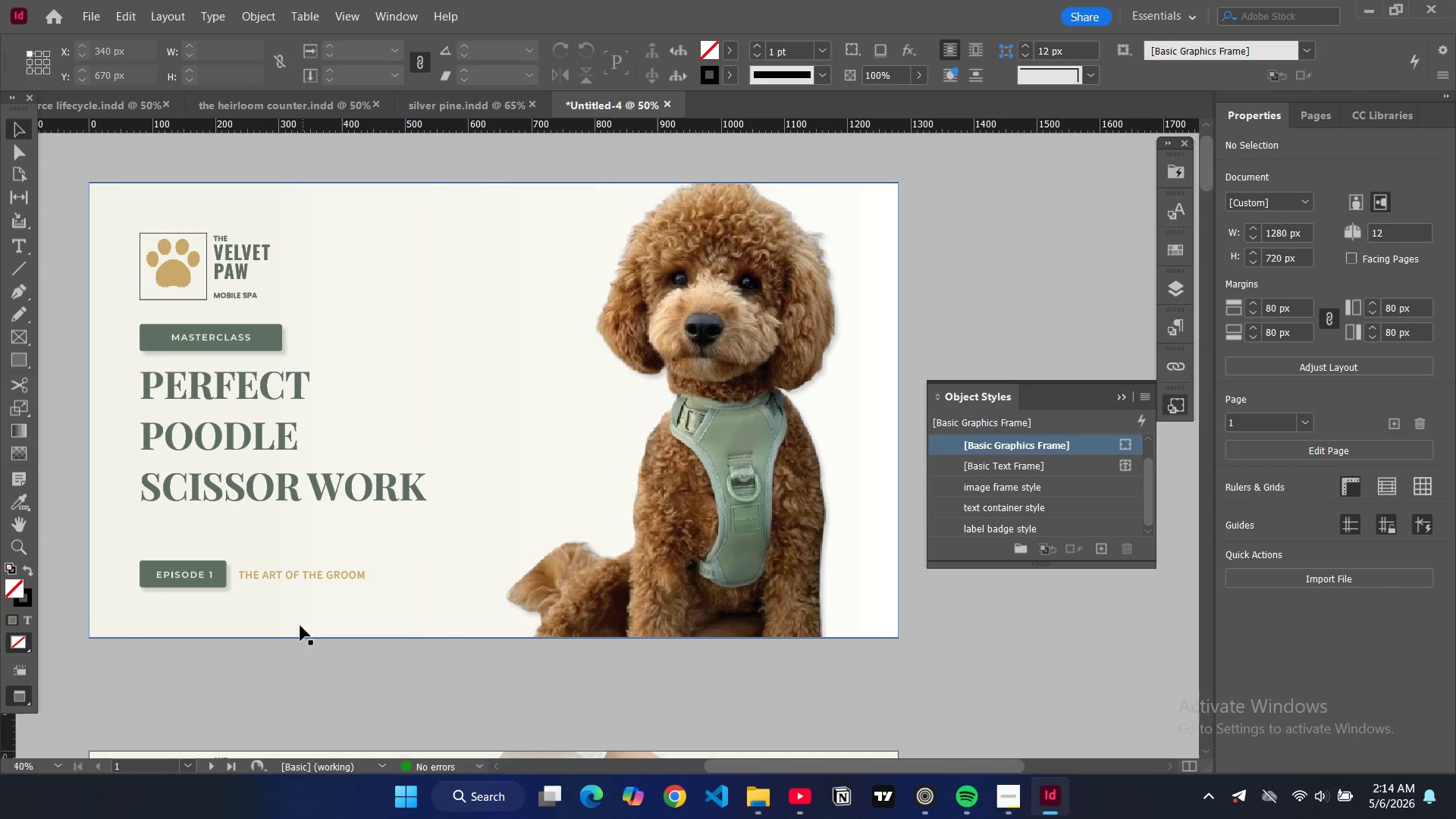 
left_click([303, 647])
 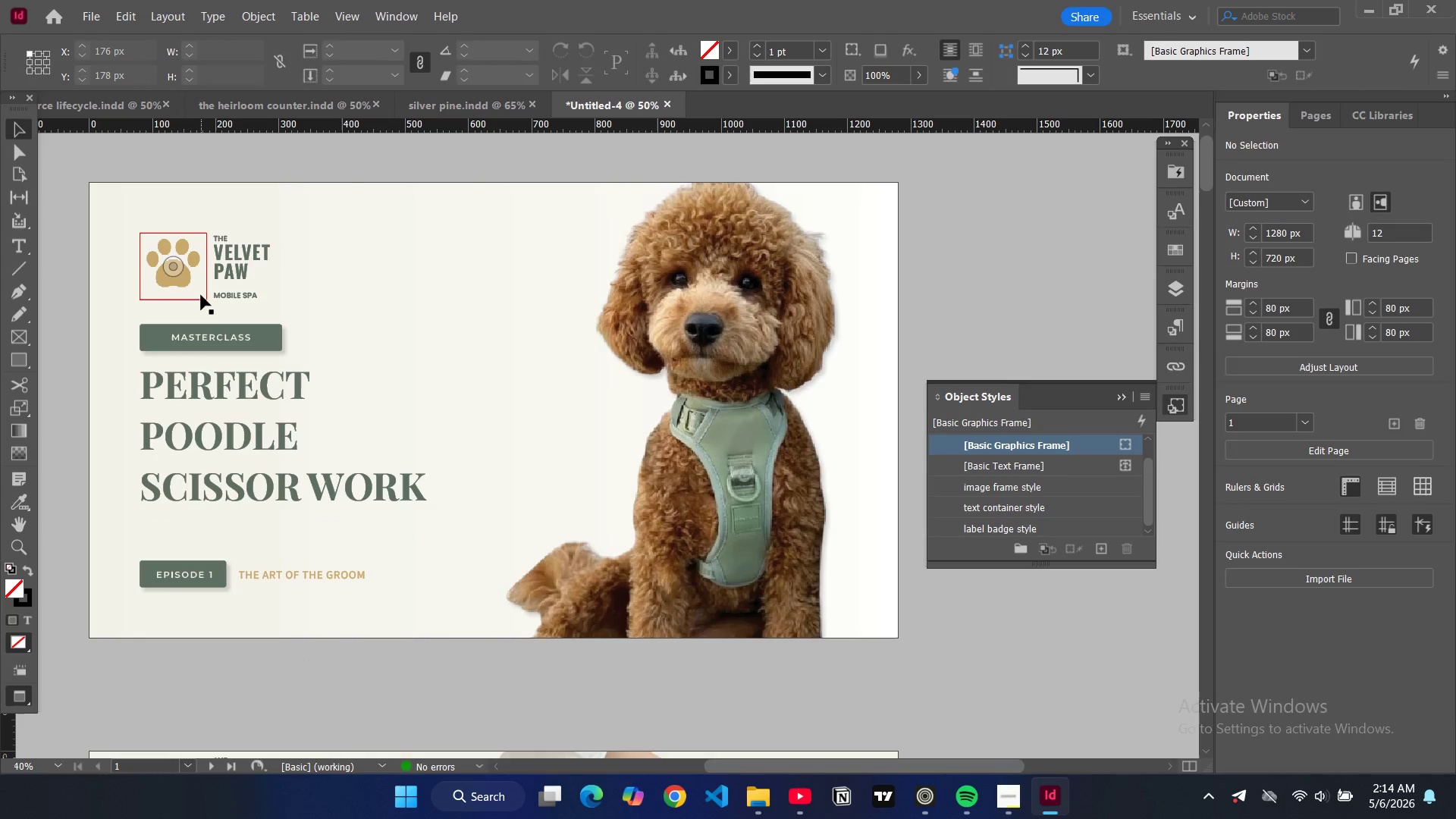 
left_click([201, 295])
 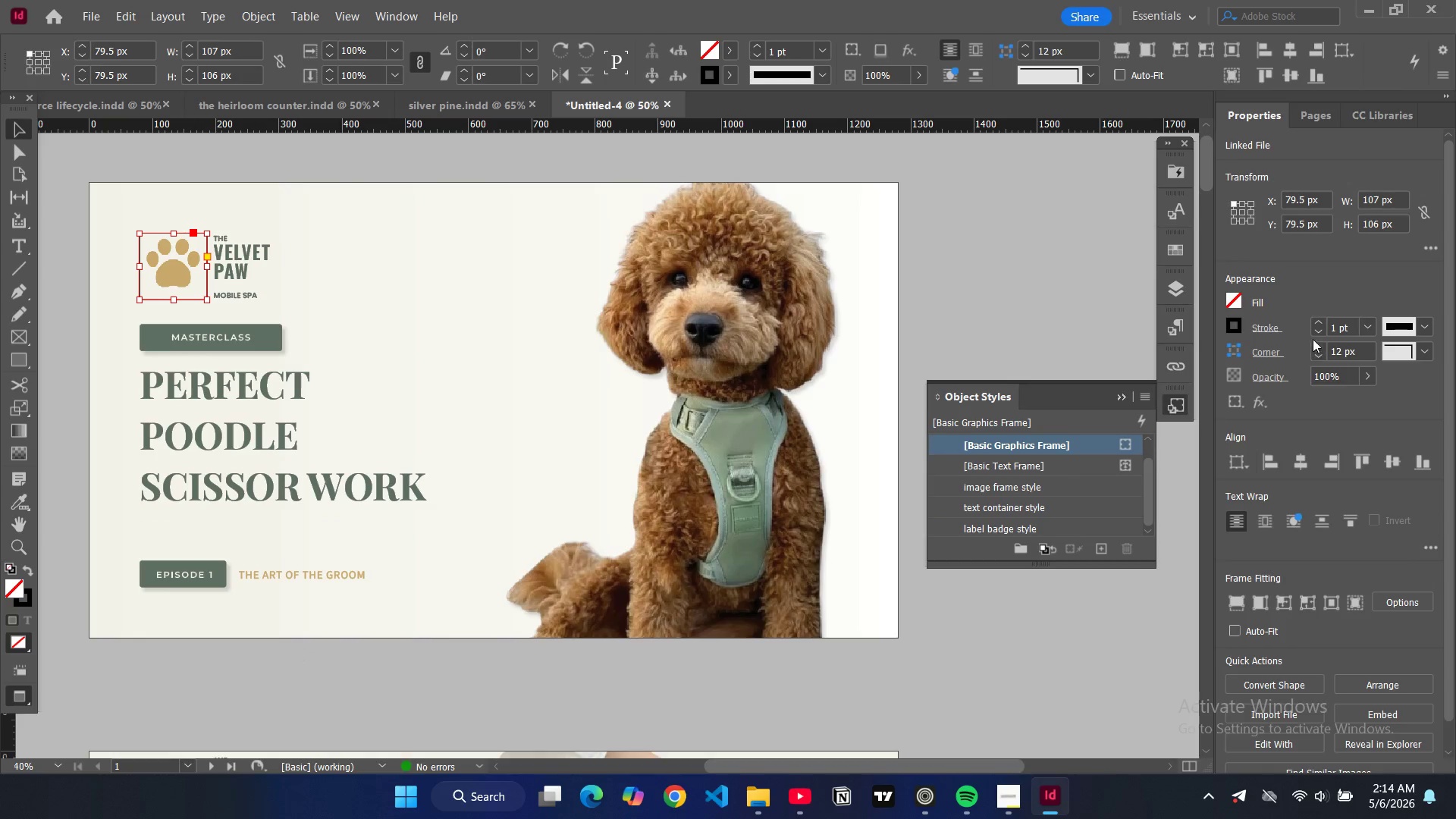 
left_click([1319, 334])
 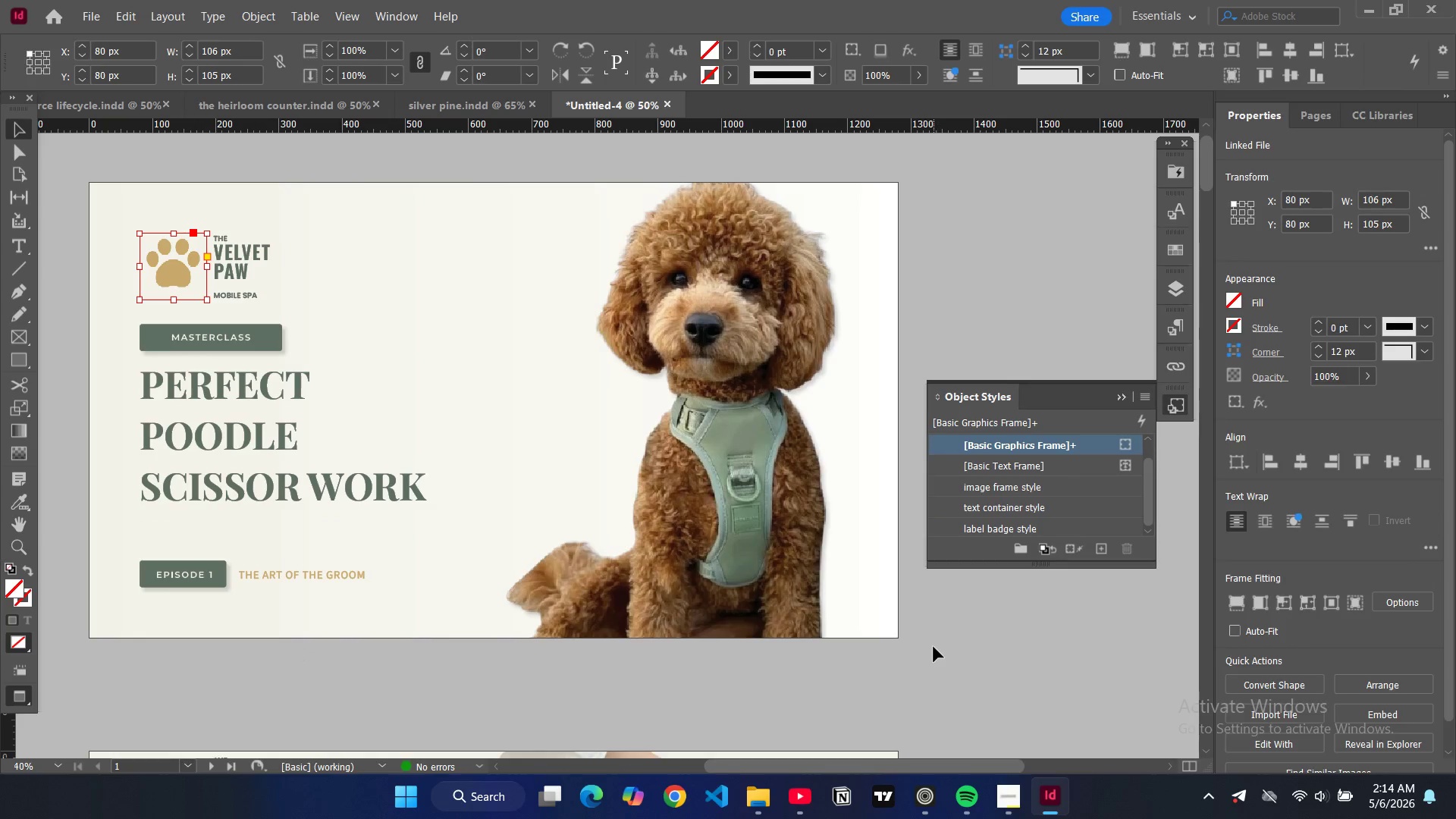 
left_click([934, 647])
 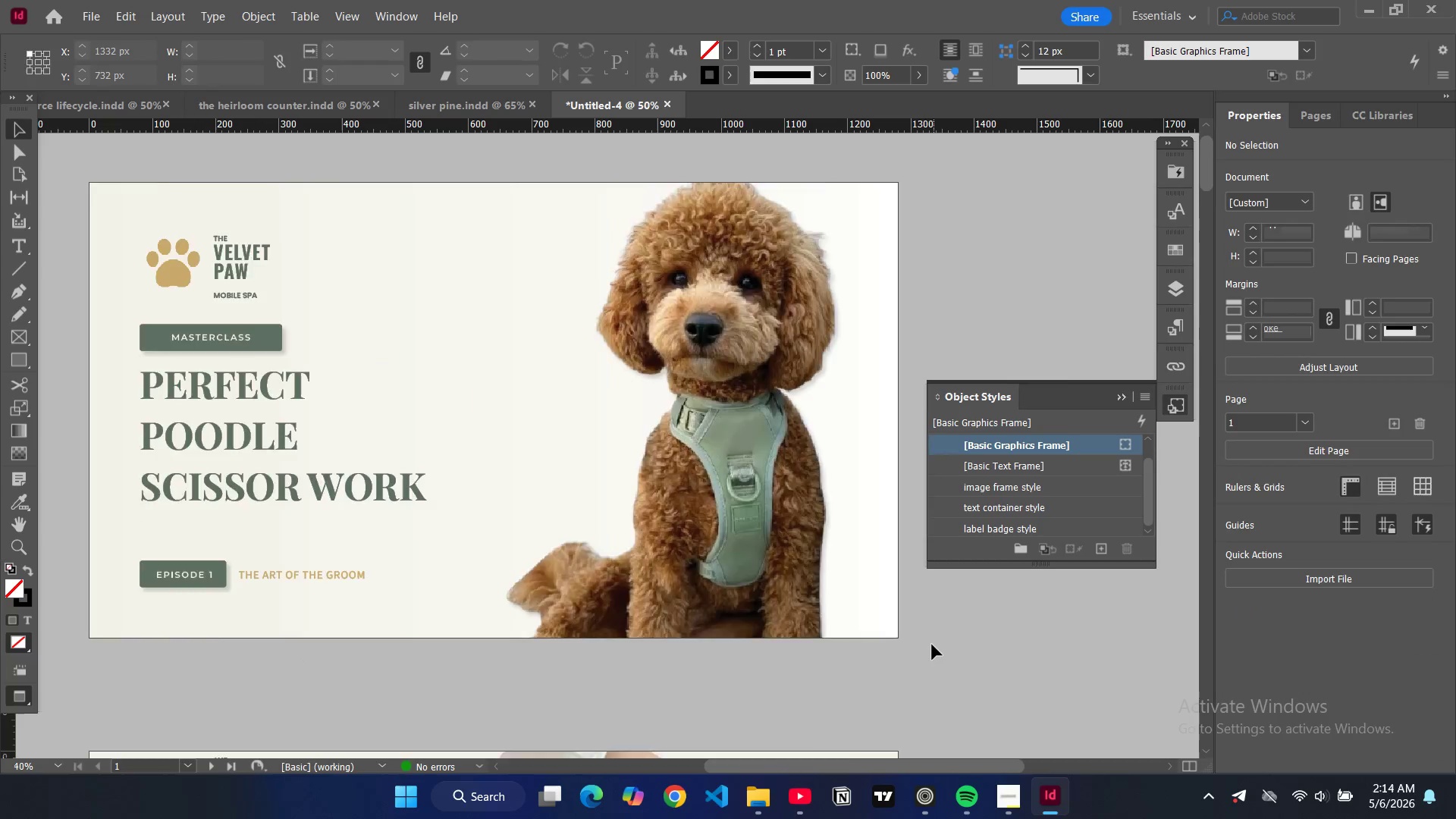 
scroll: coordinate [932, 645], scroll_direction: down, amount: 4.0
 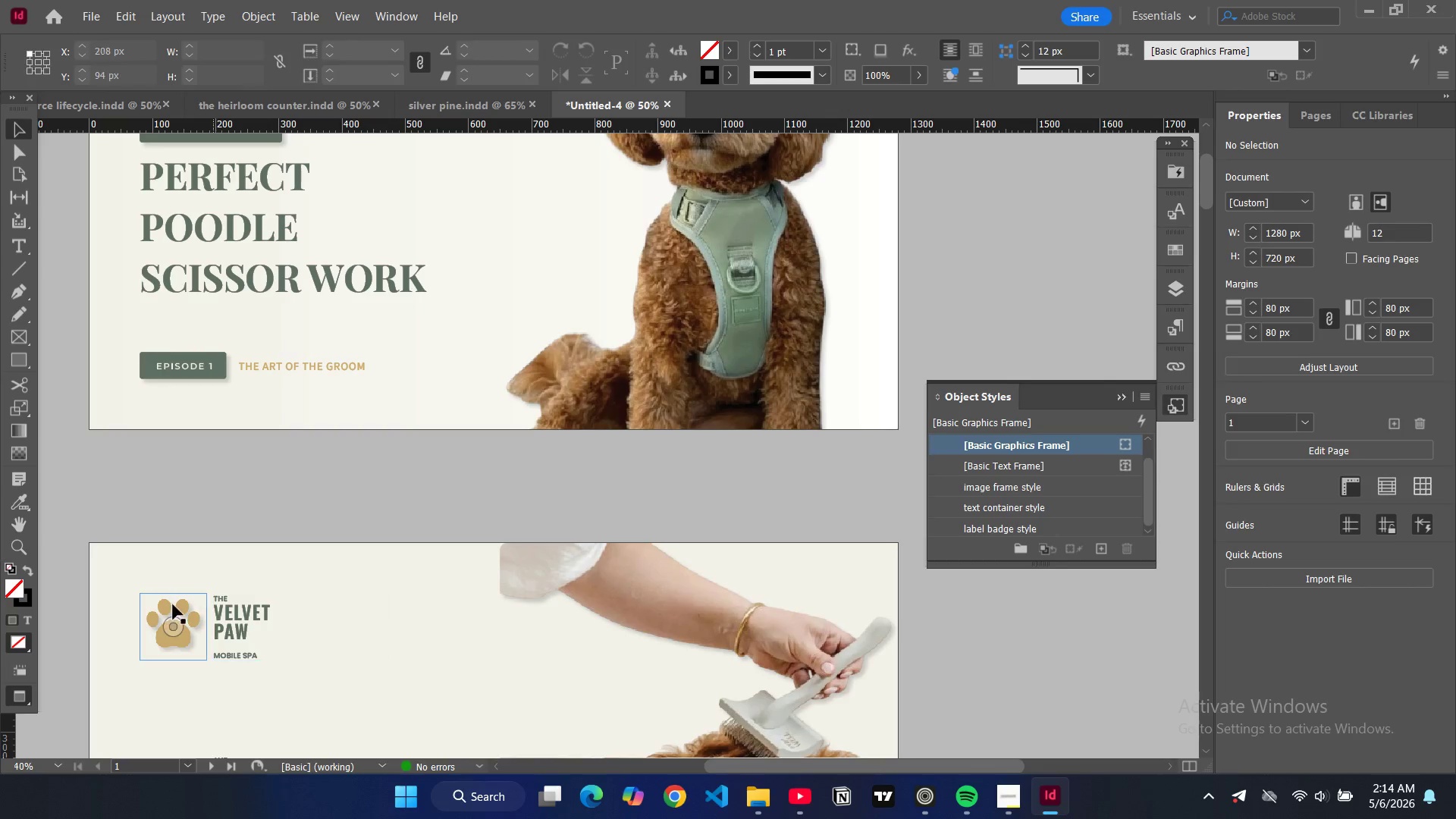 
left_click([168, 608])
 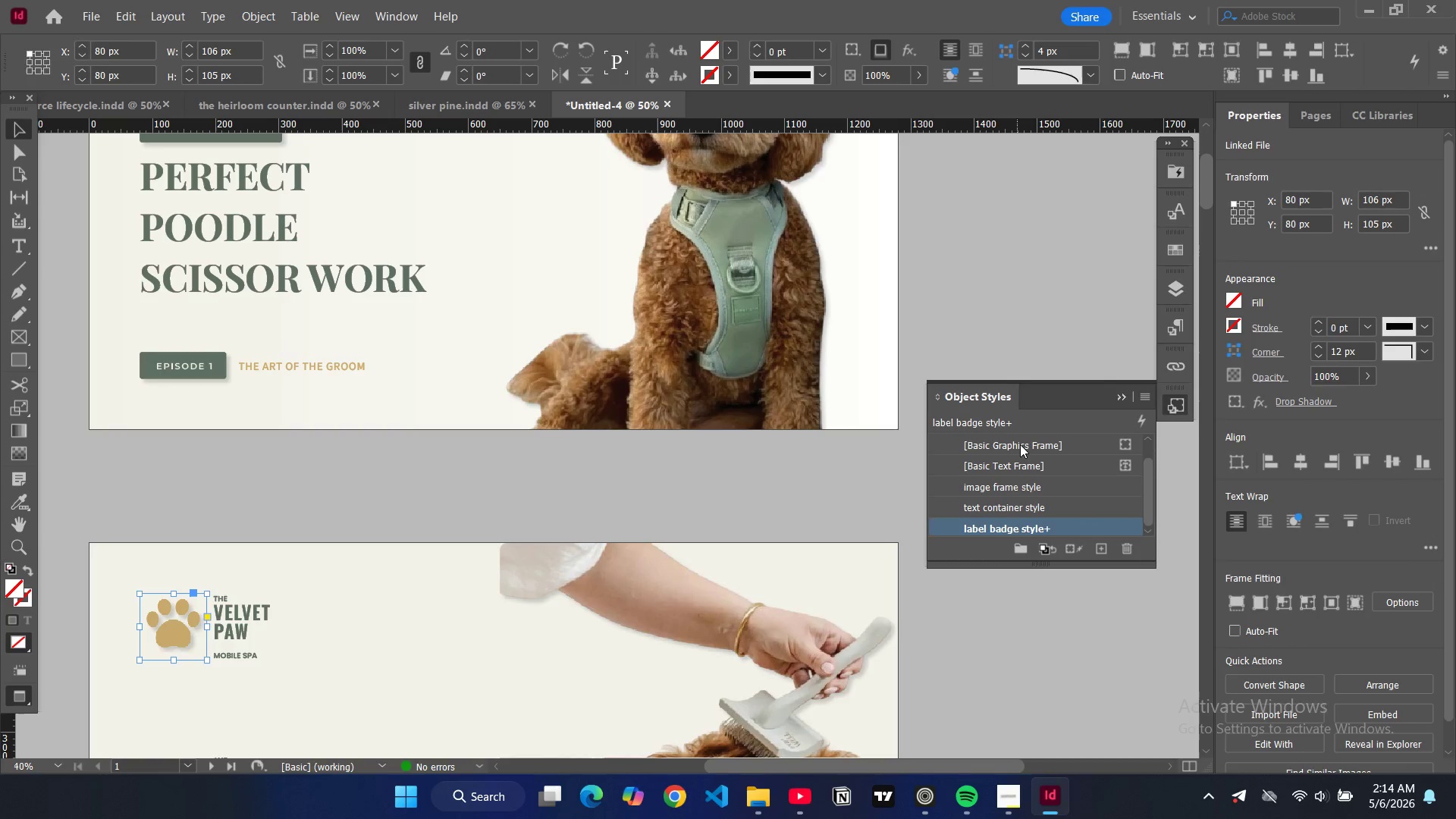 
left_click([1020, 444])
 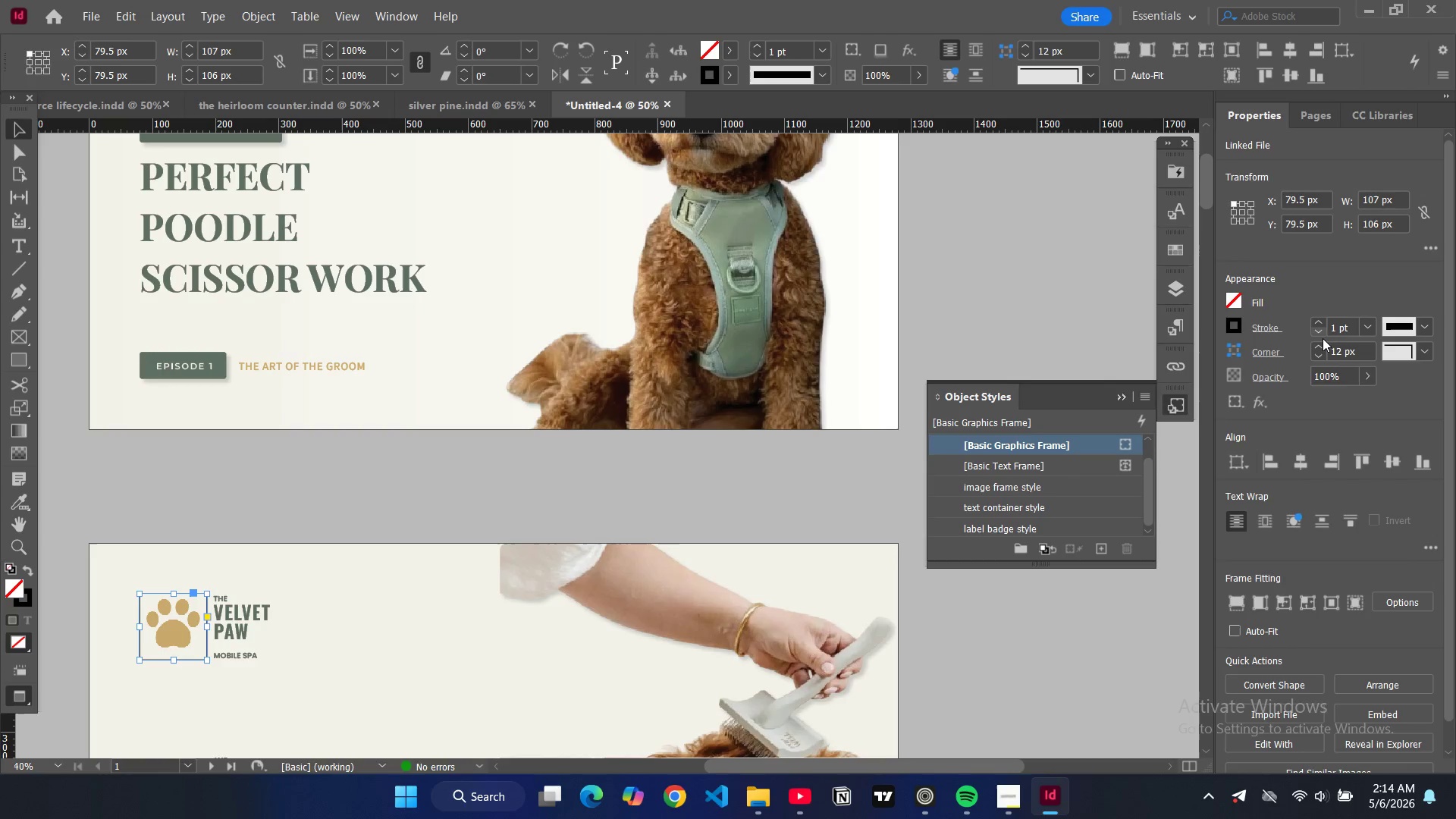 
left_click([1321, 331])
 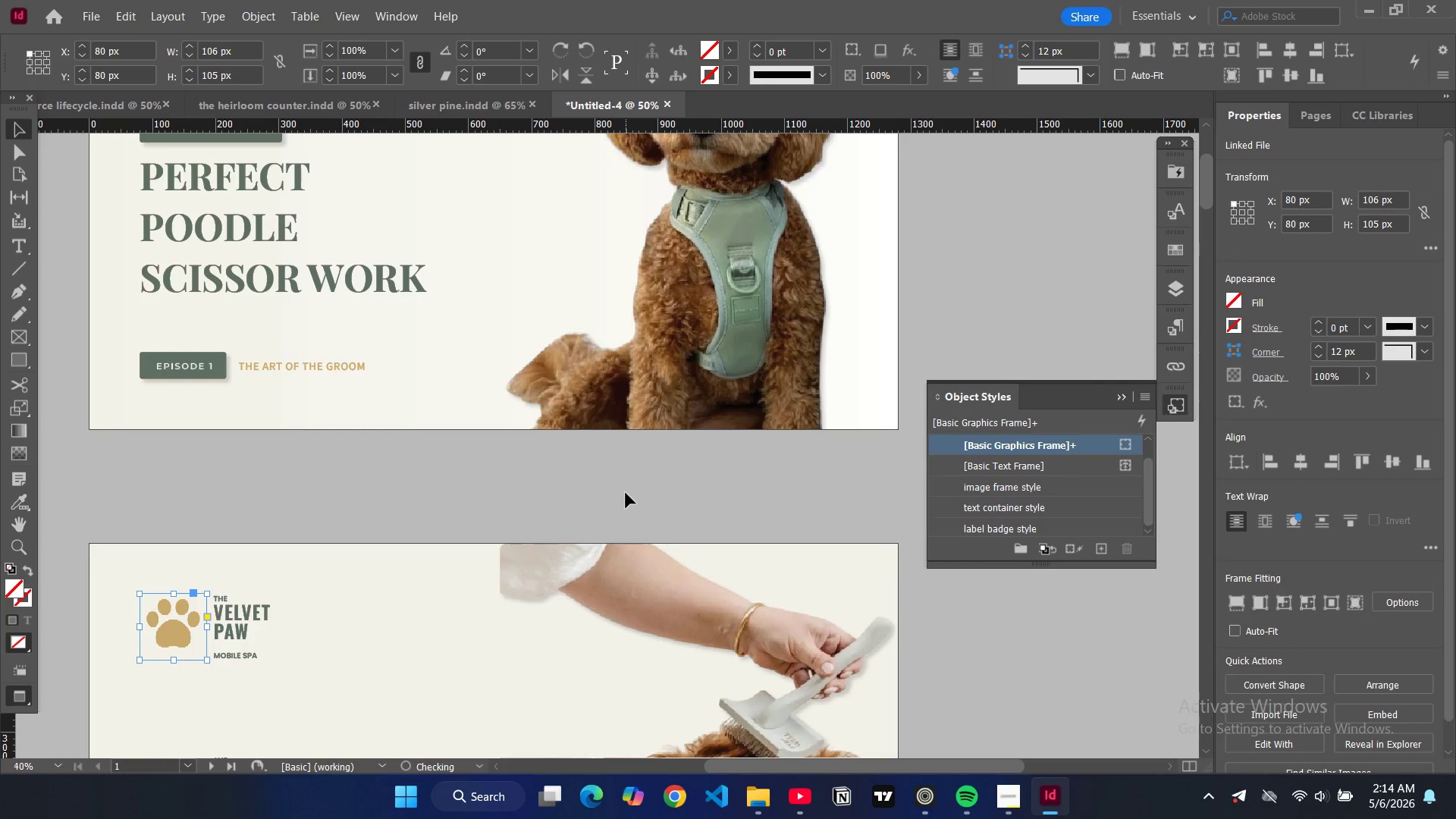 
left_click([626, 493])
 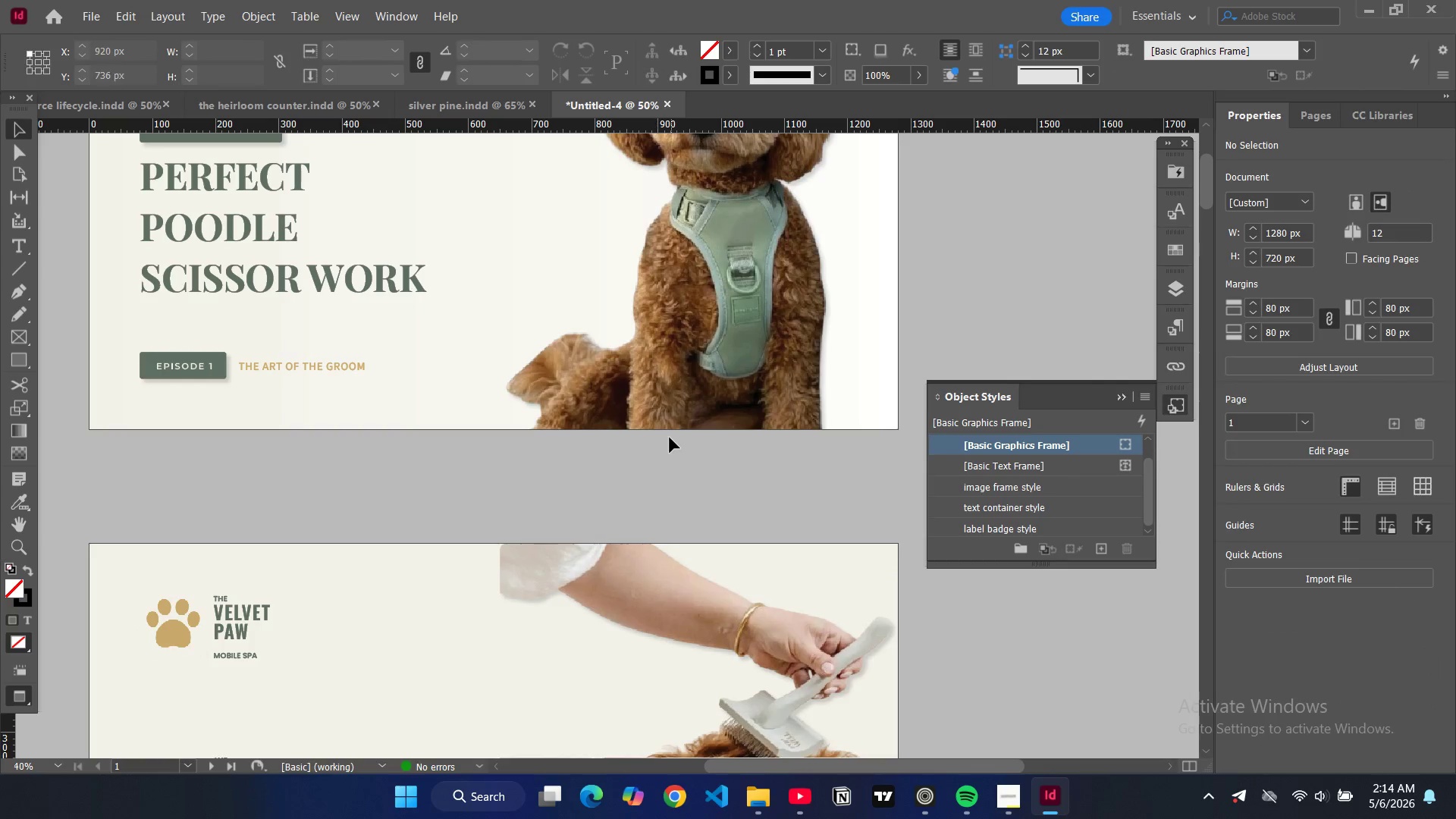 
scroll: coordinate [651, 452], scroll_direction: up, amount: 4.0
 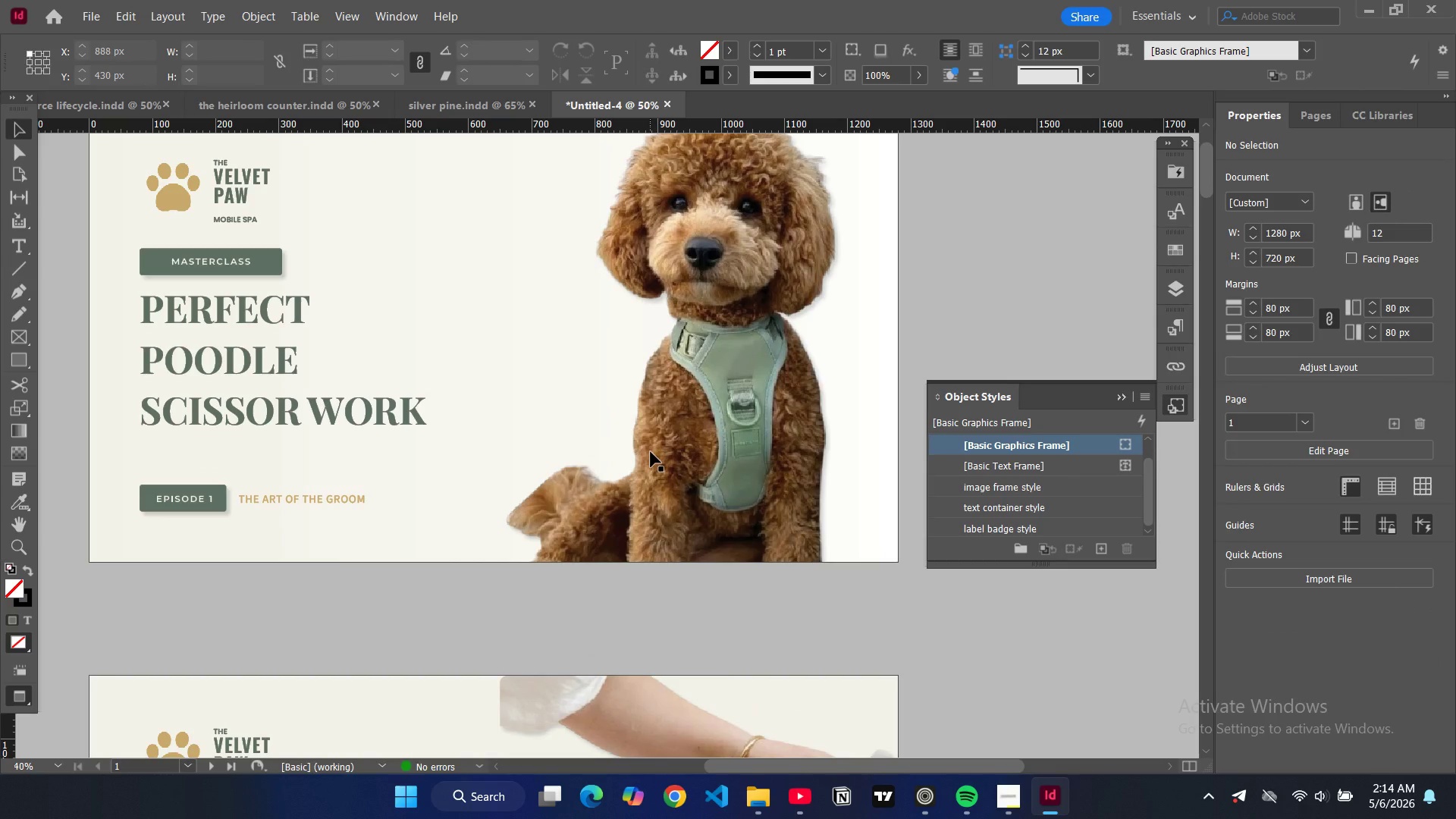 
wait(10.84)
 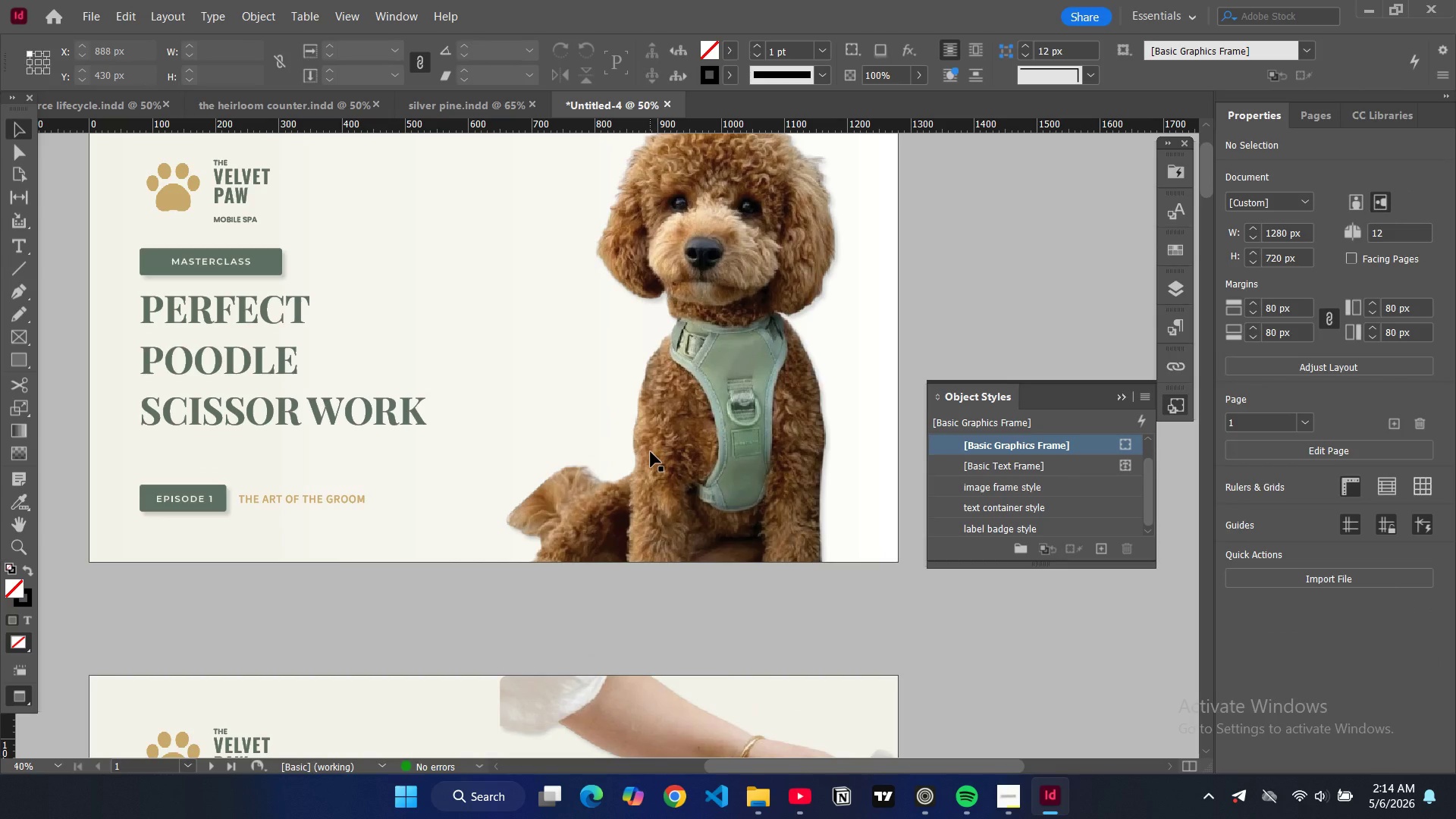 
scroll: coordinate [1004, 309], scroll_direction: none, amount: 0.0
 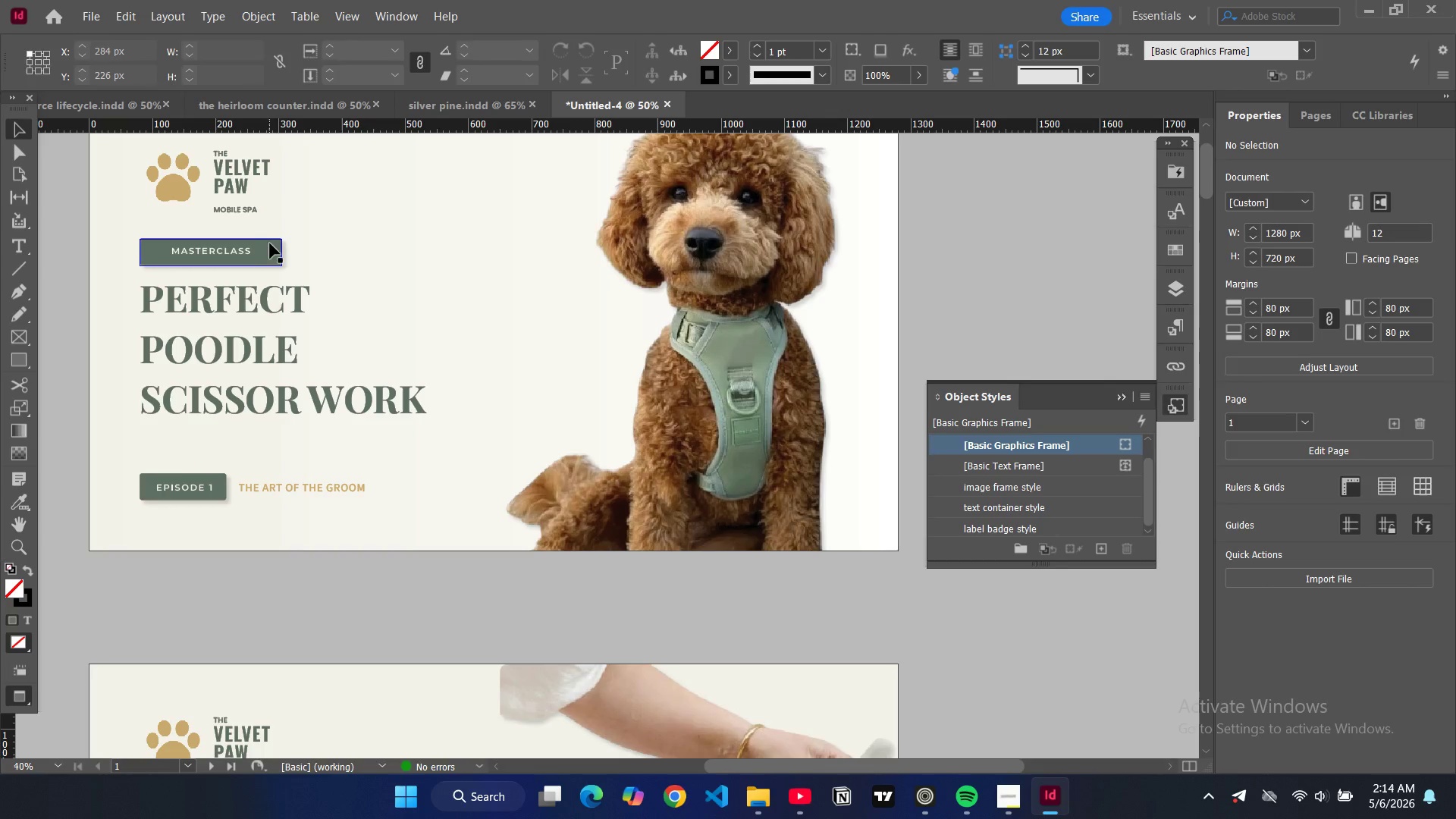 
left_click([269, 238])
 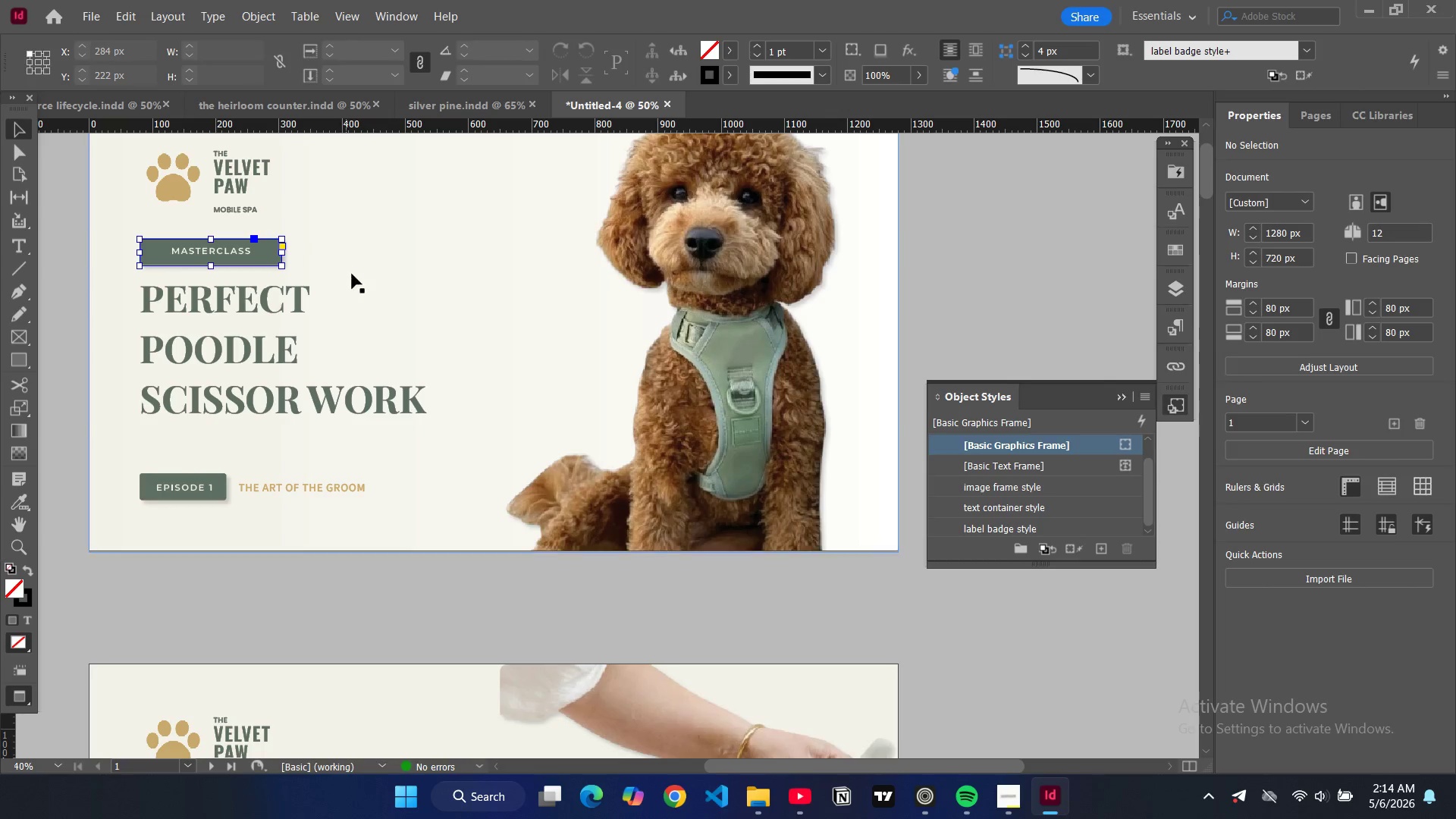 
key(Control+C)
 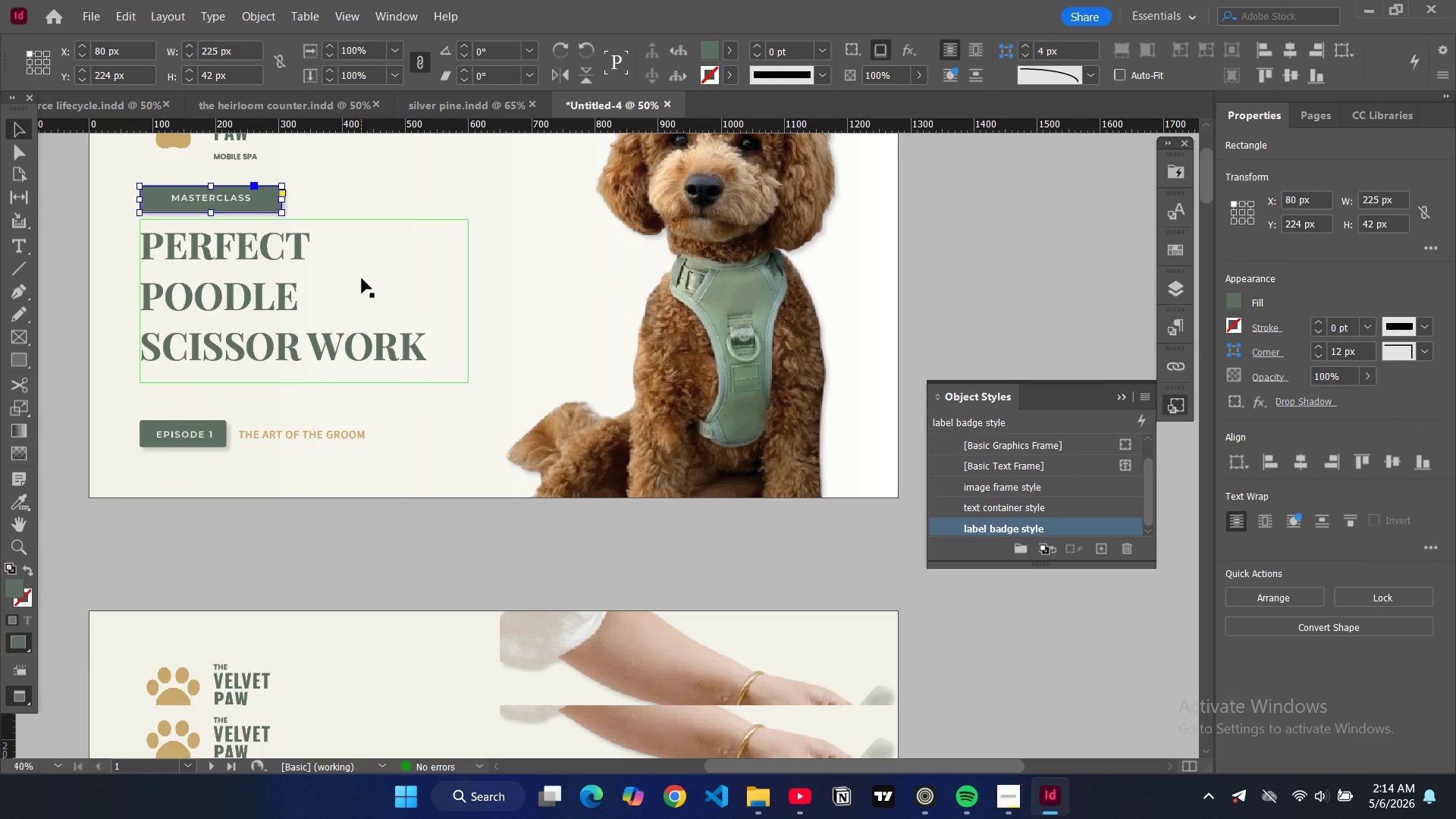 
key(W)
 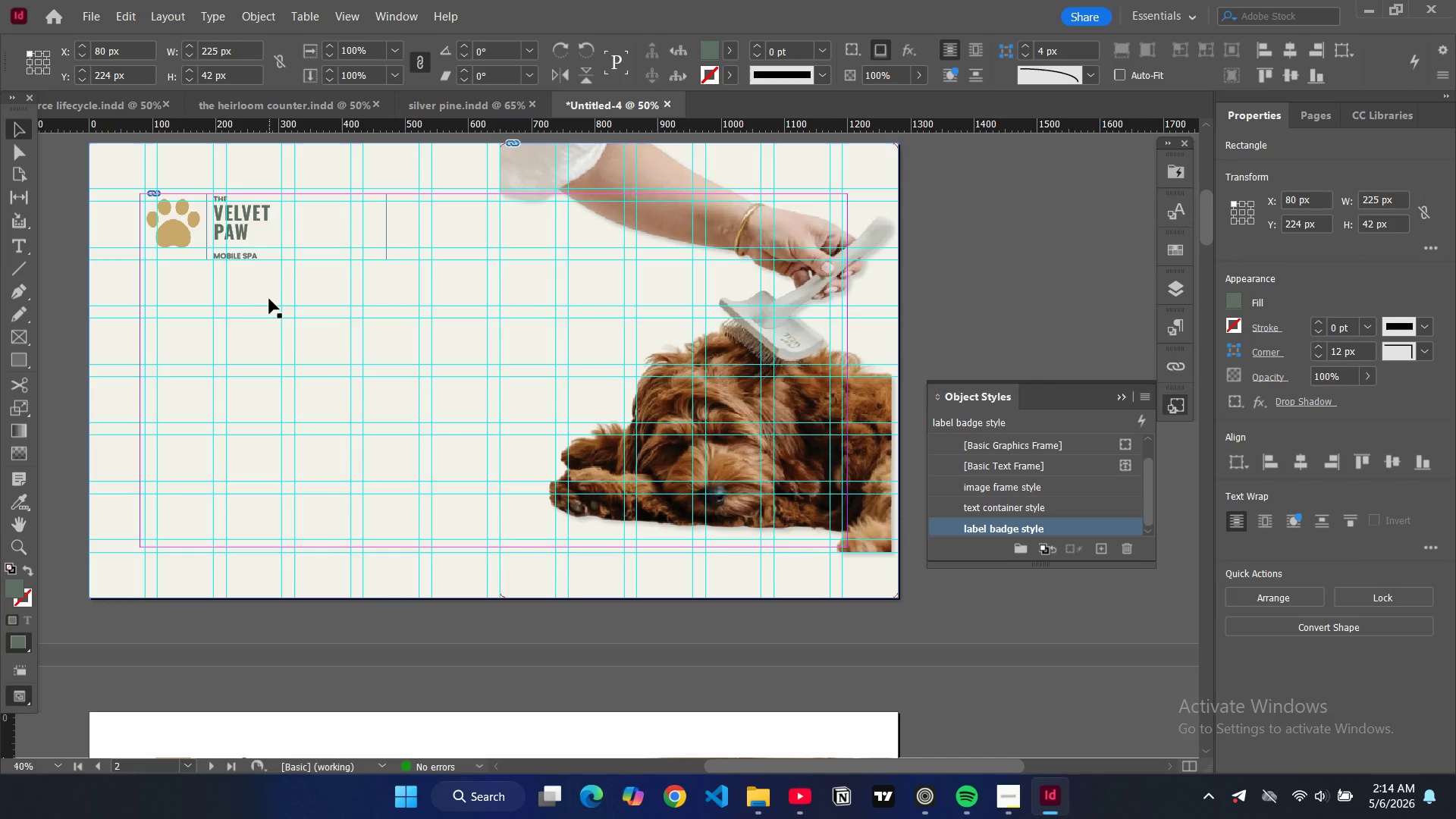 
scroll: coordinate [366, 281], scroll_direction: down, amount: 10.0
 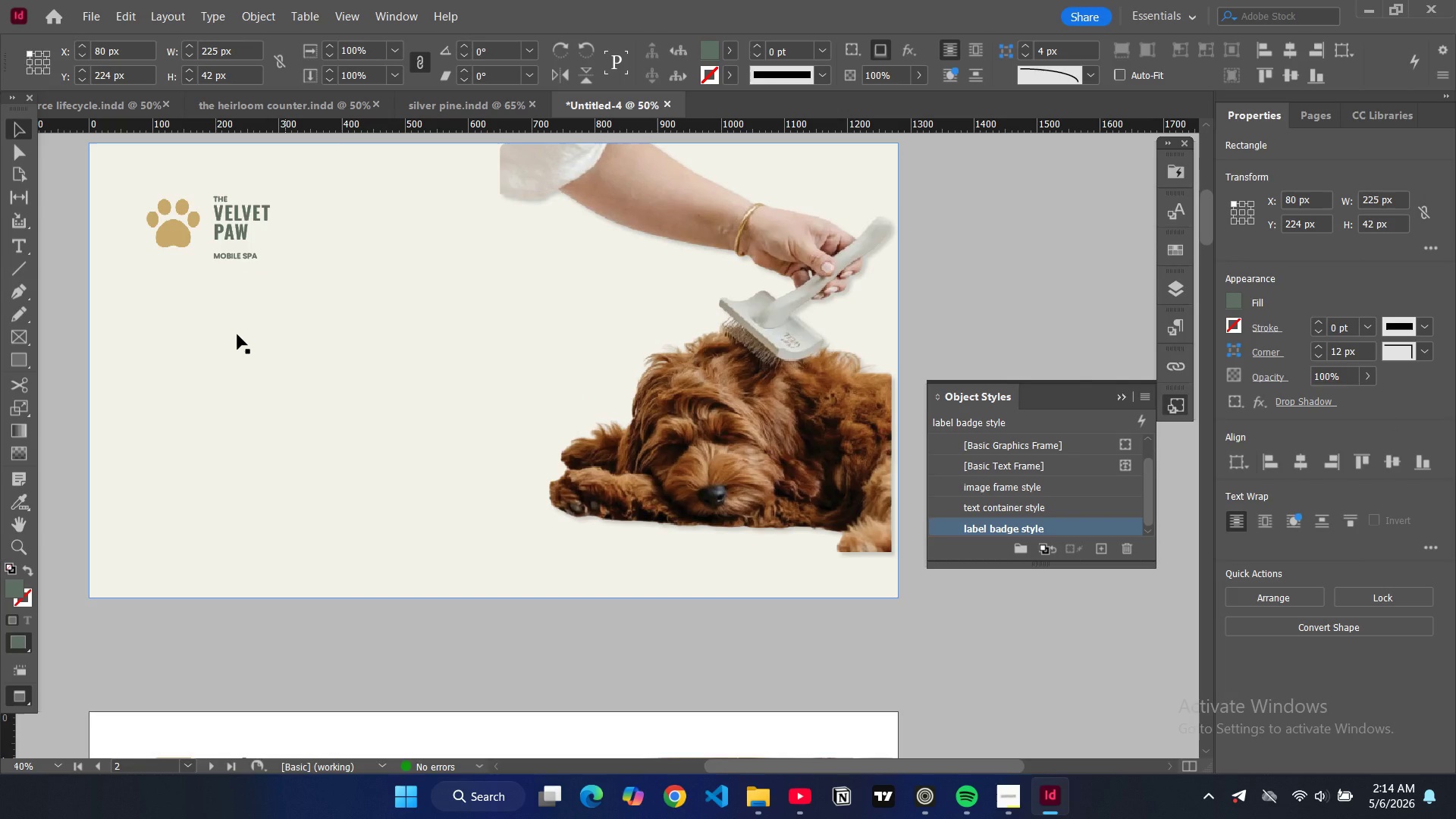 
hold_key(key=ControlLeft, duration=0.62)
 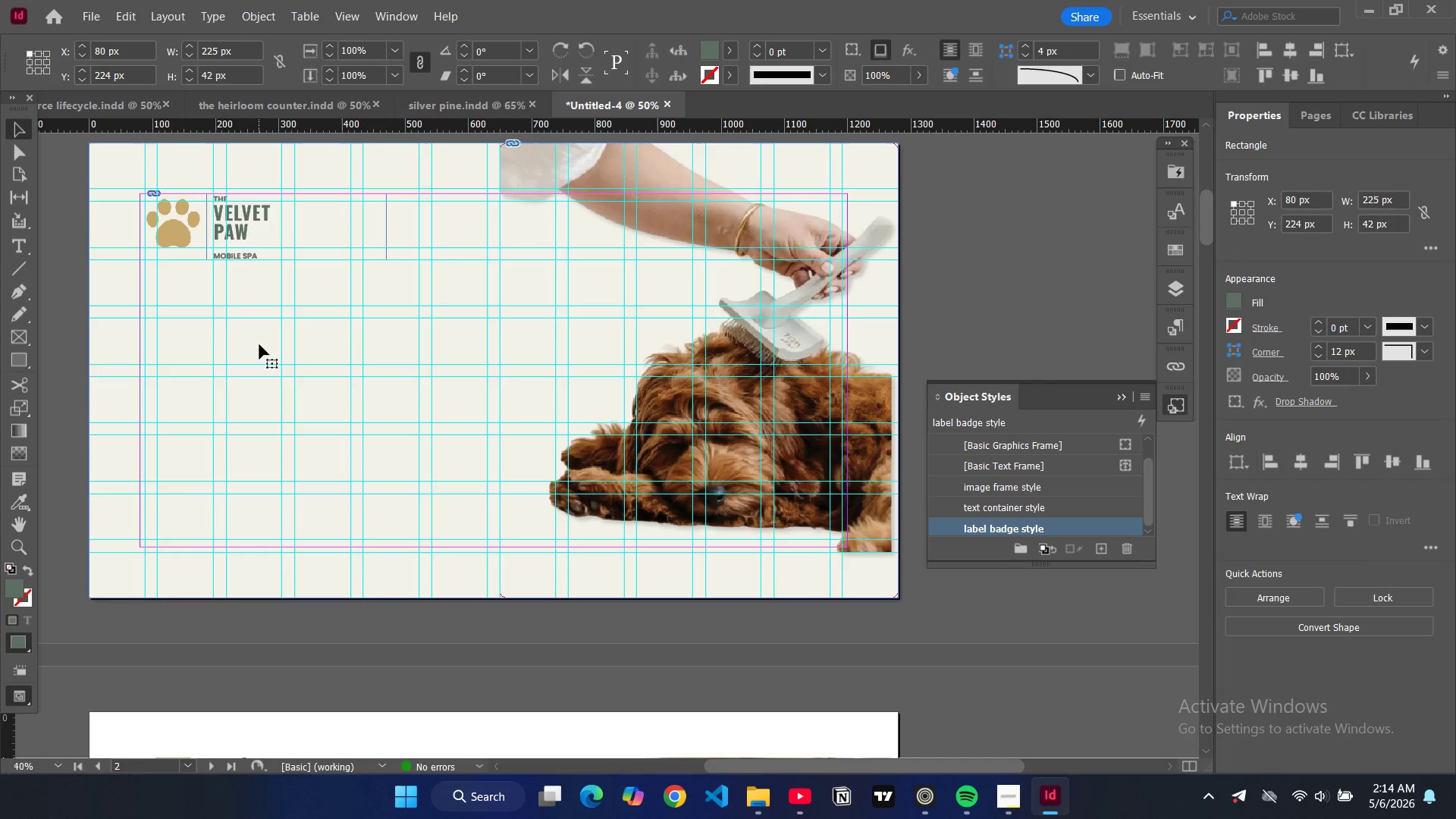 
left_click([259, 344])
 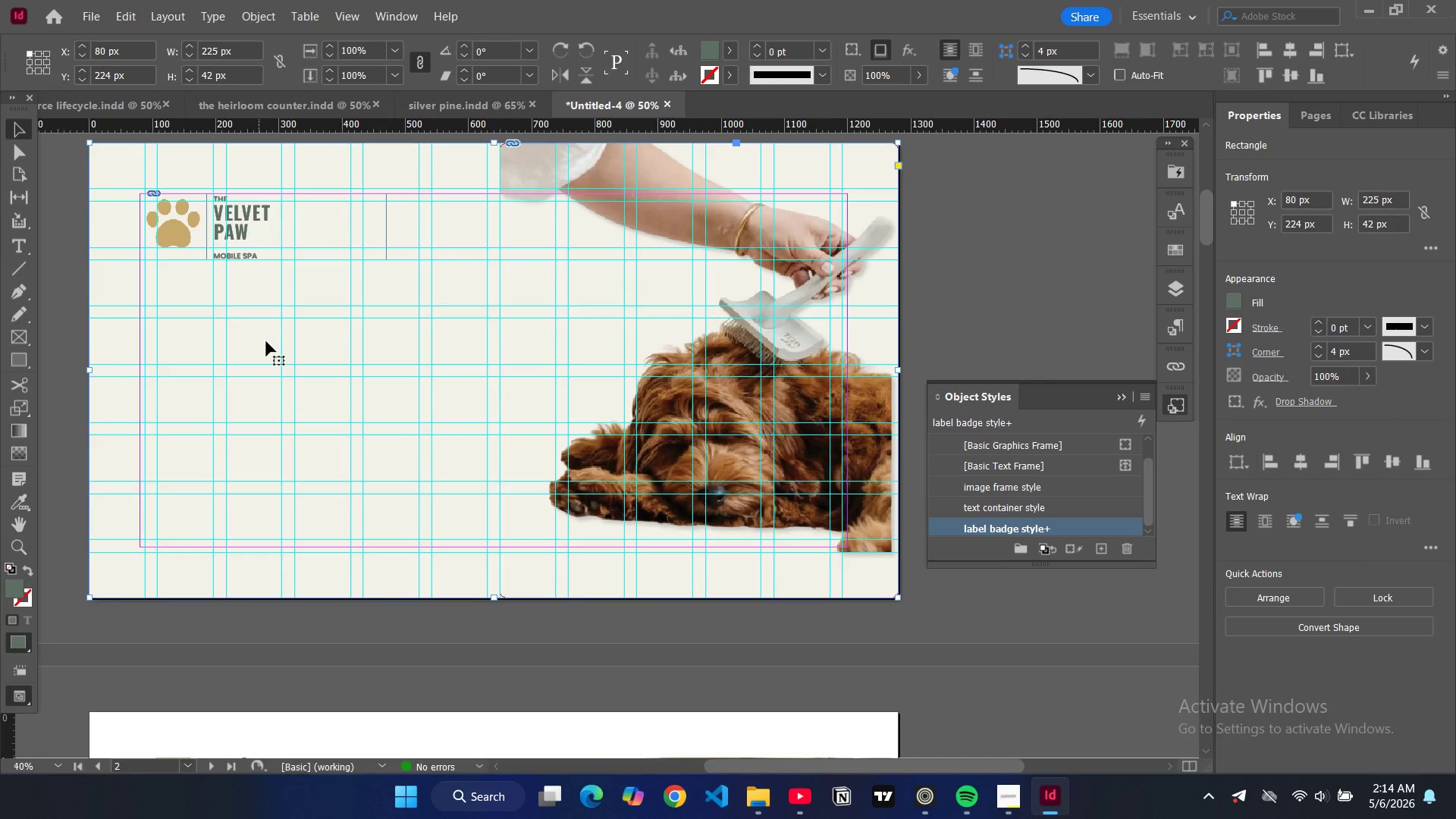 
key(Control+V)
 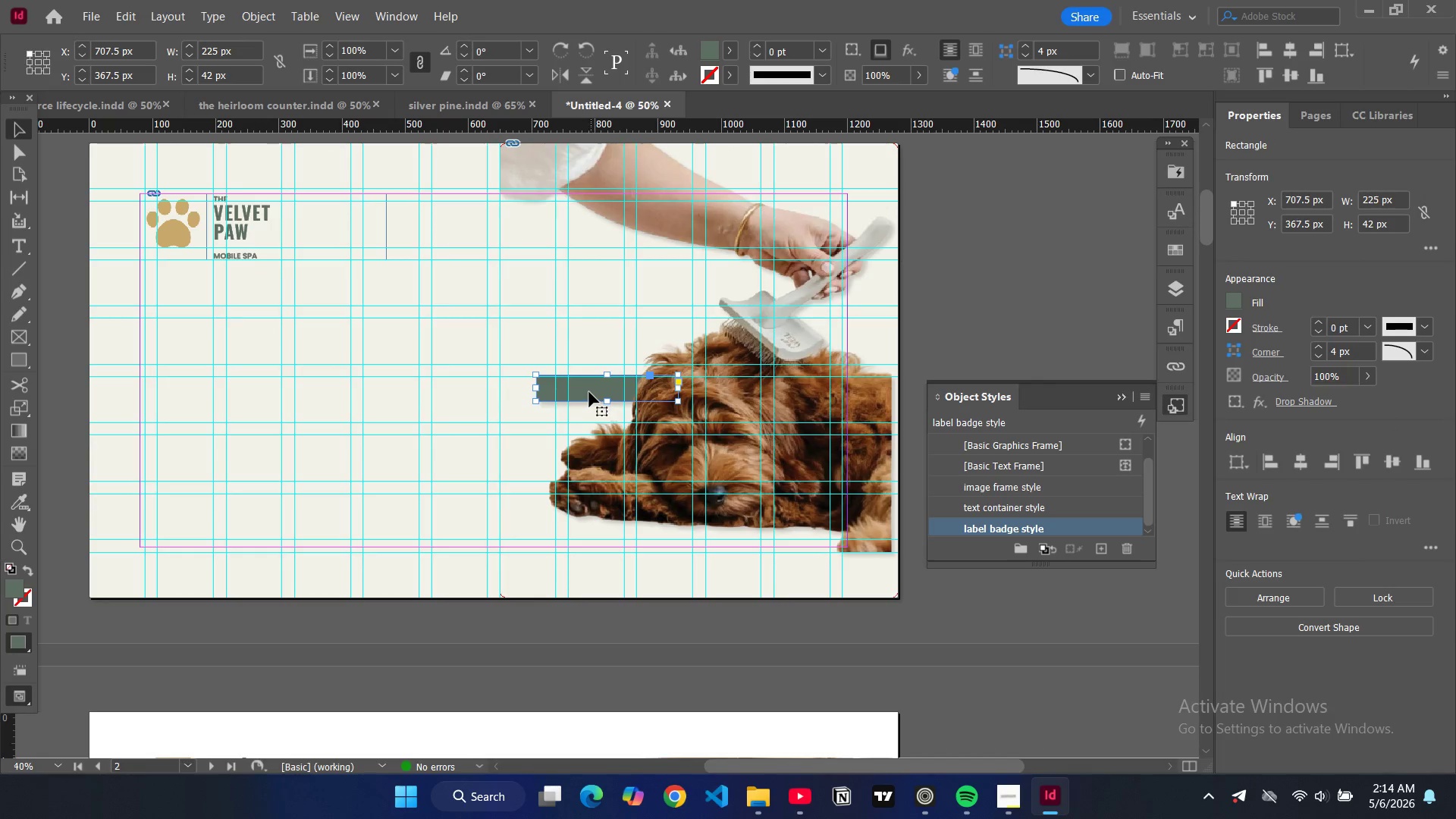 
left_click_drag(start_coordinate=[589, 392], to_coordinate=[192, 299])
 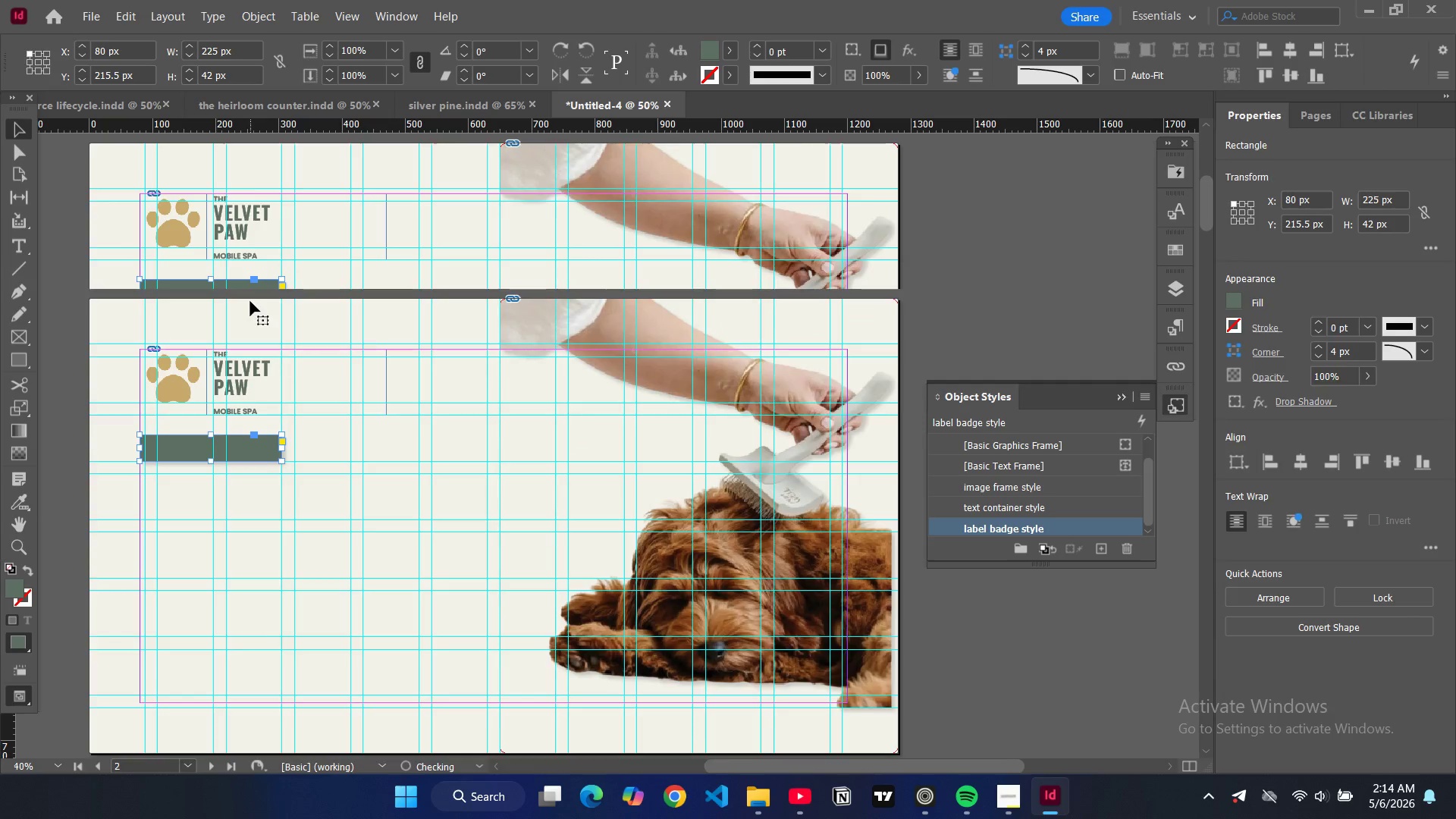 
scroll: coordinate [253, 302], scroll_direction: up, amount: 12.0
 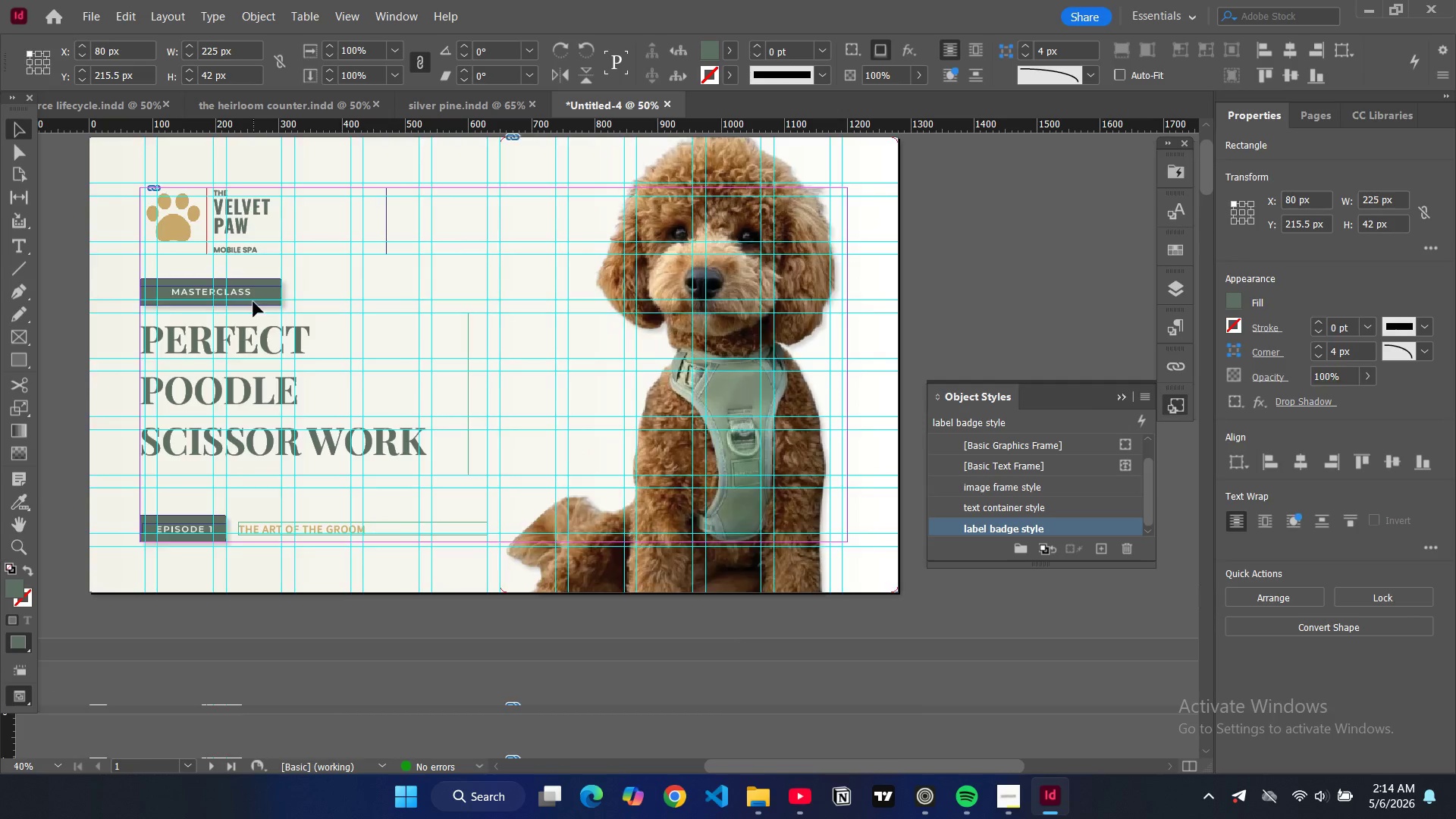 
scroll: coordinate [253, 302], scroll_direction: down, amount: 1.0
 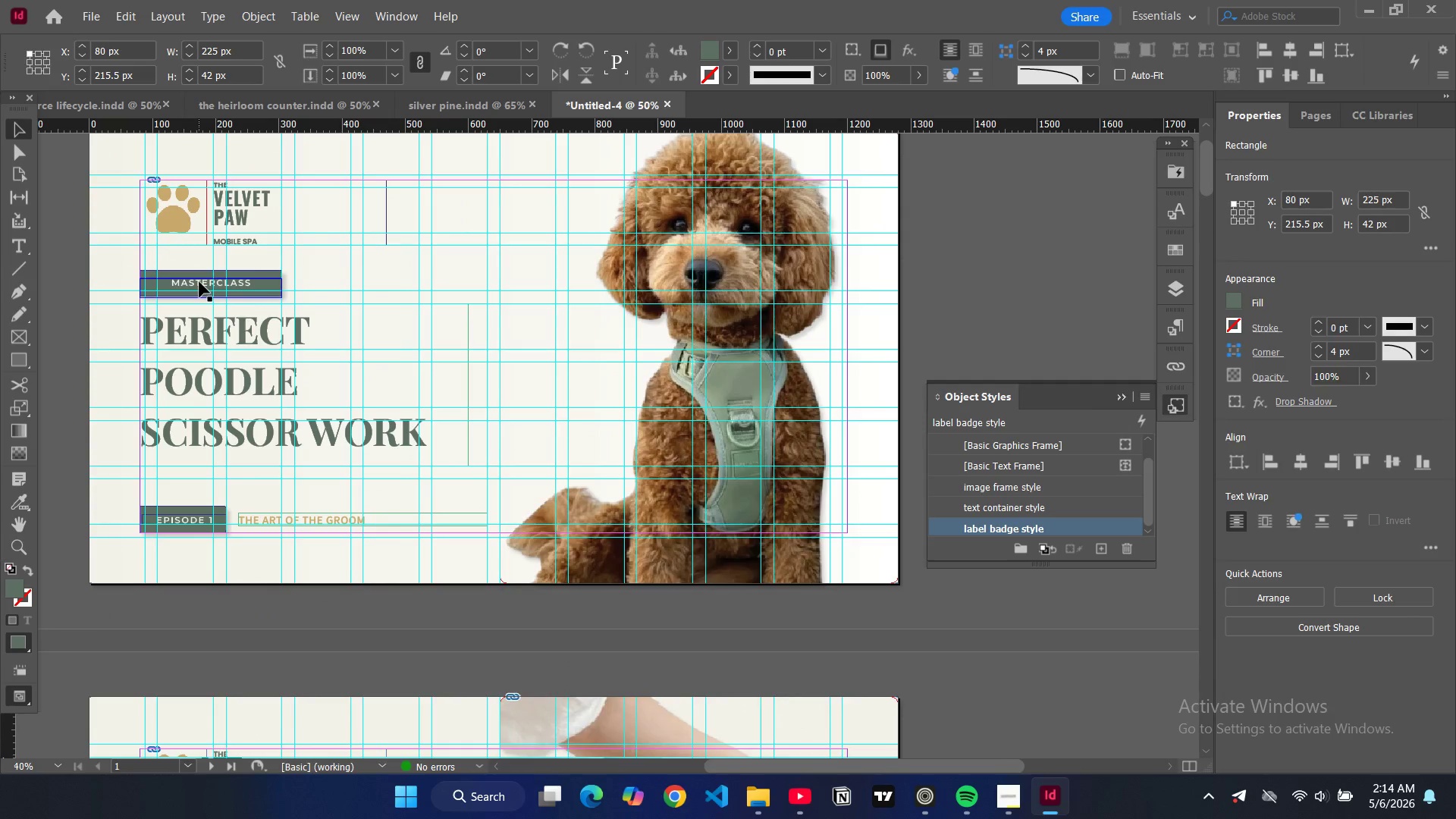 
left_click([199, 282])
 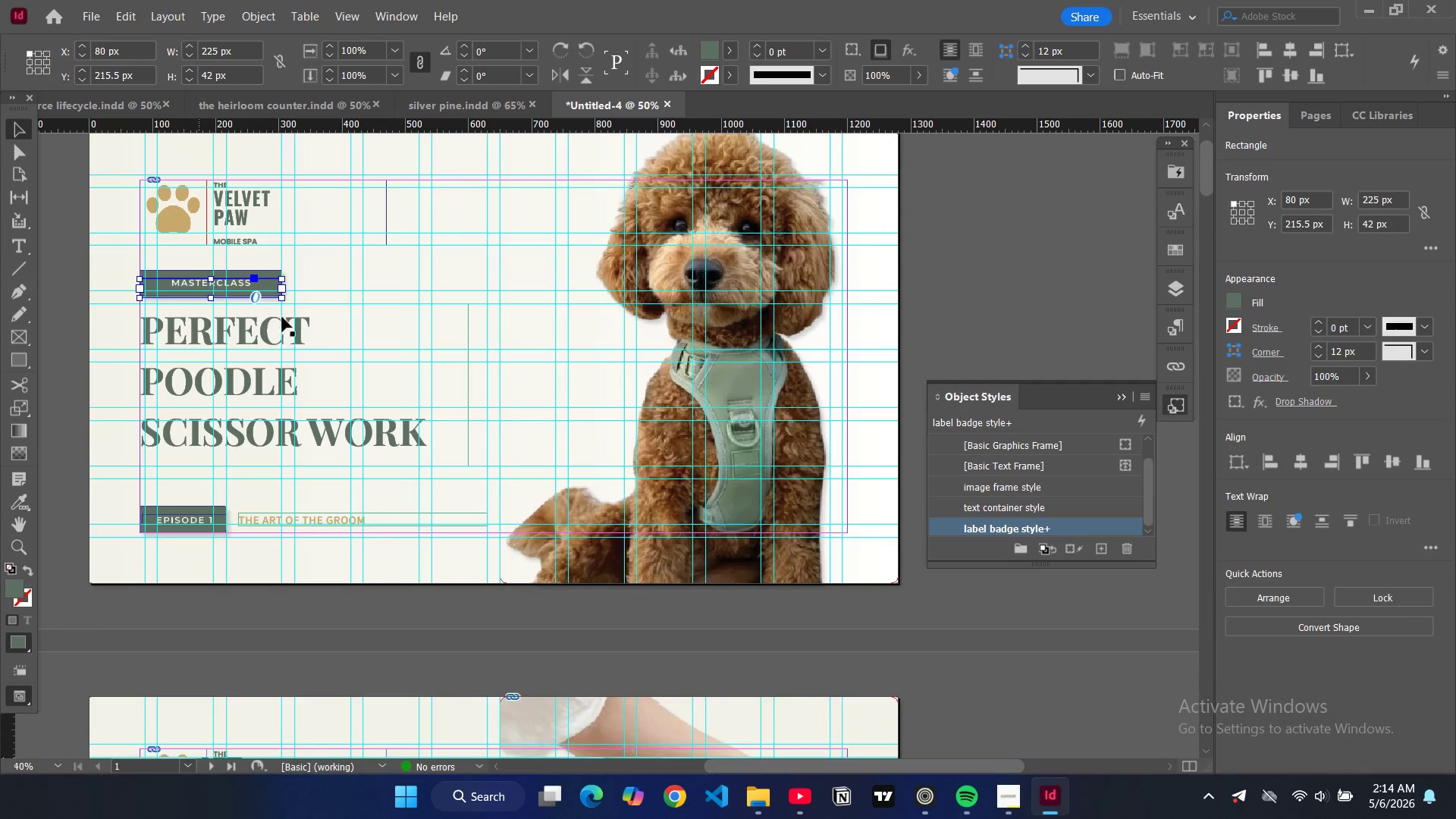 
key(Control+C)
 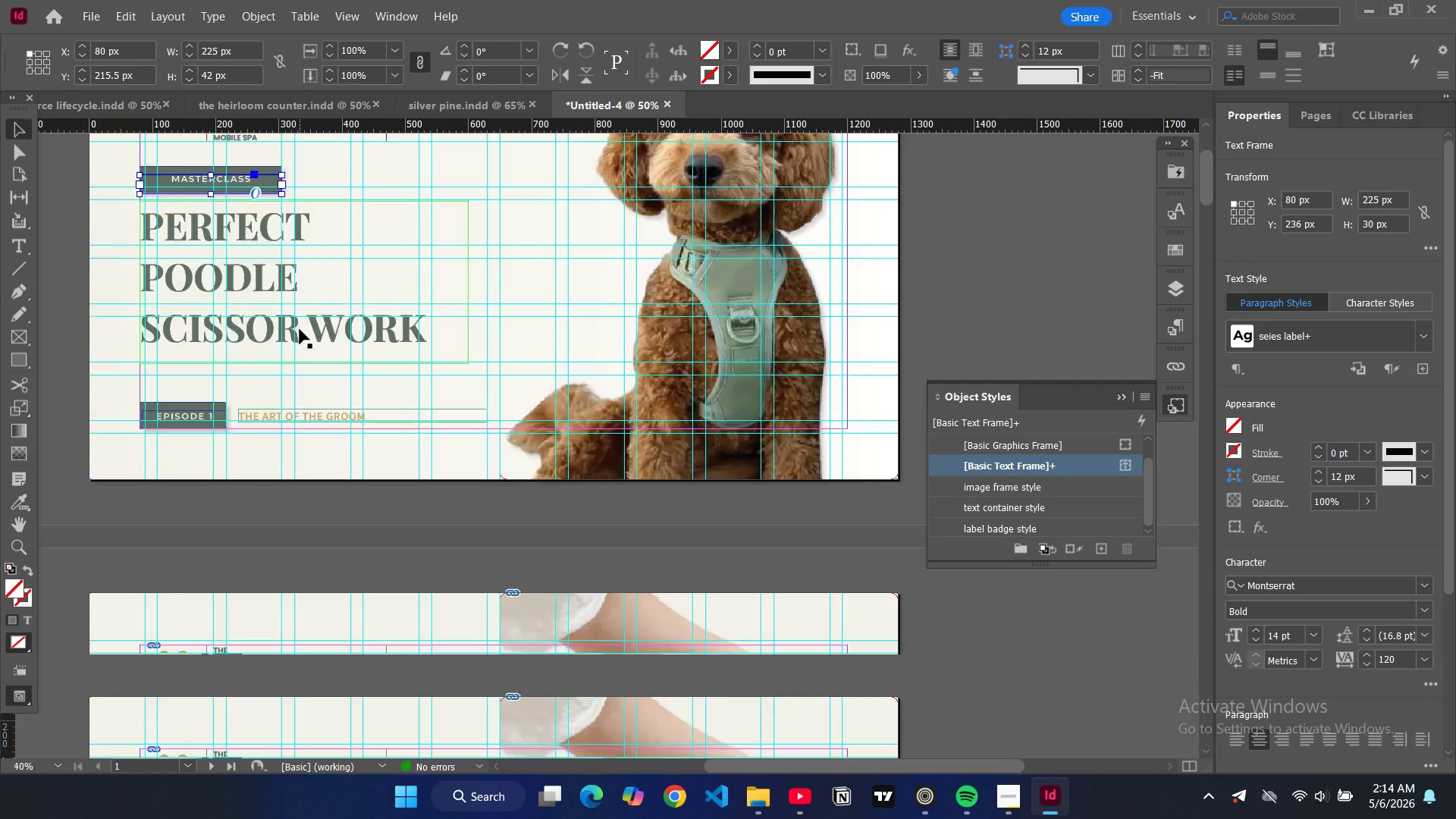 
scroll: coordinate [300, 329], scroll_direction: down, amount: 9.0
 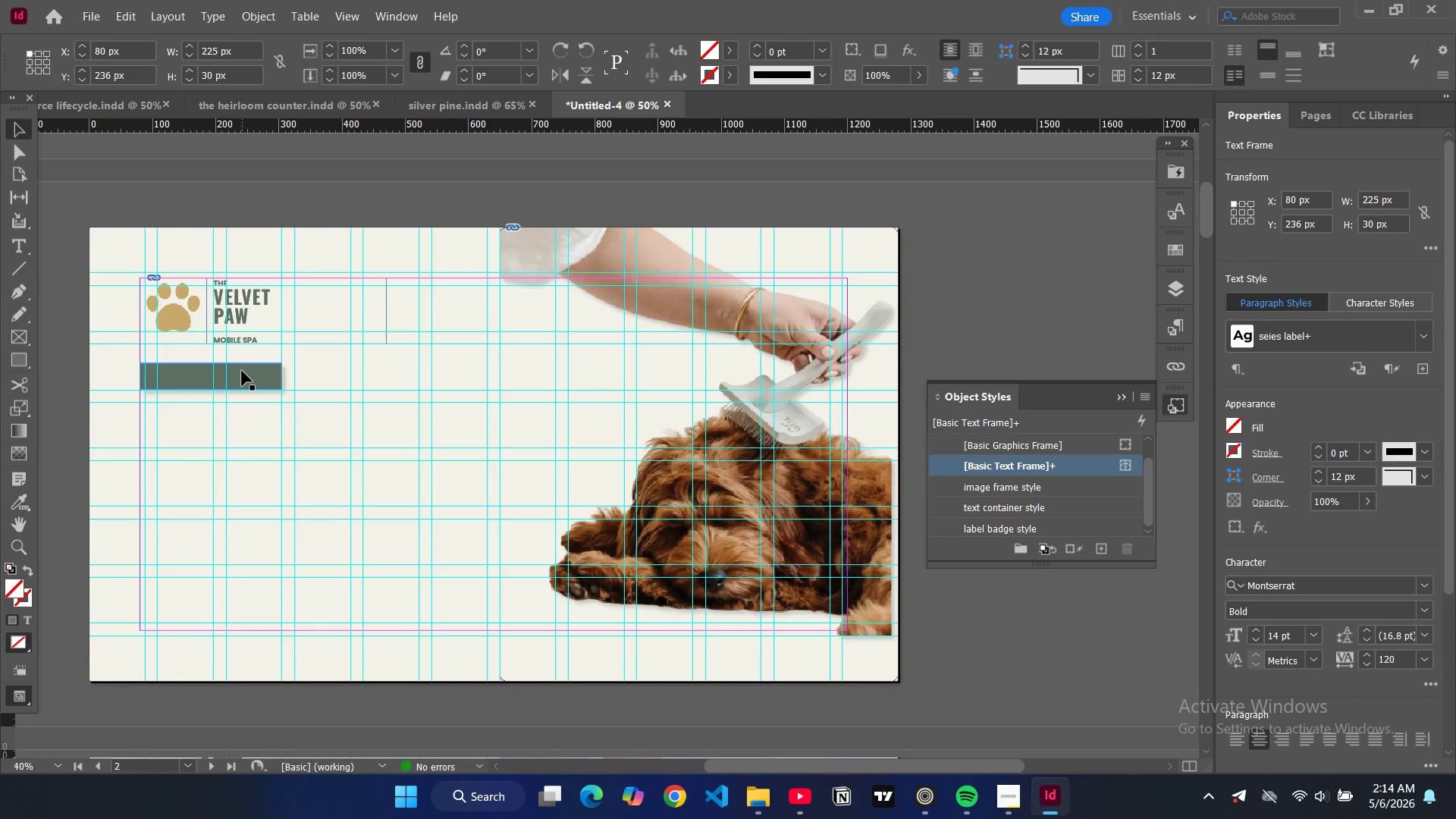 
left_click([242, 371])
 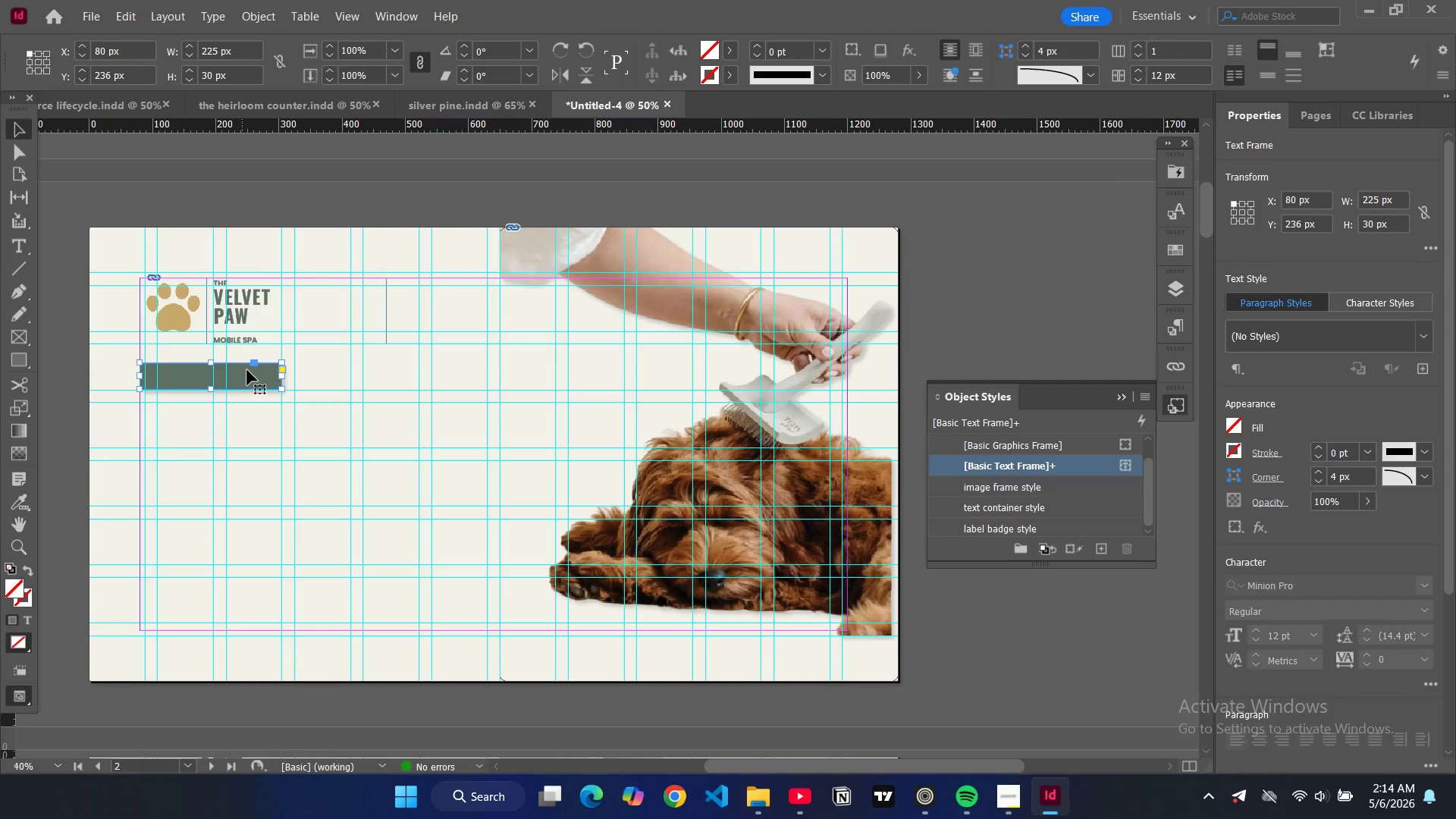 
key(Control+V)
 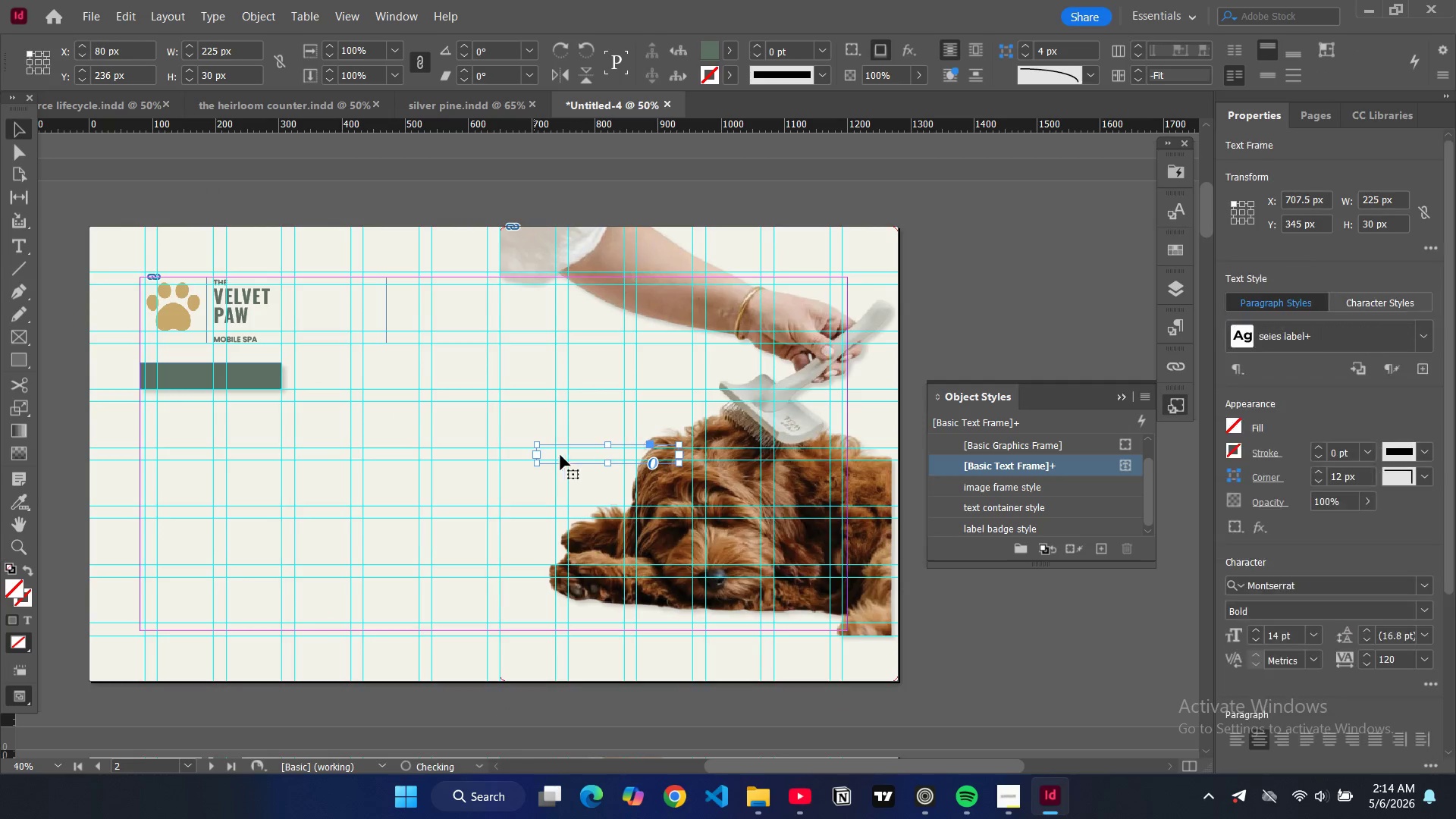 
left_click_drag(start_coordinate=[560, 455], to_coordinate=[224, 380])
 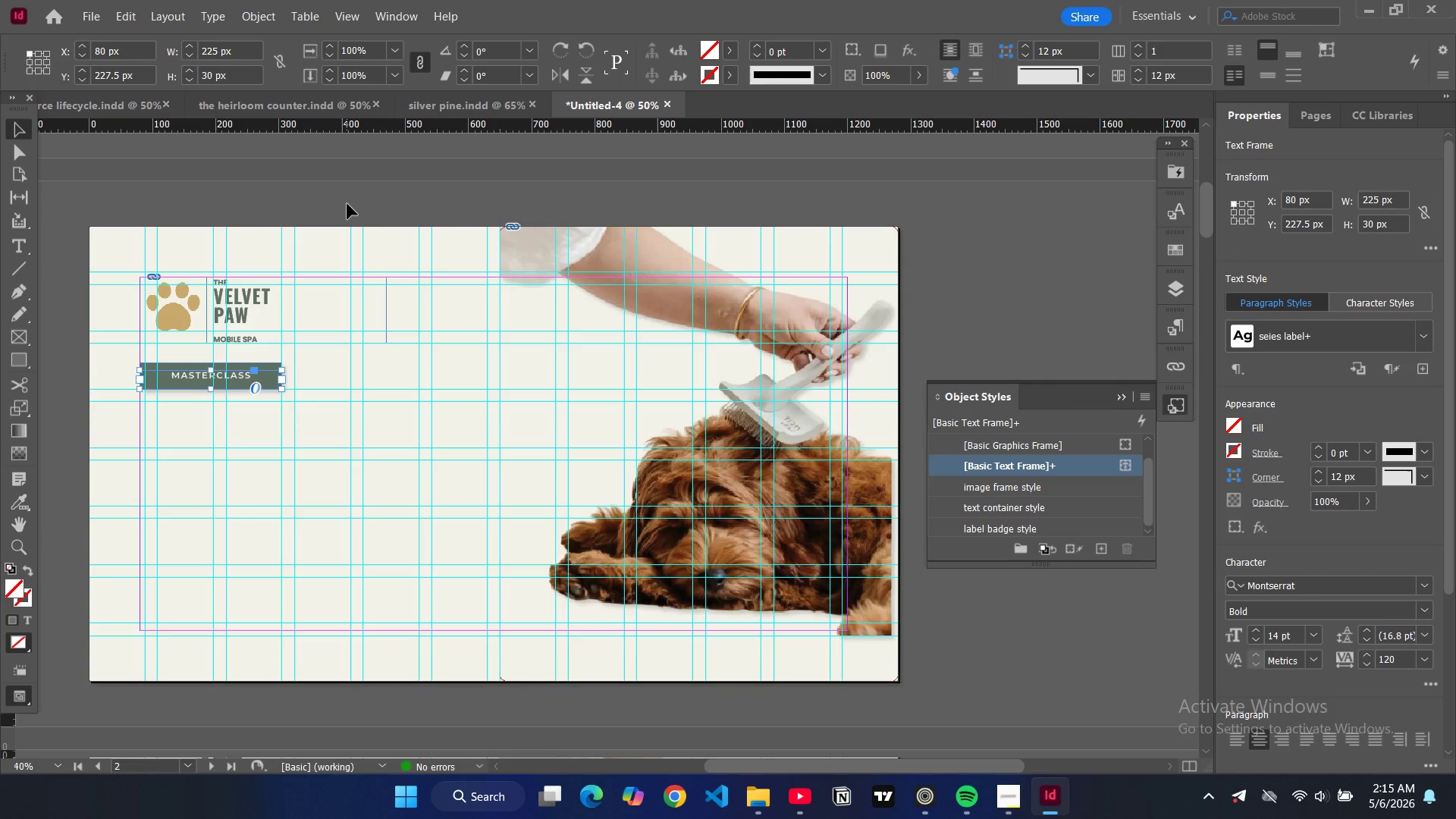 
left_click([347, 204])
 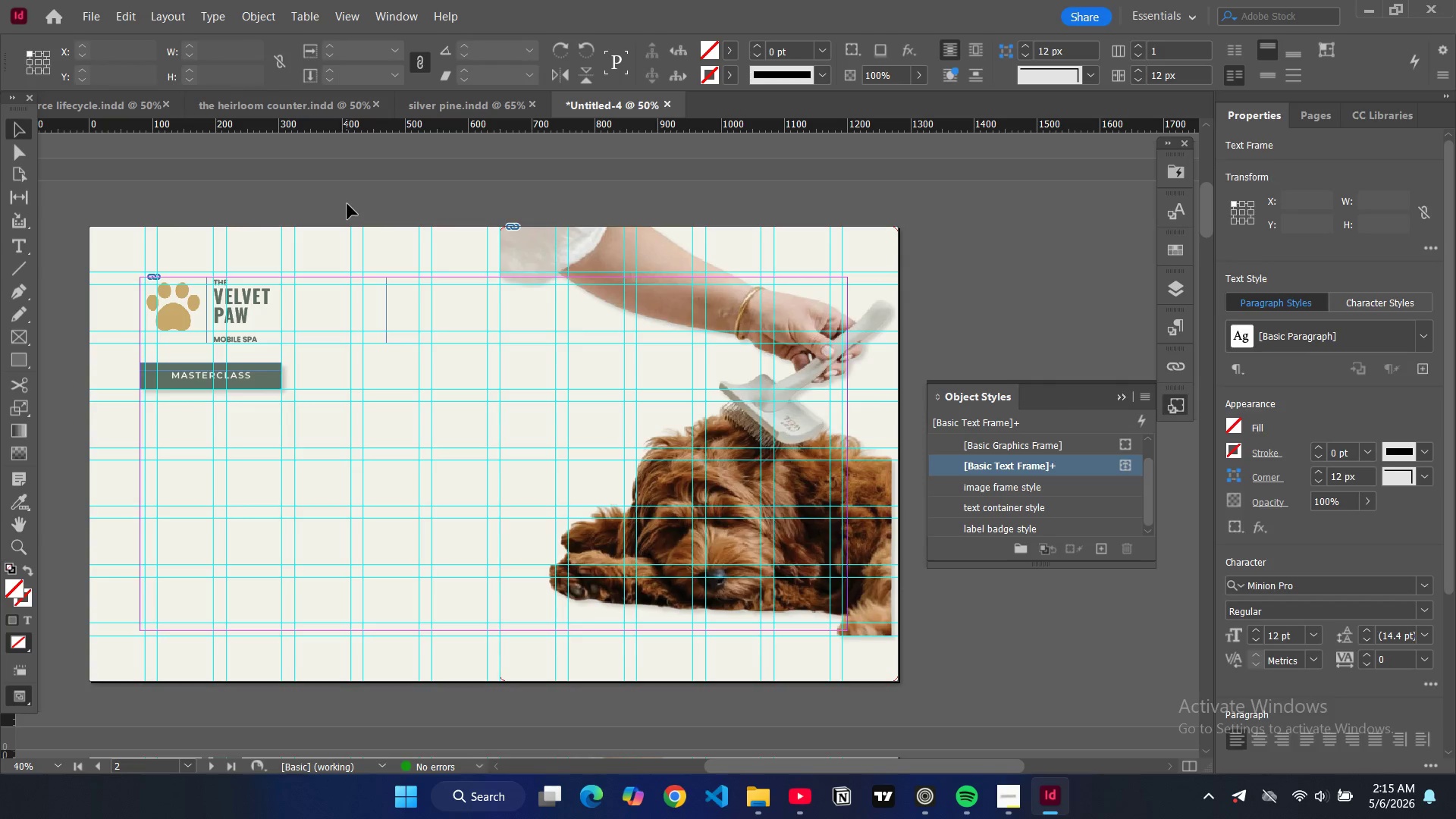 
key(W)
 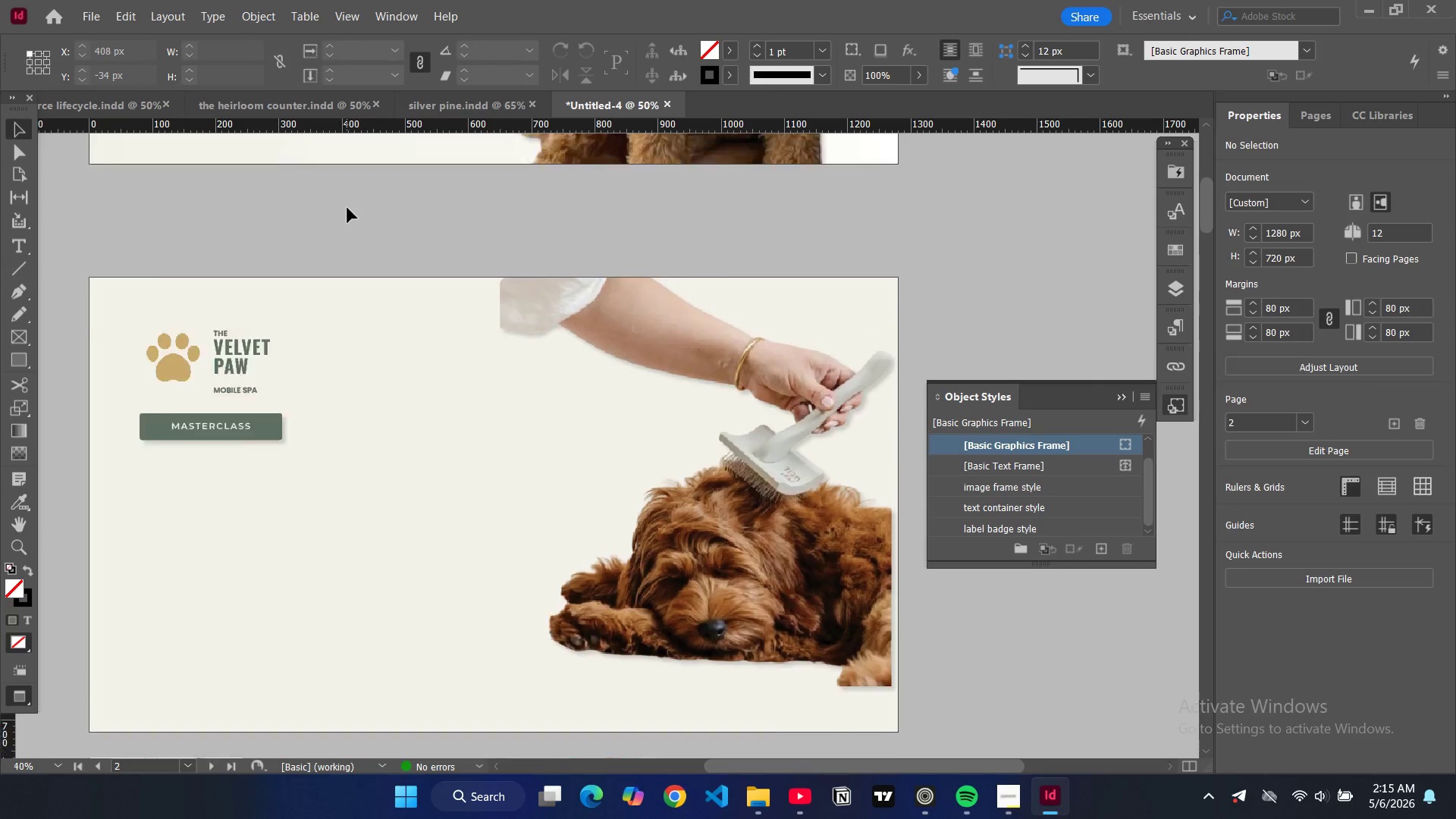 
scroll: coordinate [348, 209], scroll_direction: up, amount: 10.0
 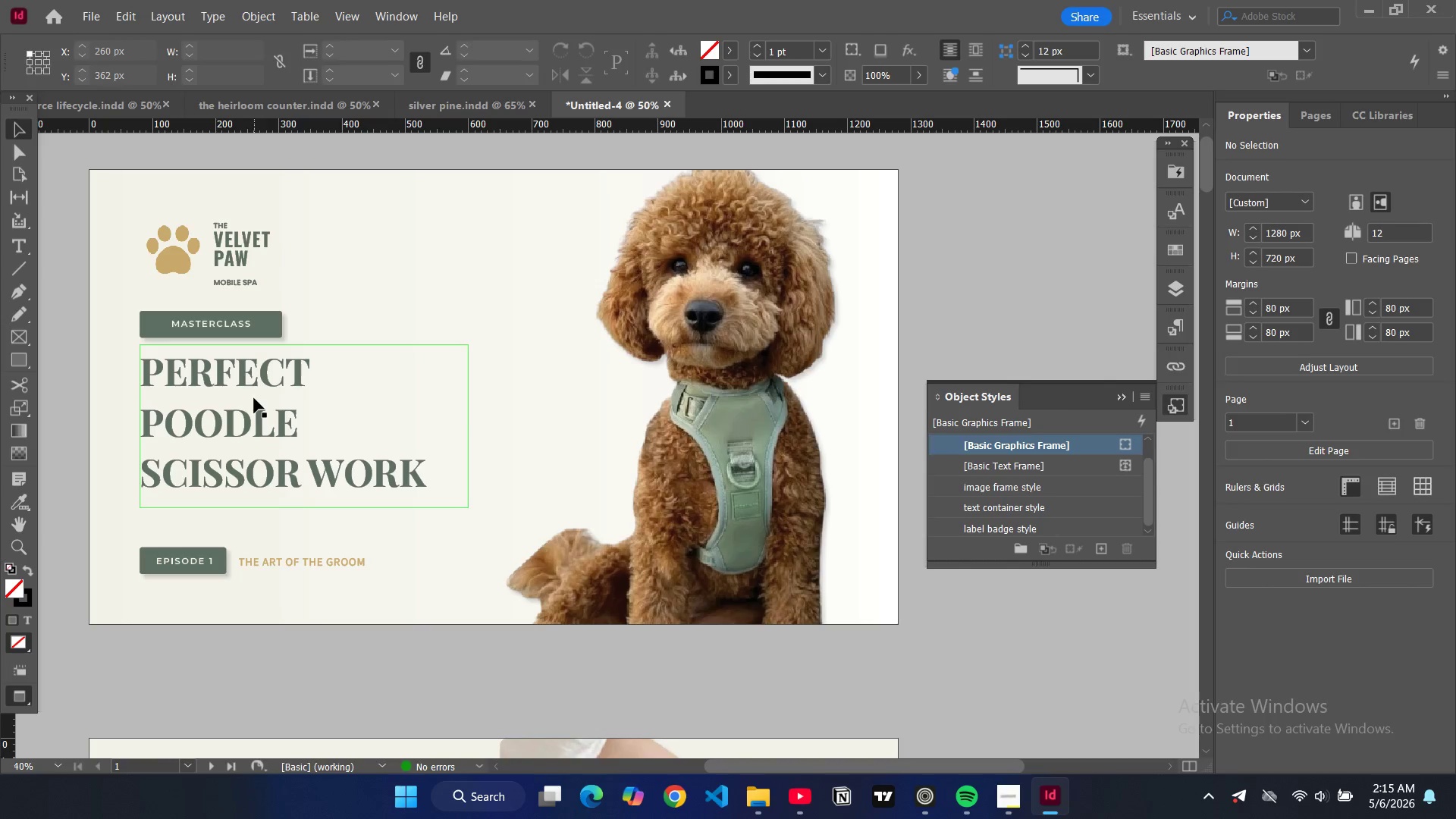 
left_click([254, 398])
 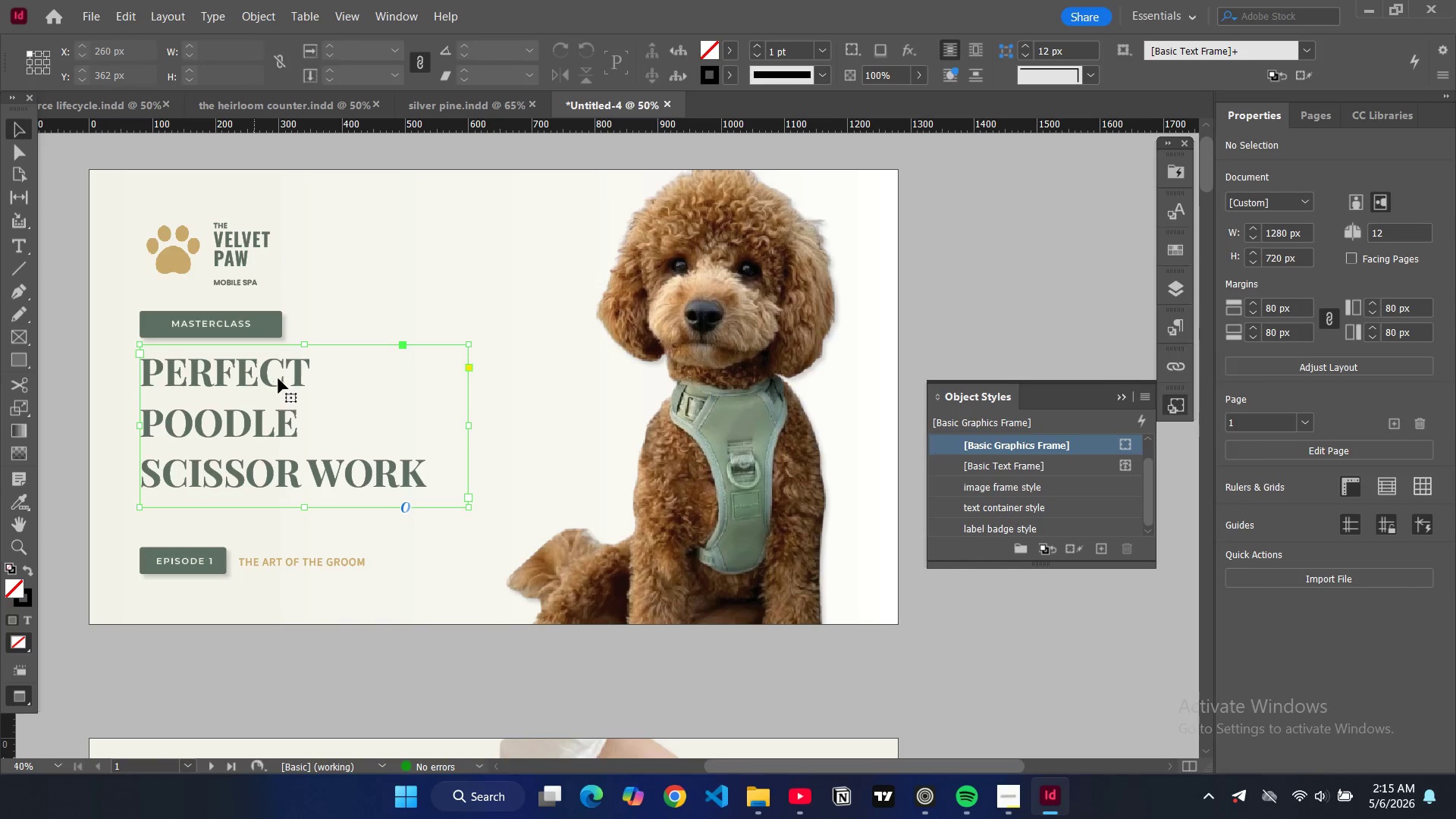 
key(Control+C)
 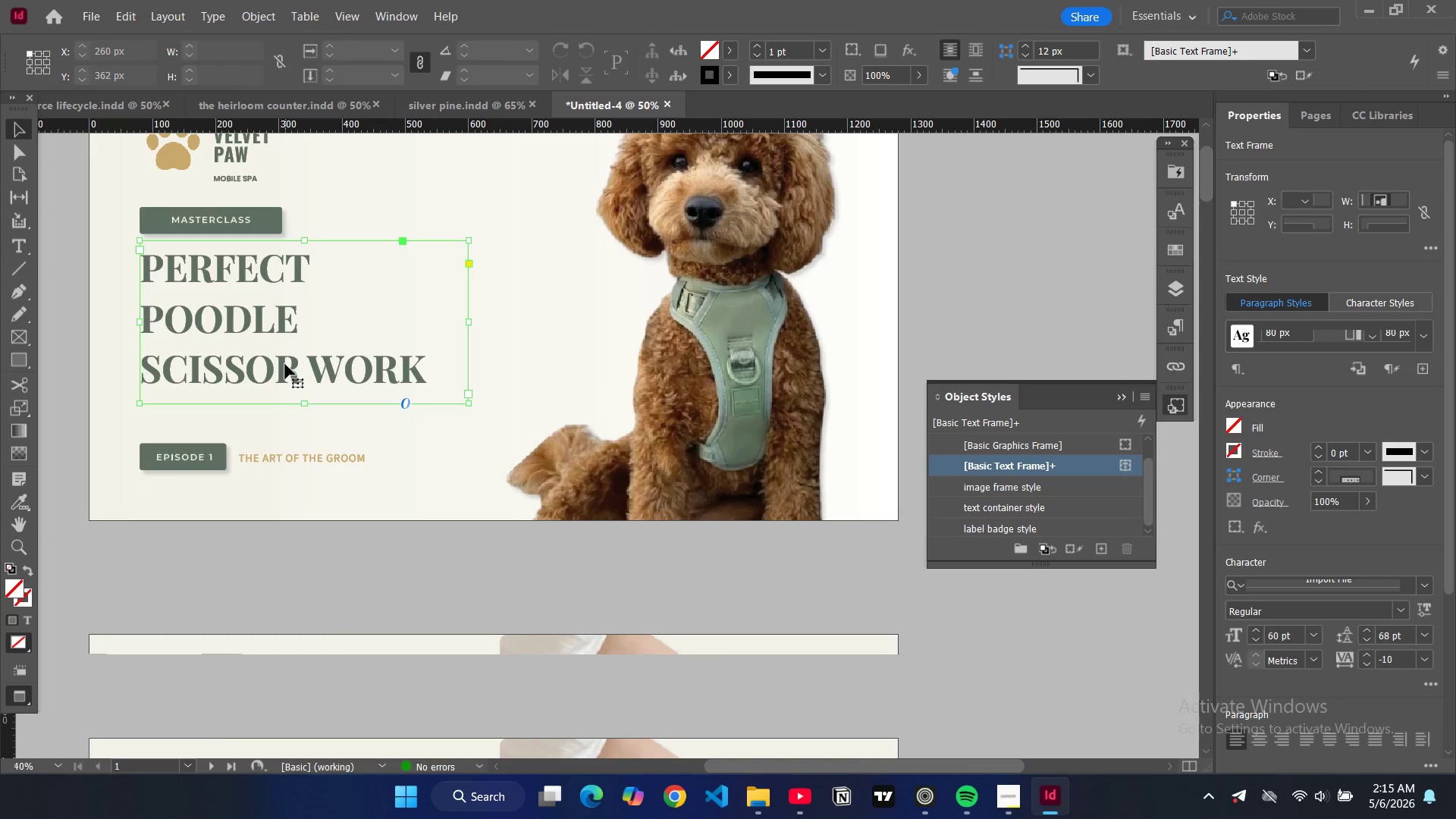 
key(W)
 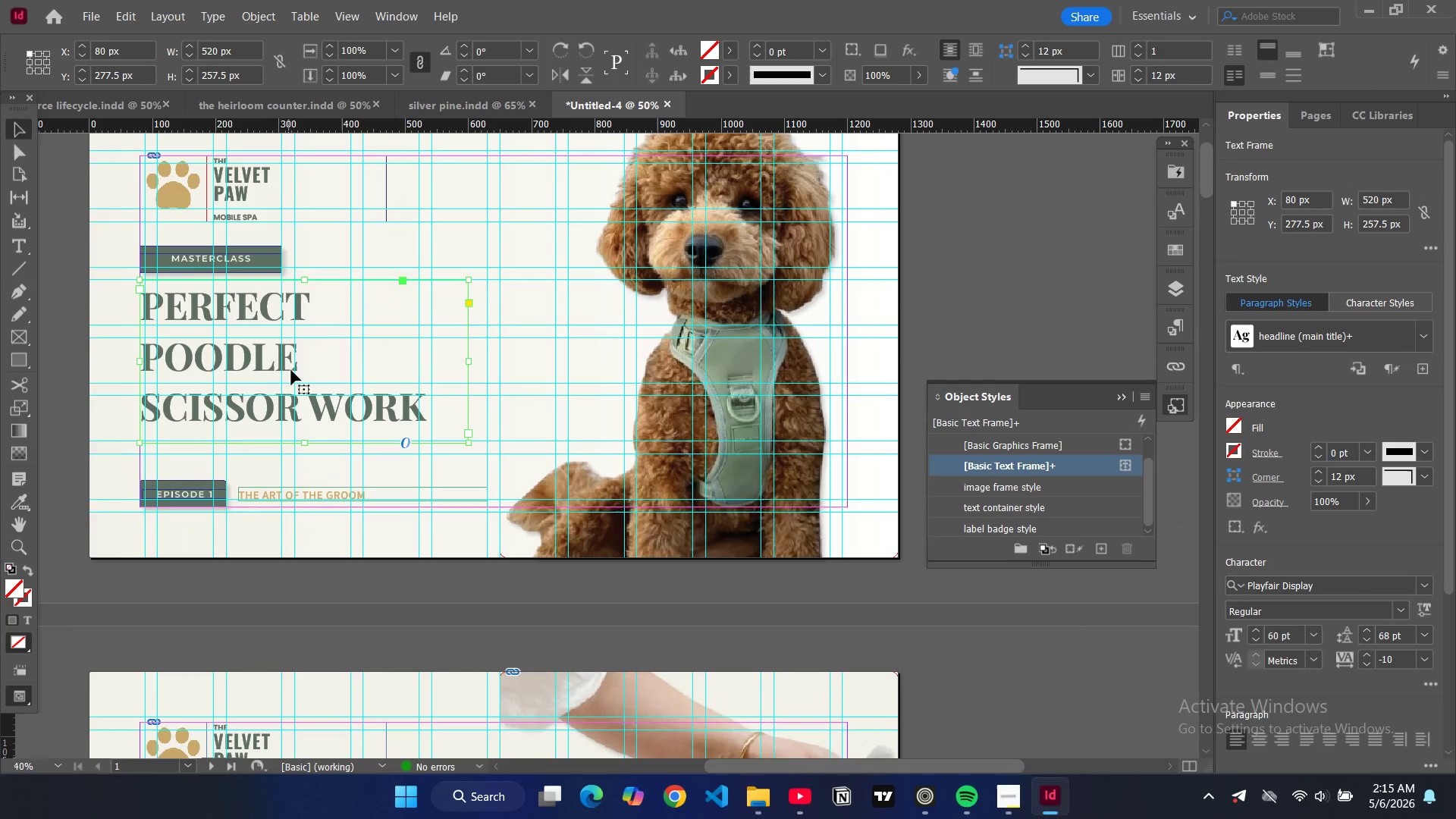 
scroll: coordinate [288, 362], scroll_direction: down, amount: 1.0
 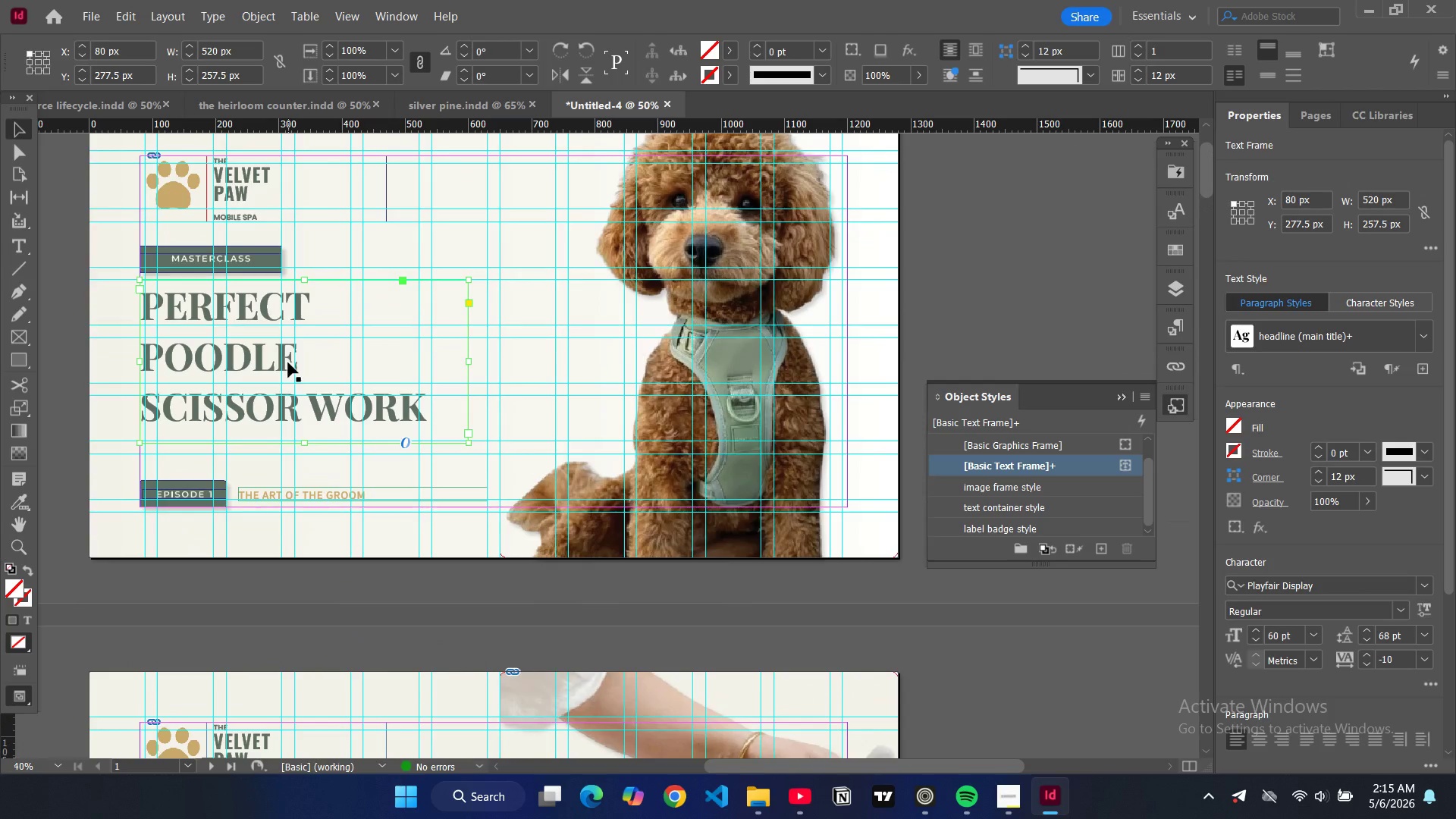 
key(Control+ControlLeft)
 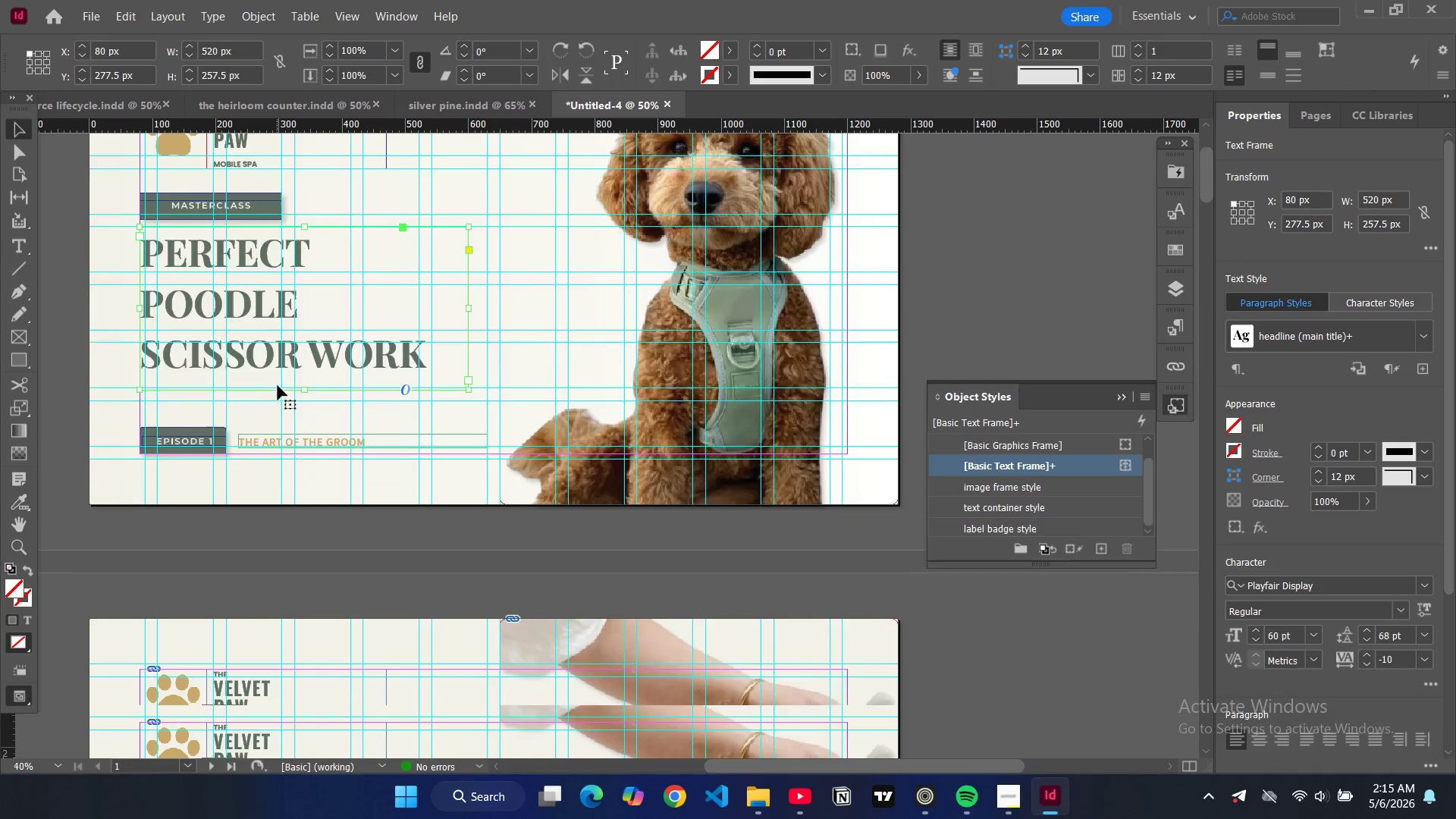 
scroll: coordinate [278, 385], scroll_direction: down, amount: 10.0
 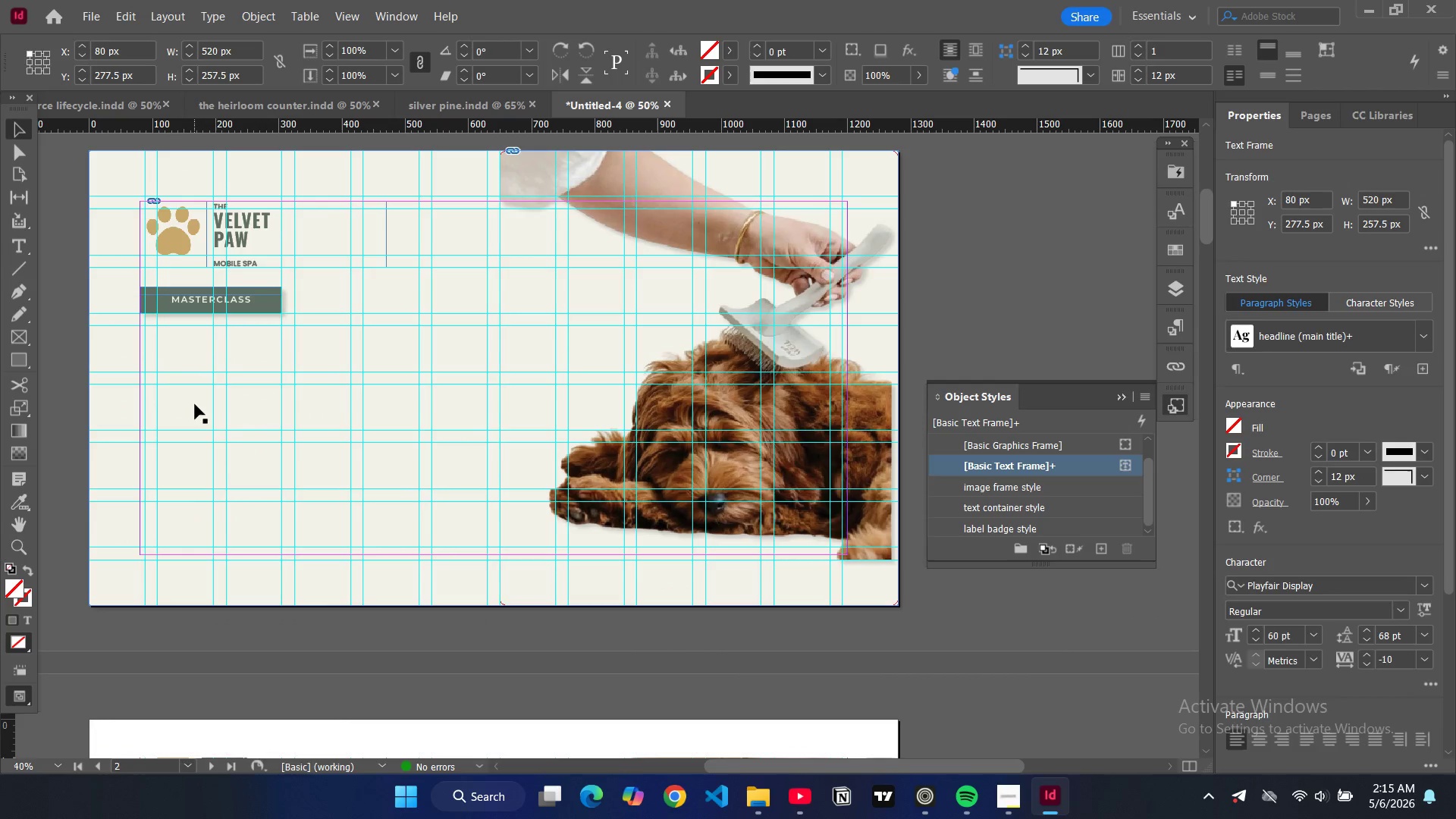 
left_click([195, 404])
 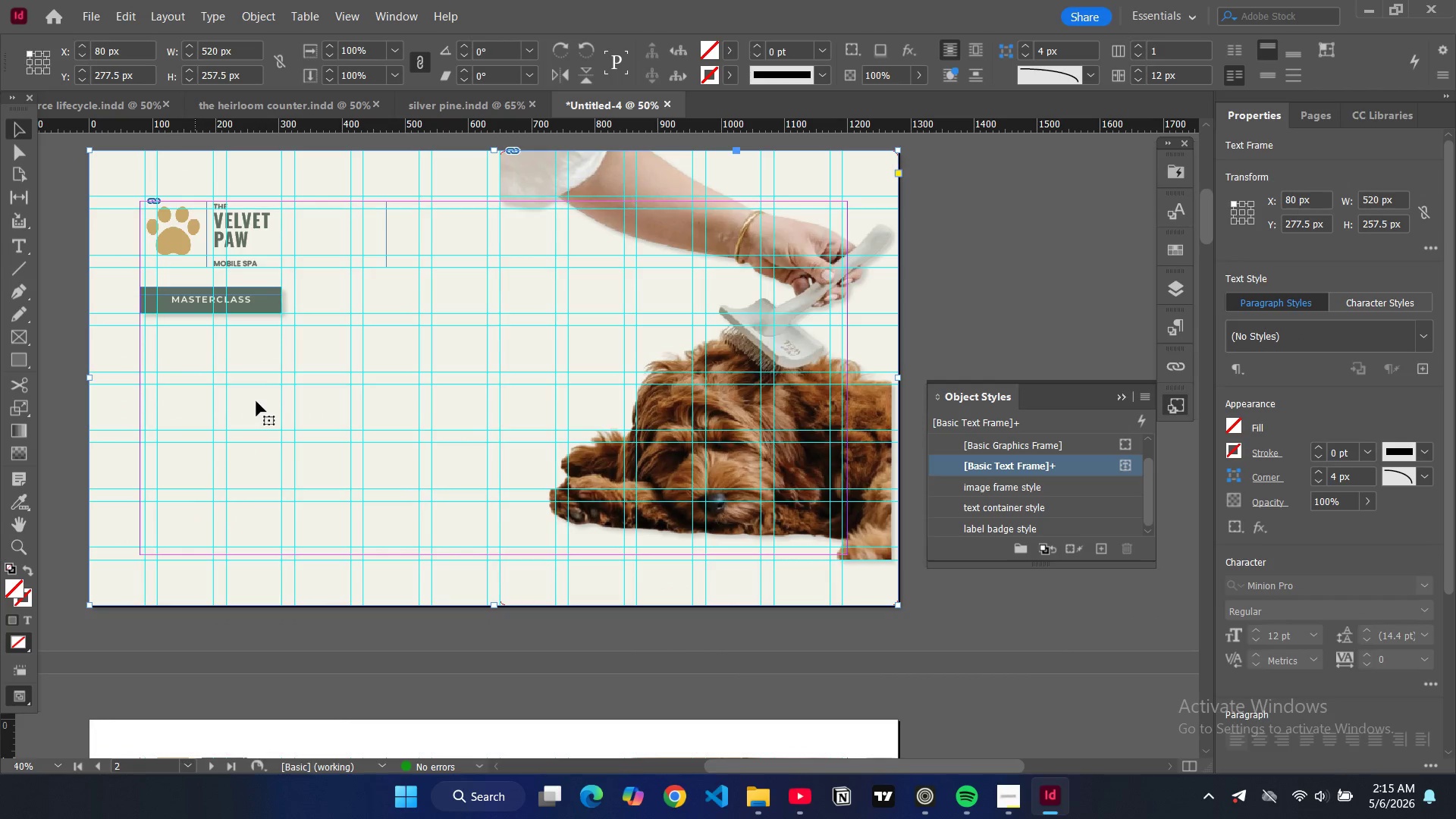 
key(Control+V)
 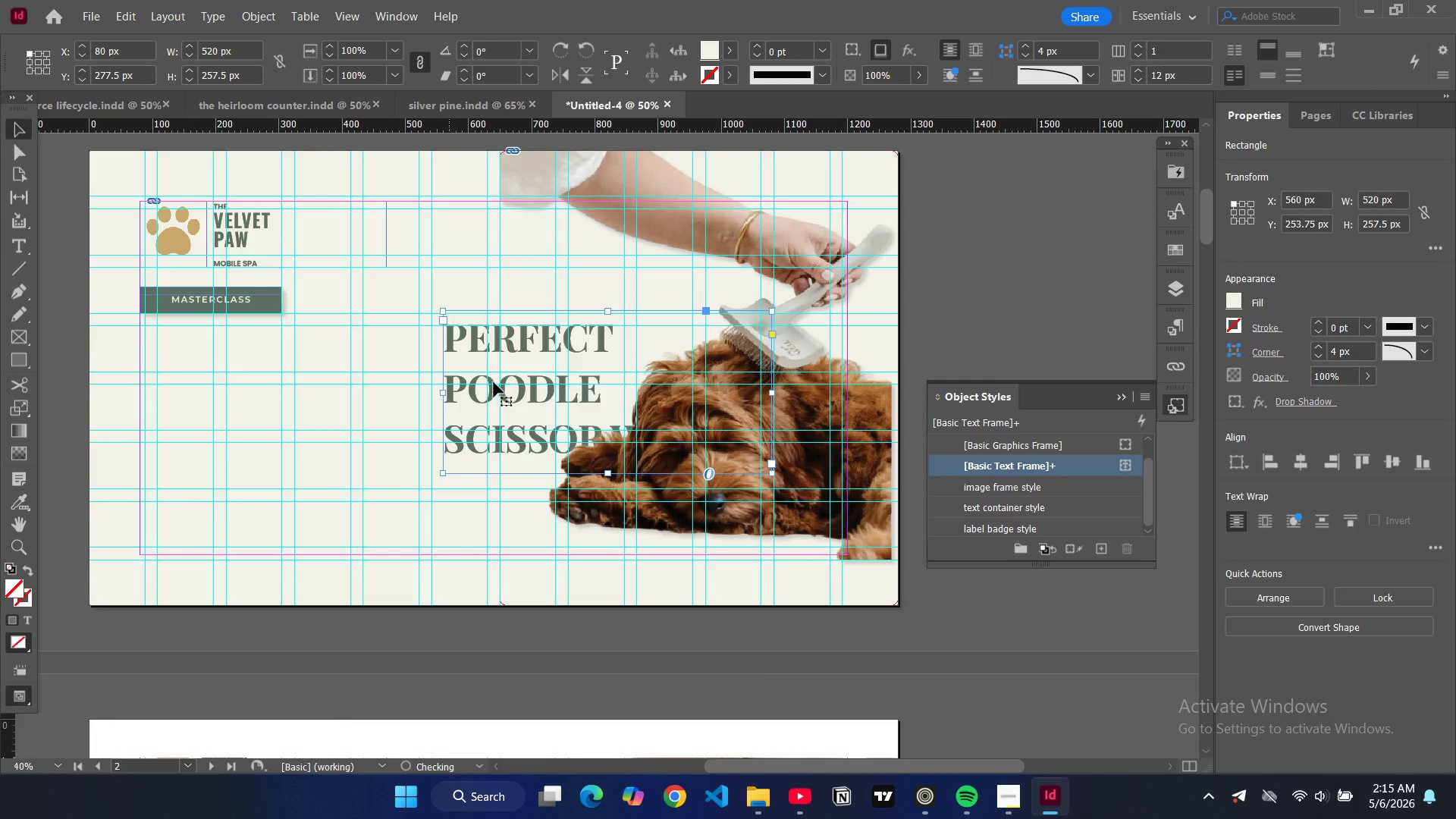 
left_click_drag(start_coordinate=[491, 382], to_coordinate=[189, 397])
 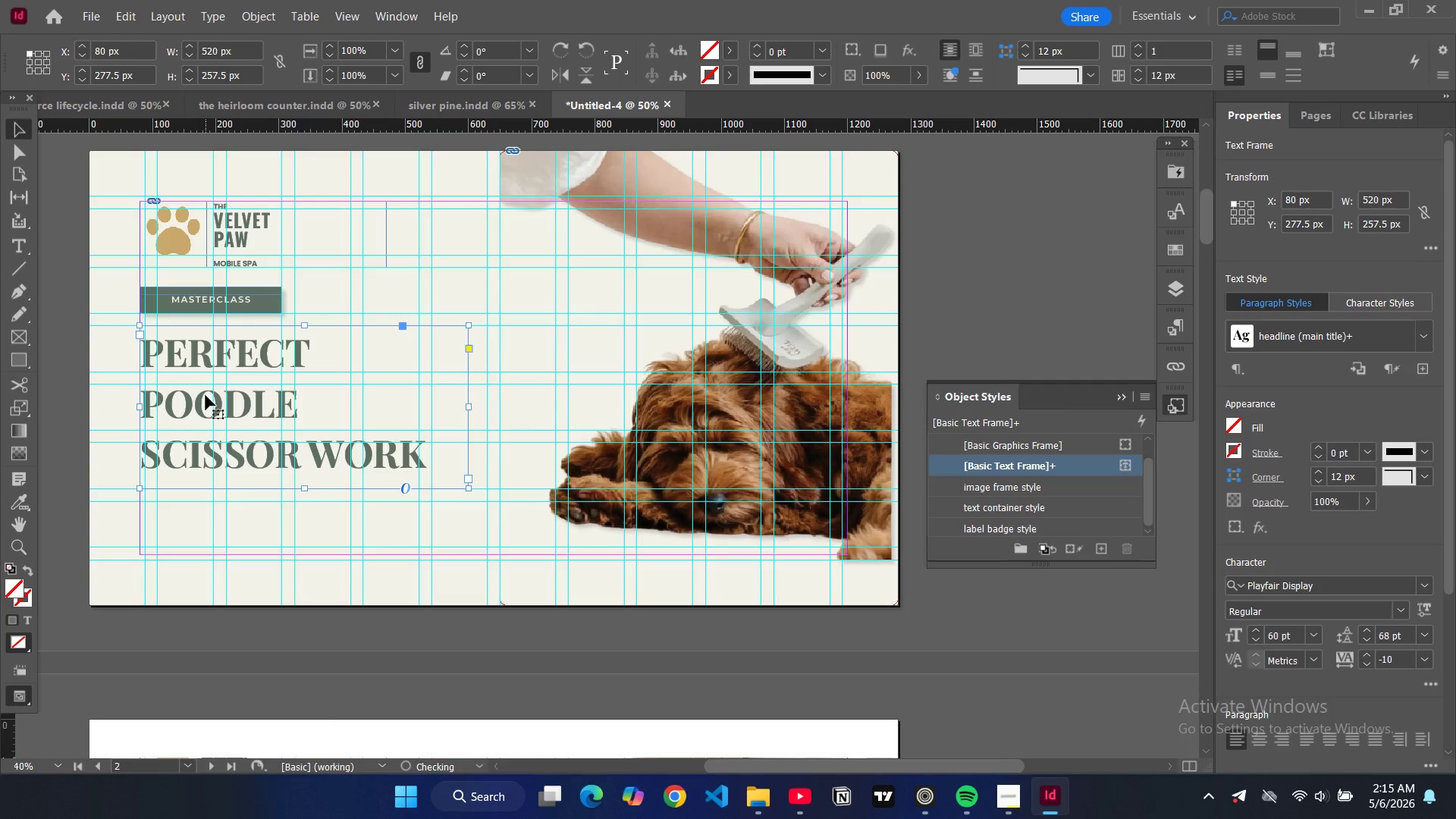 
double_click([206, 395])
 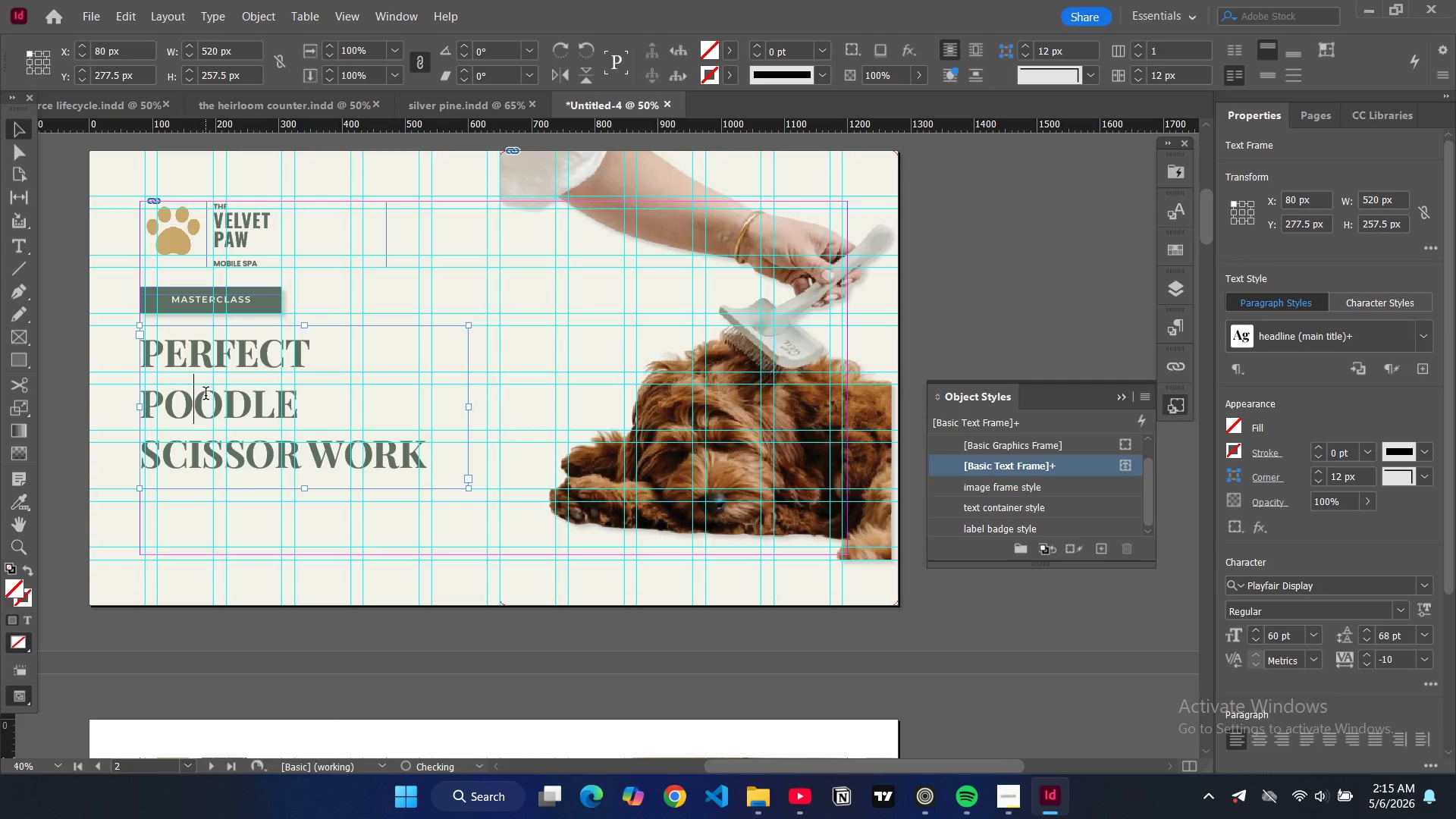 
key(Control+A)
 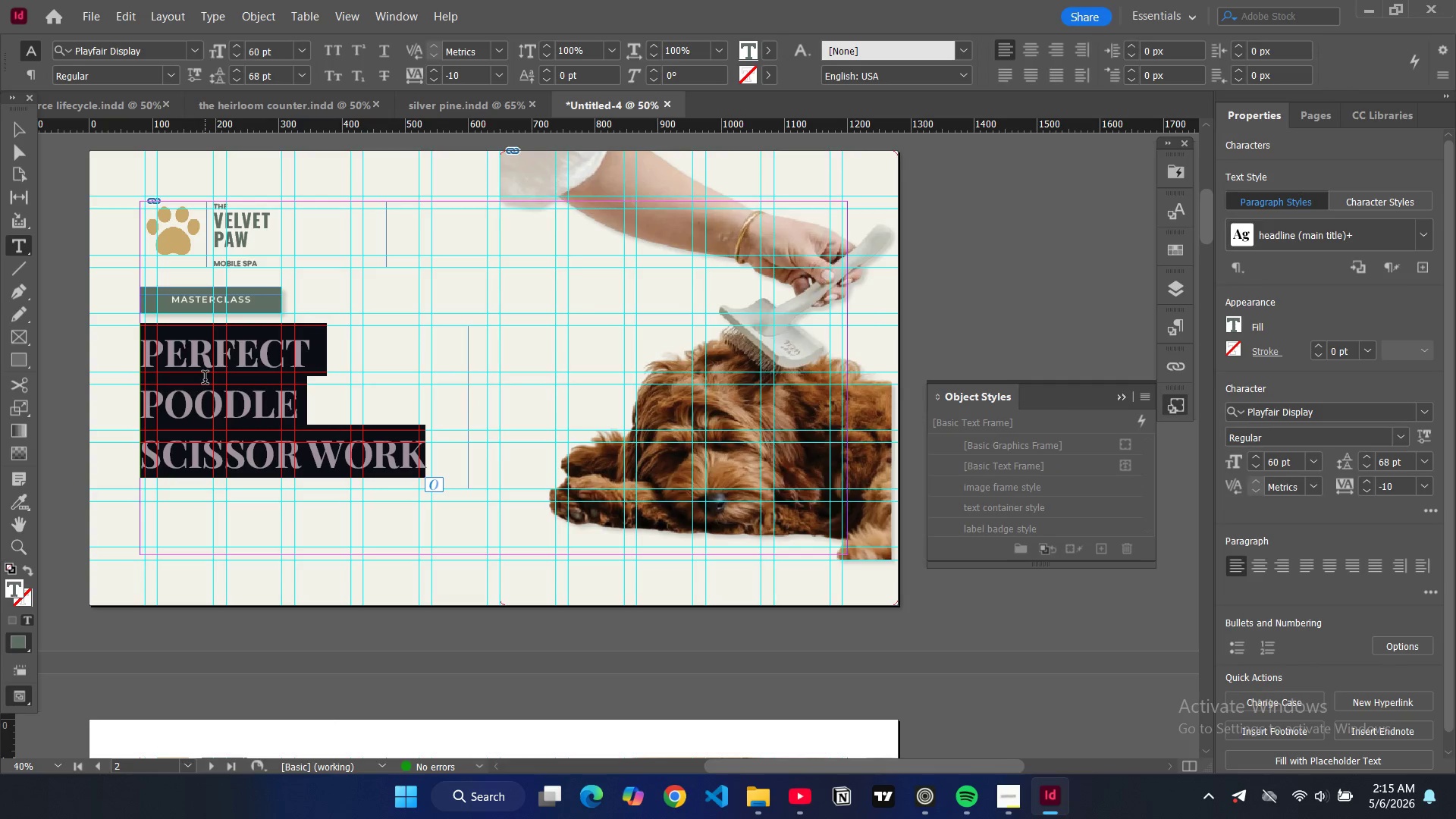 
type(sani)
 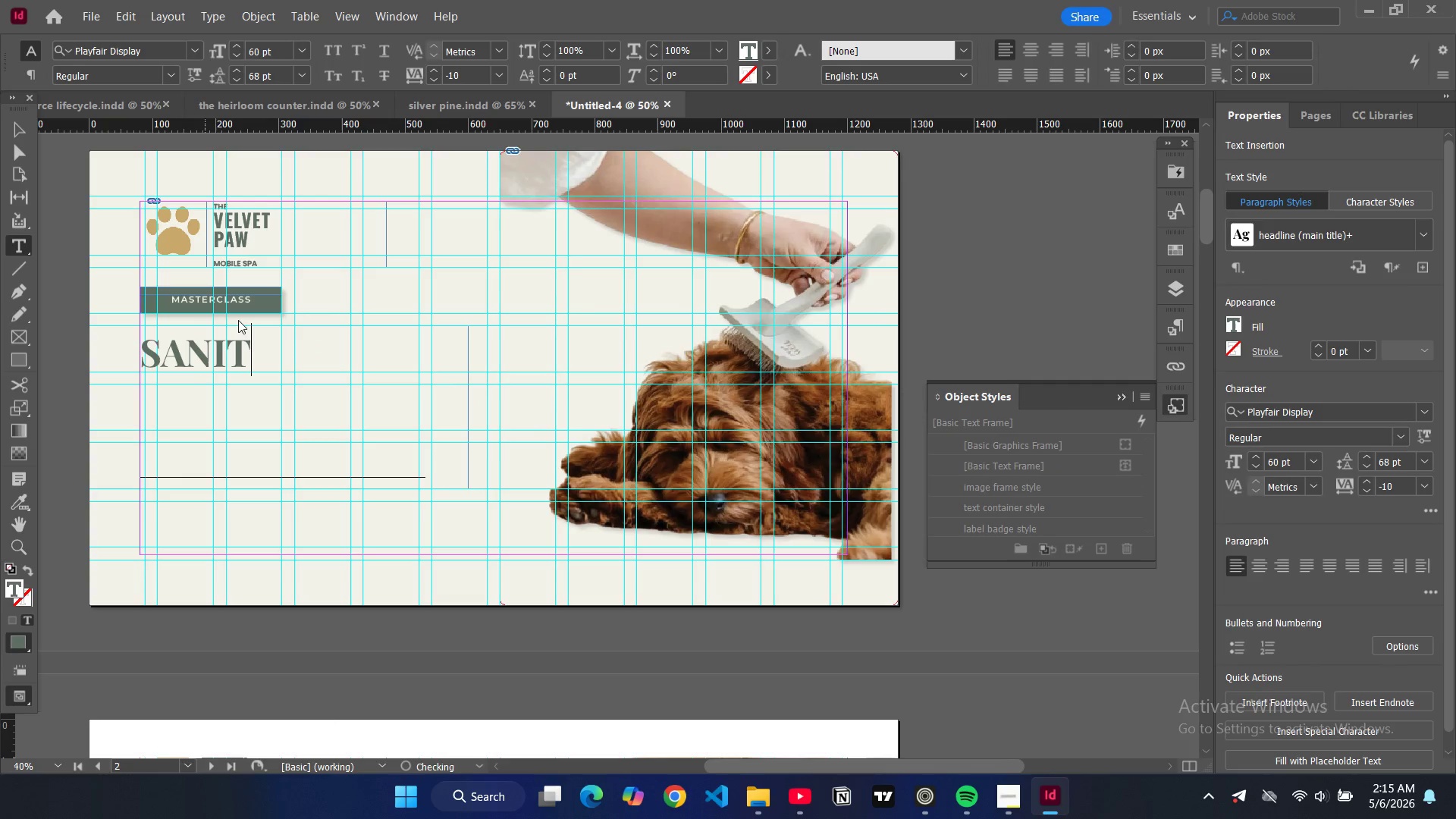 
type(tary)
 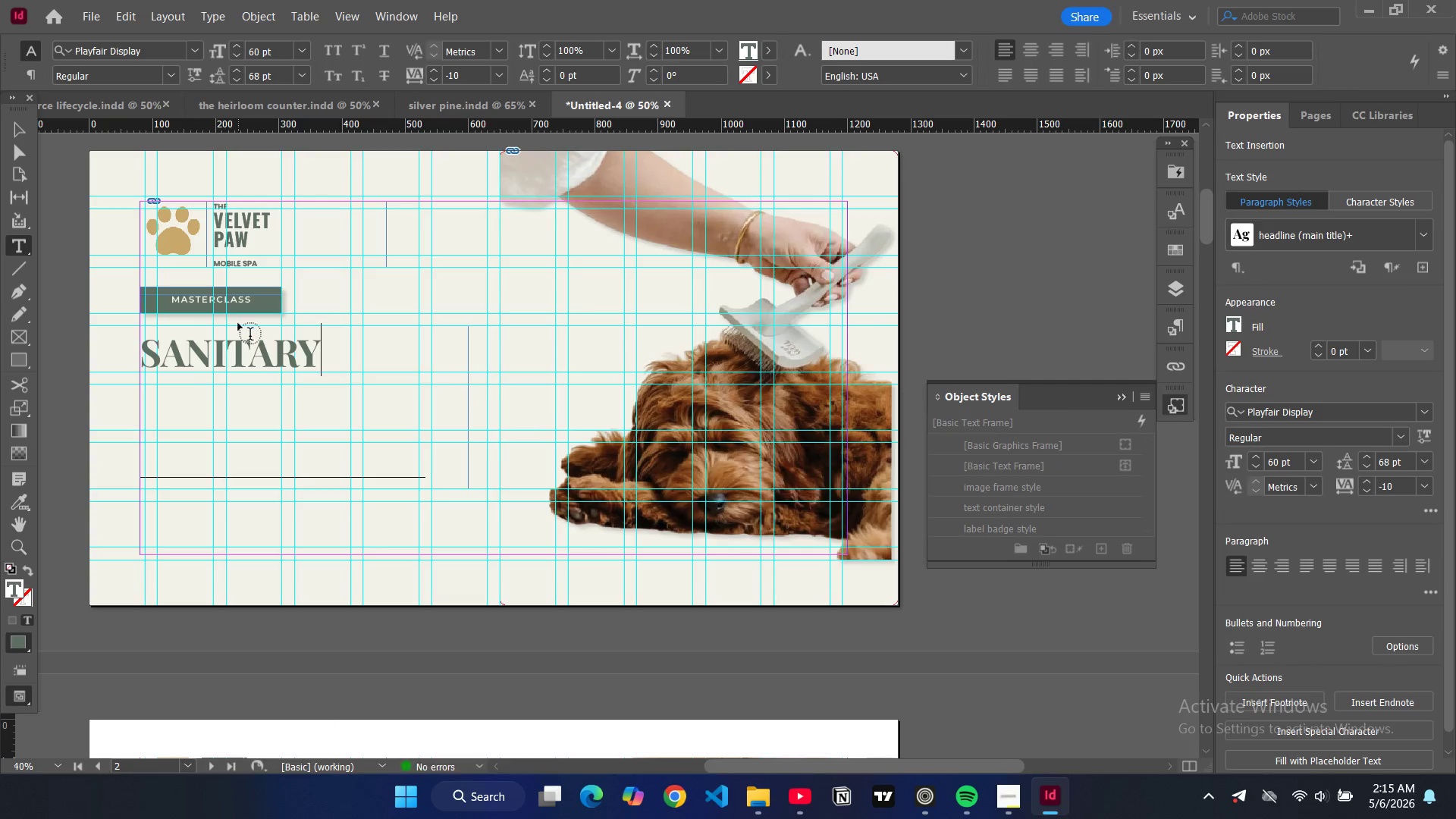 
key(Enter)
 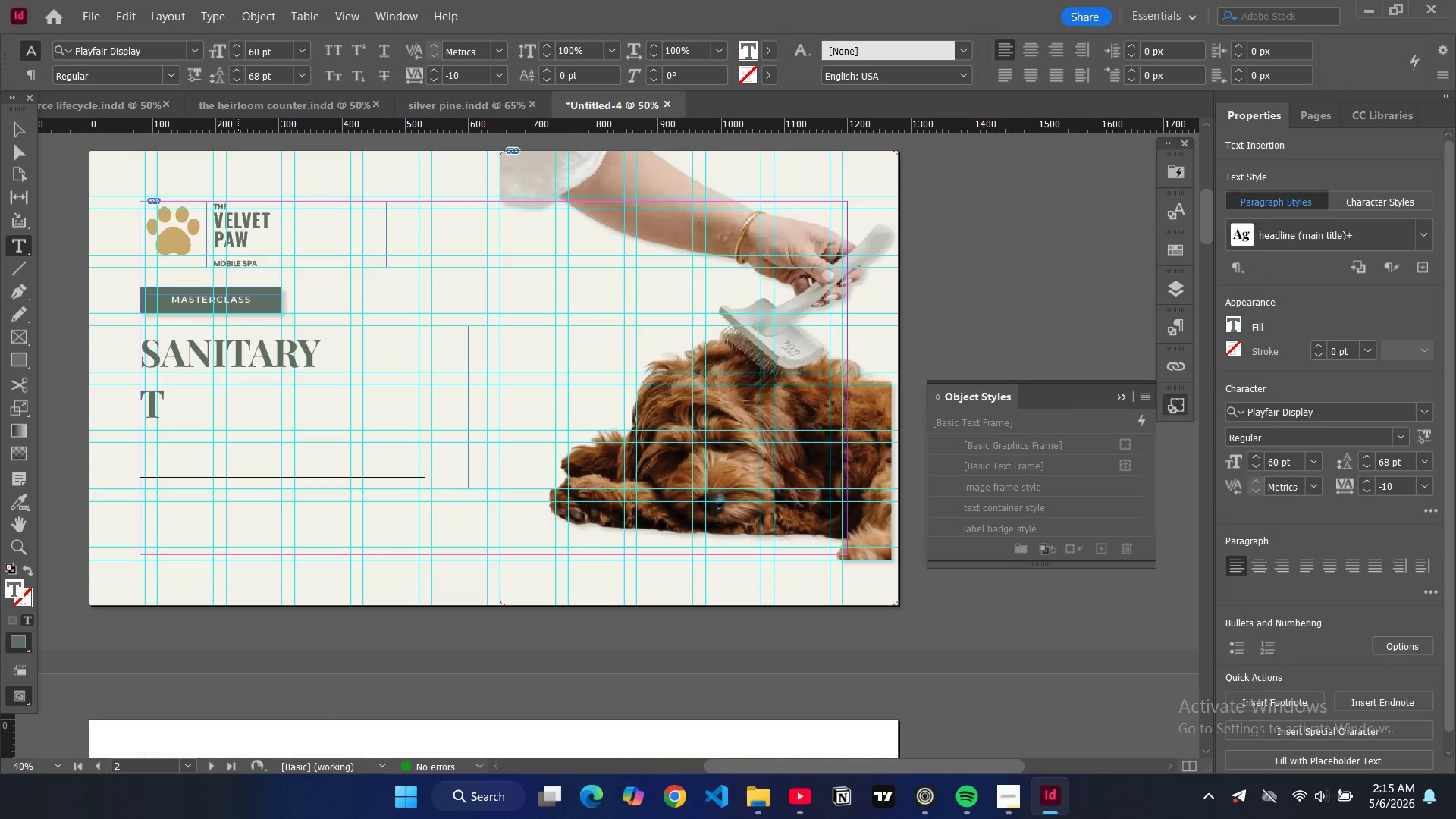 
type(trim)
 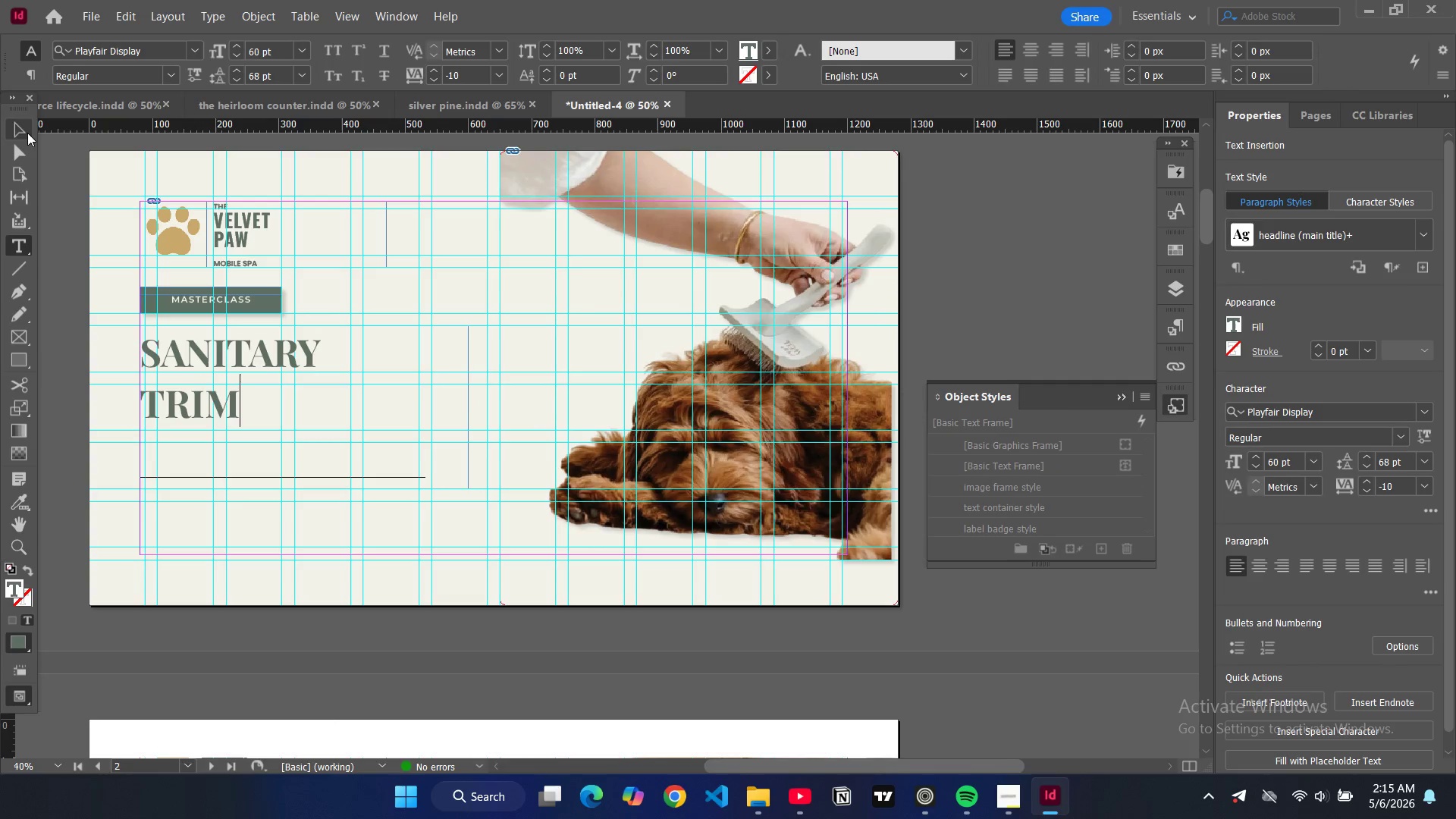 
left_click([9, 124])
 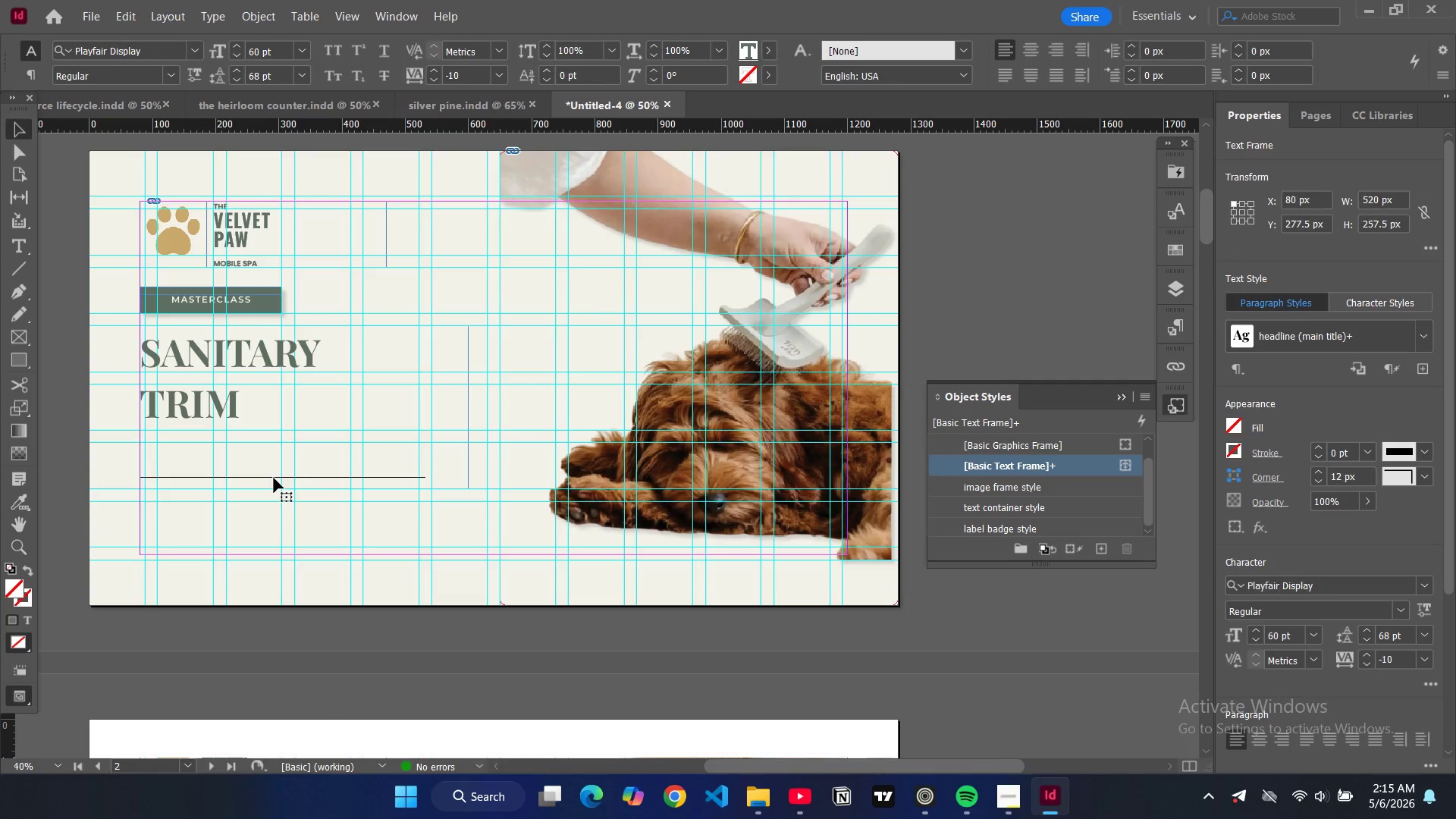 
left_click([274, 478])
 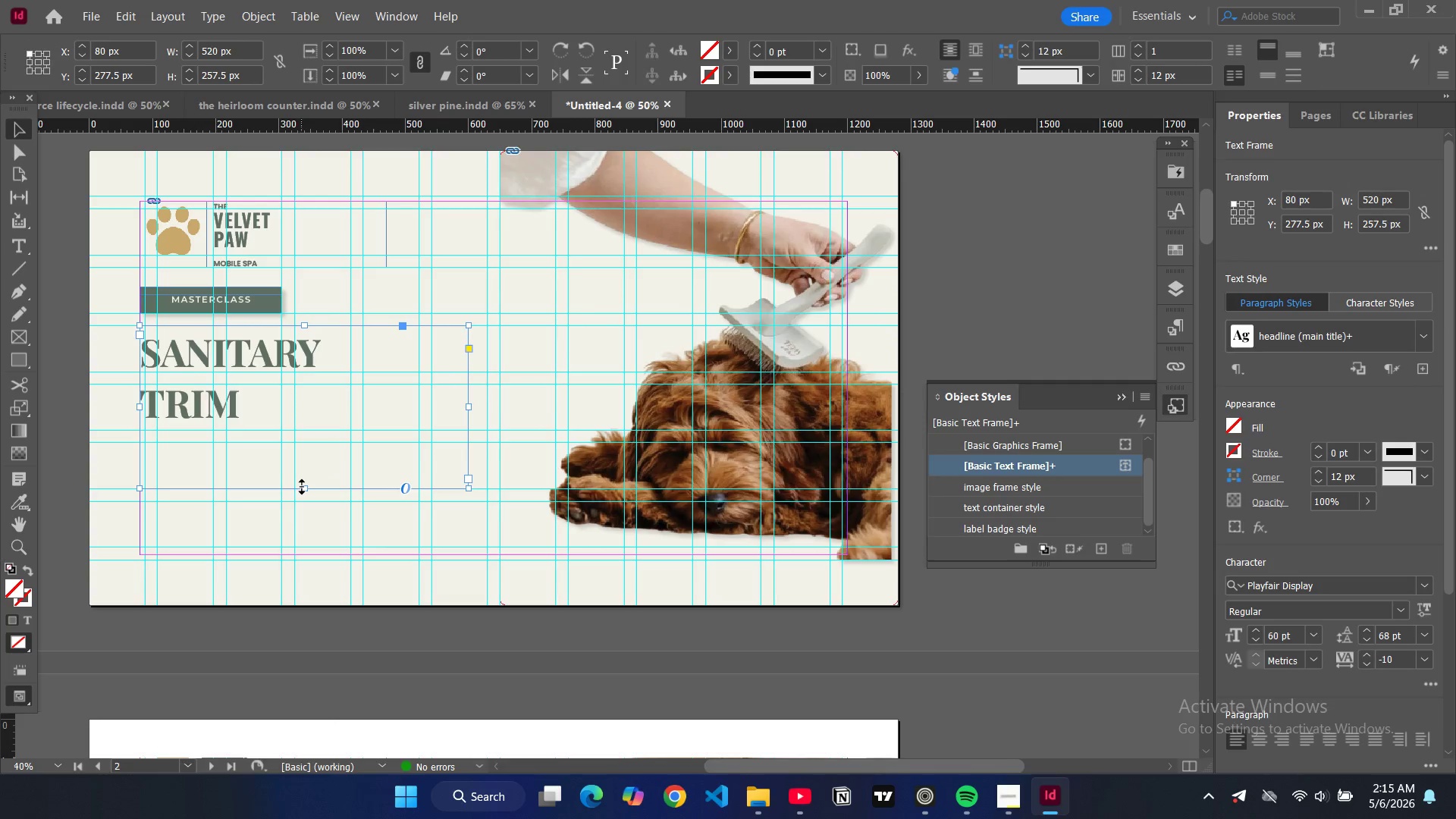 
left_click_drag(start_coordinate=[302, 487], to_coordinate=[285, 443])
 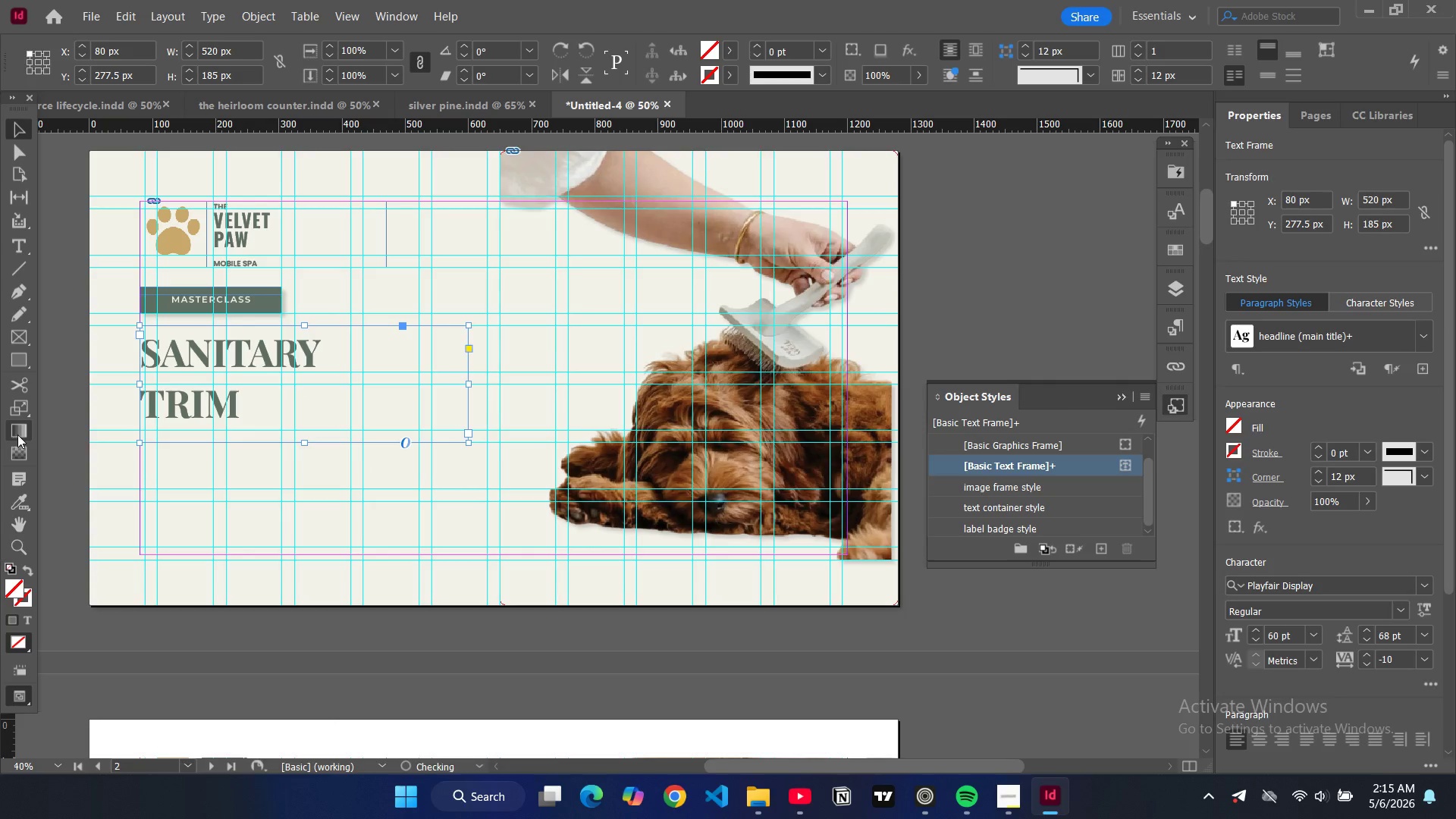 
mouse_move([36, 417])
 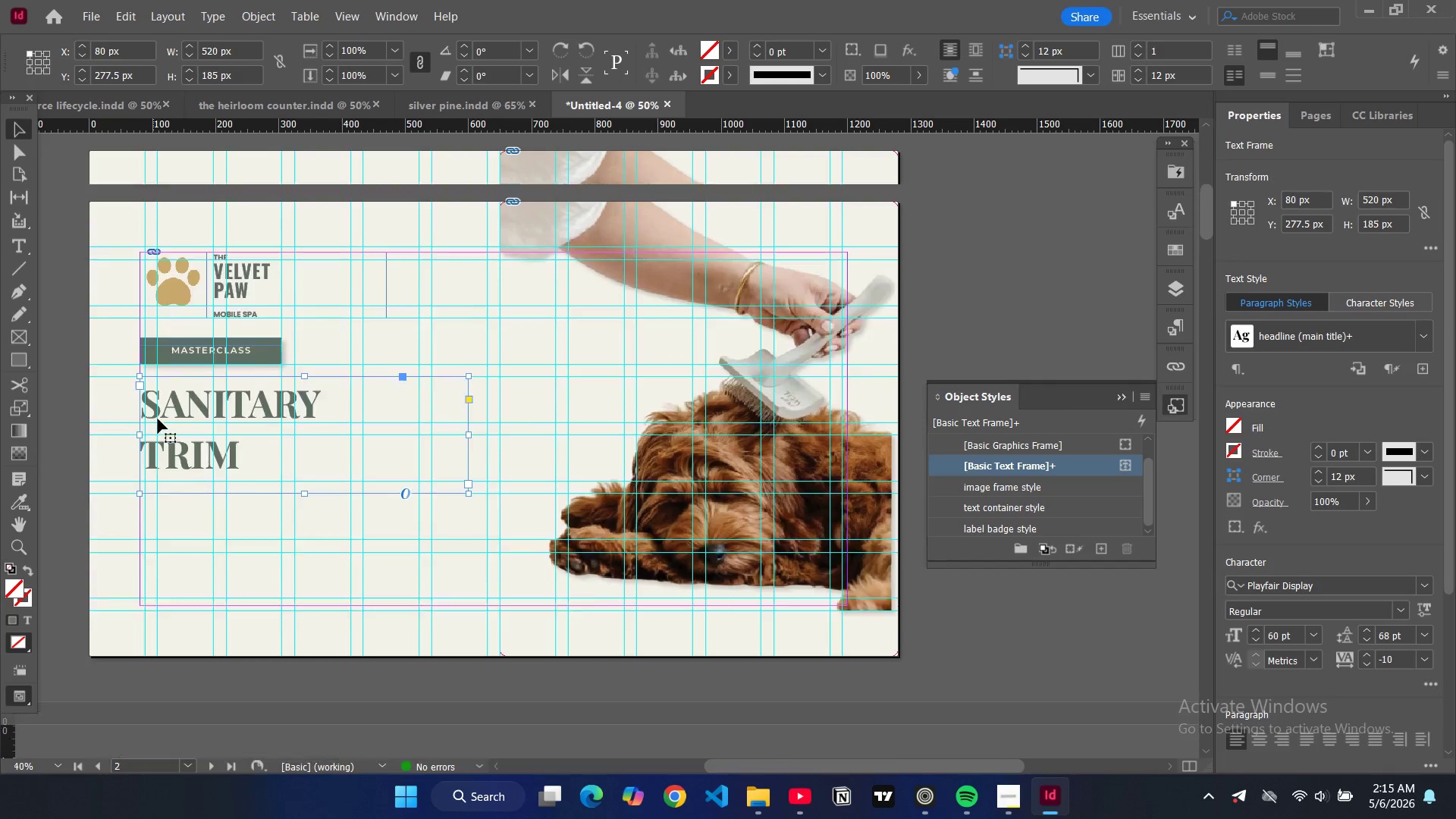 
scroll: coordinate [187, 438], scroll_direction: up, amount: 7.0
 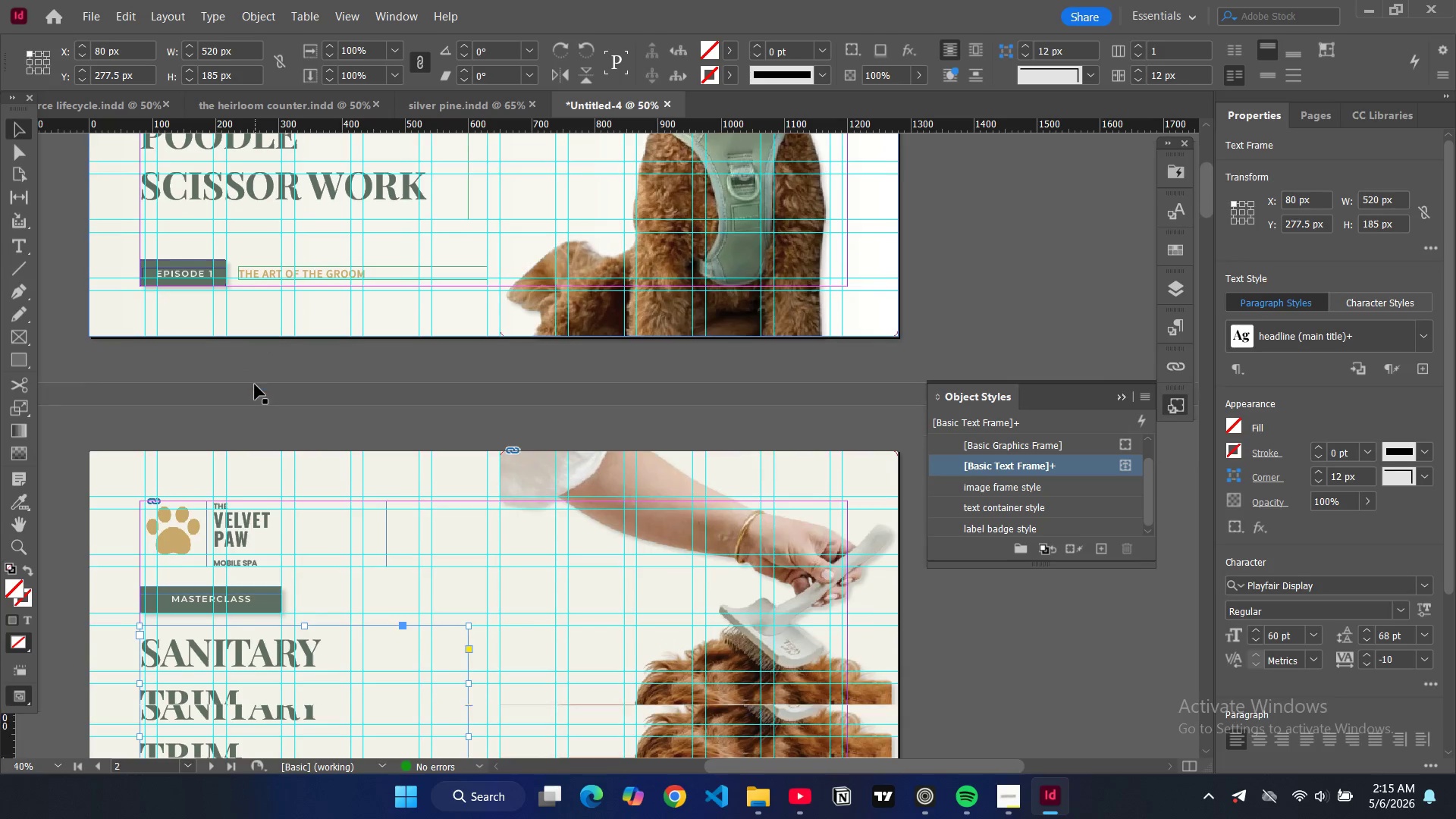 
scroll: coordinate [255, 384], scroll_direction: down, amount: 2.0
 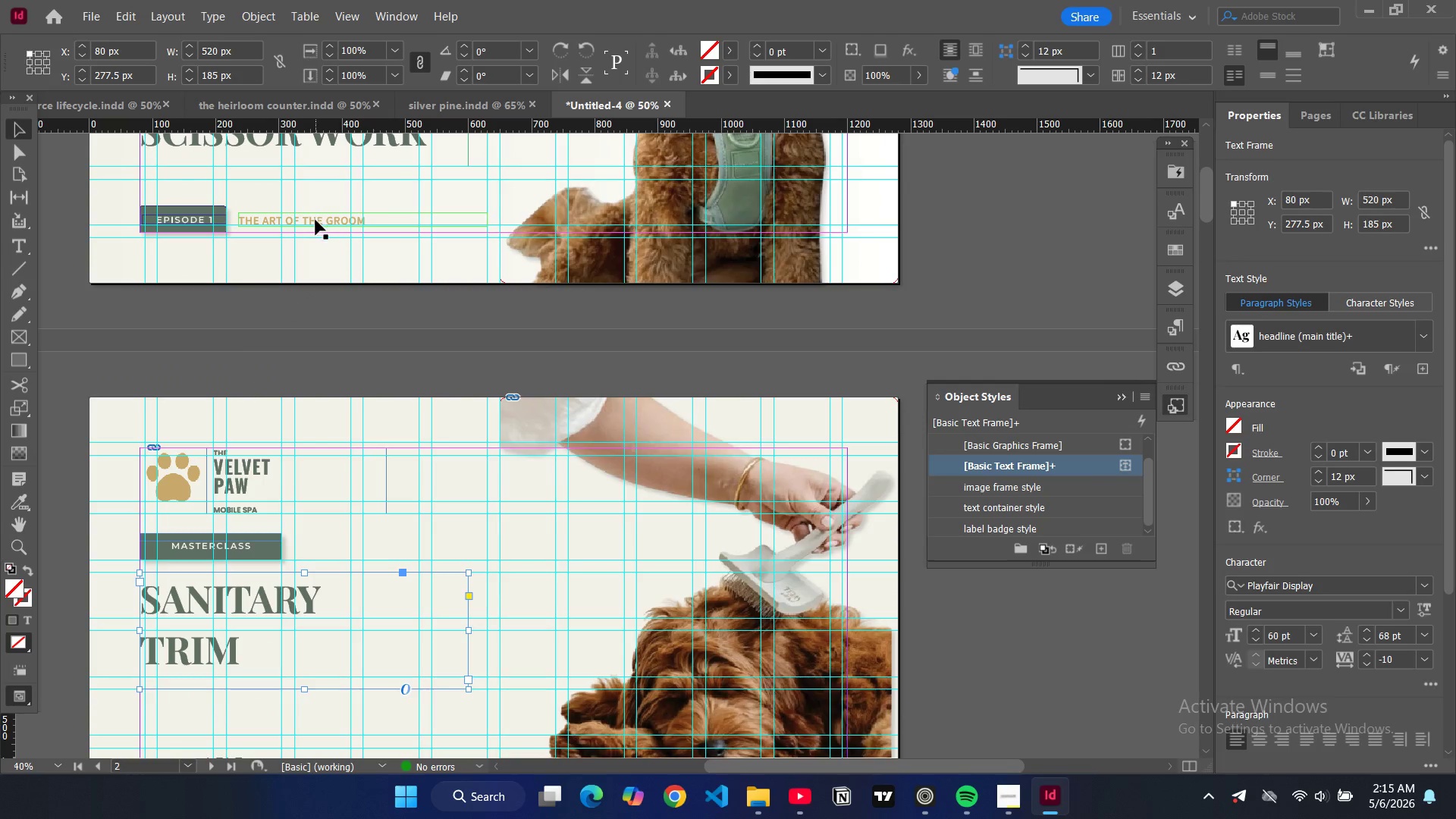 
left_click([316, 221])
 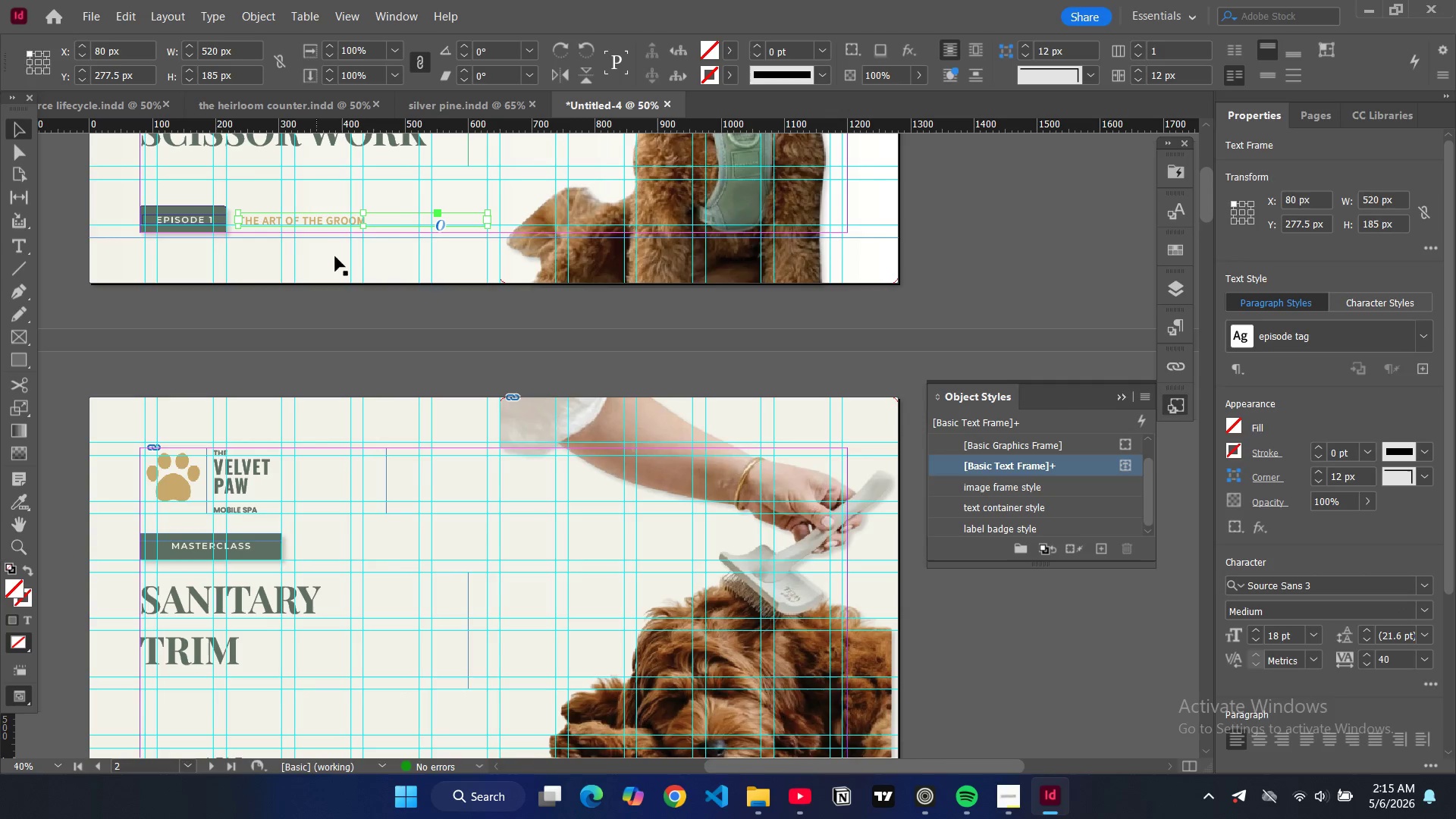 
hold_key(key=ControlLeft, duration=0.5)
 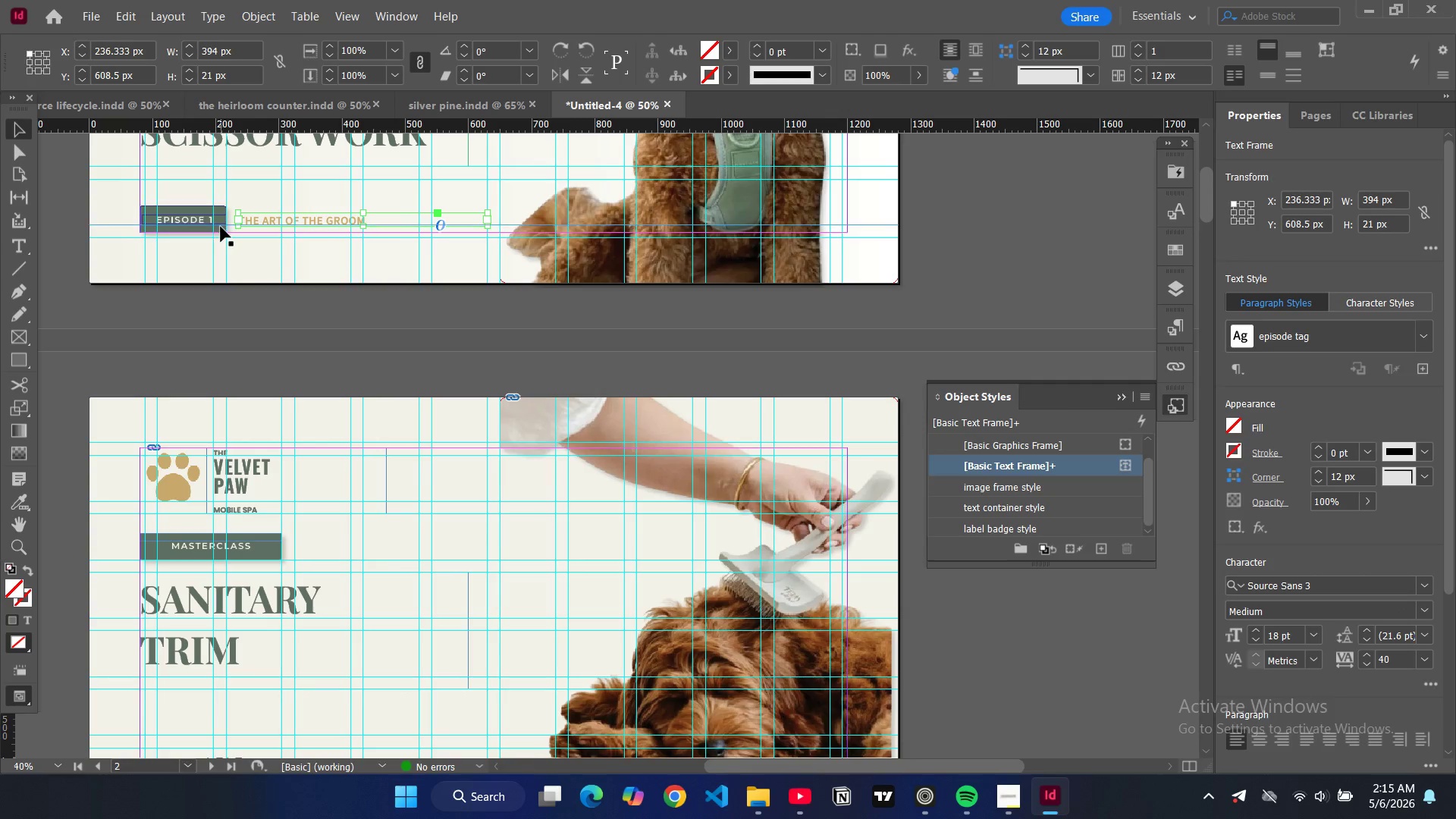 
left_click([221, 227])
 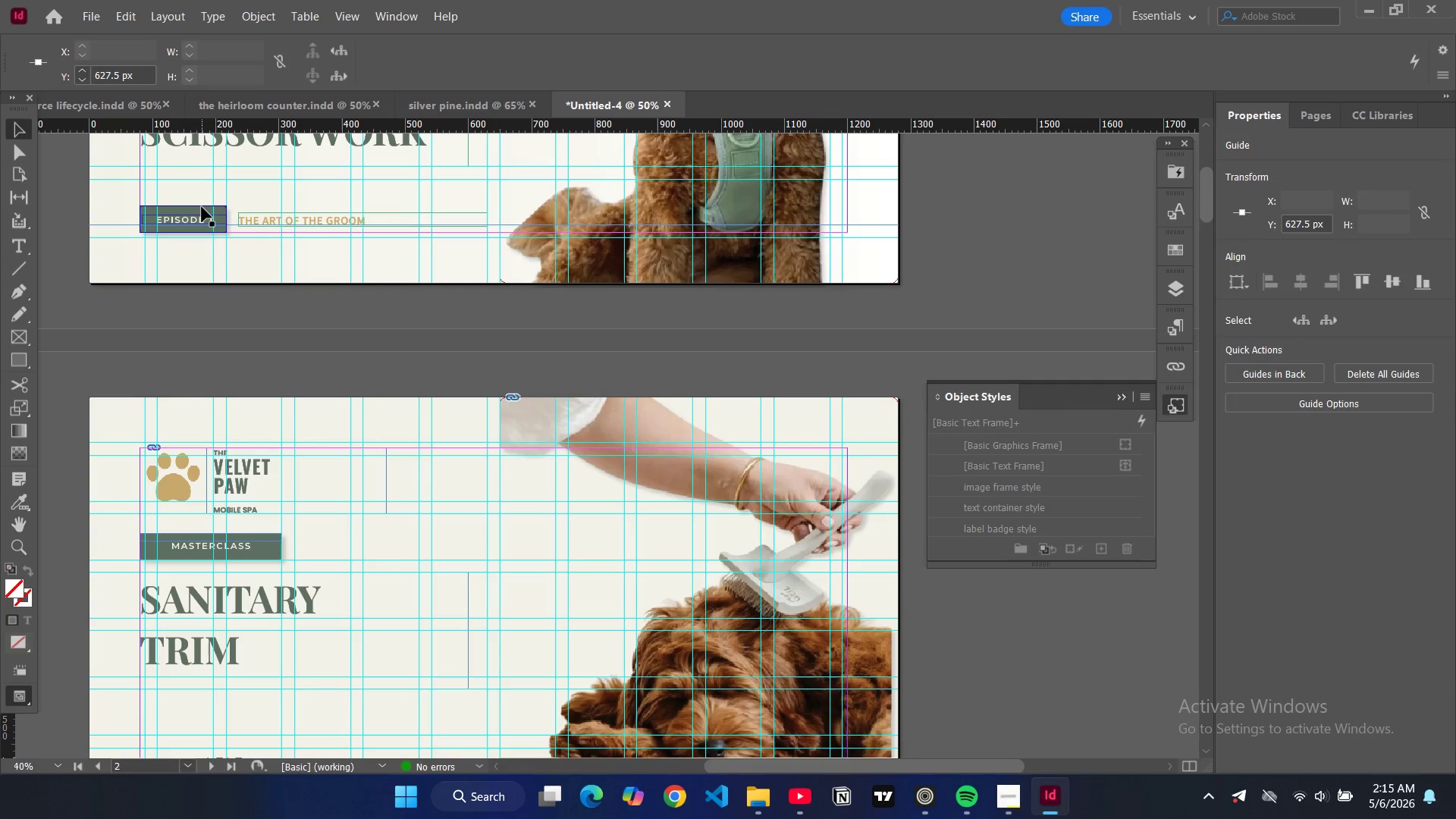 
left_click([199, 207])
 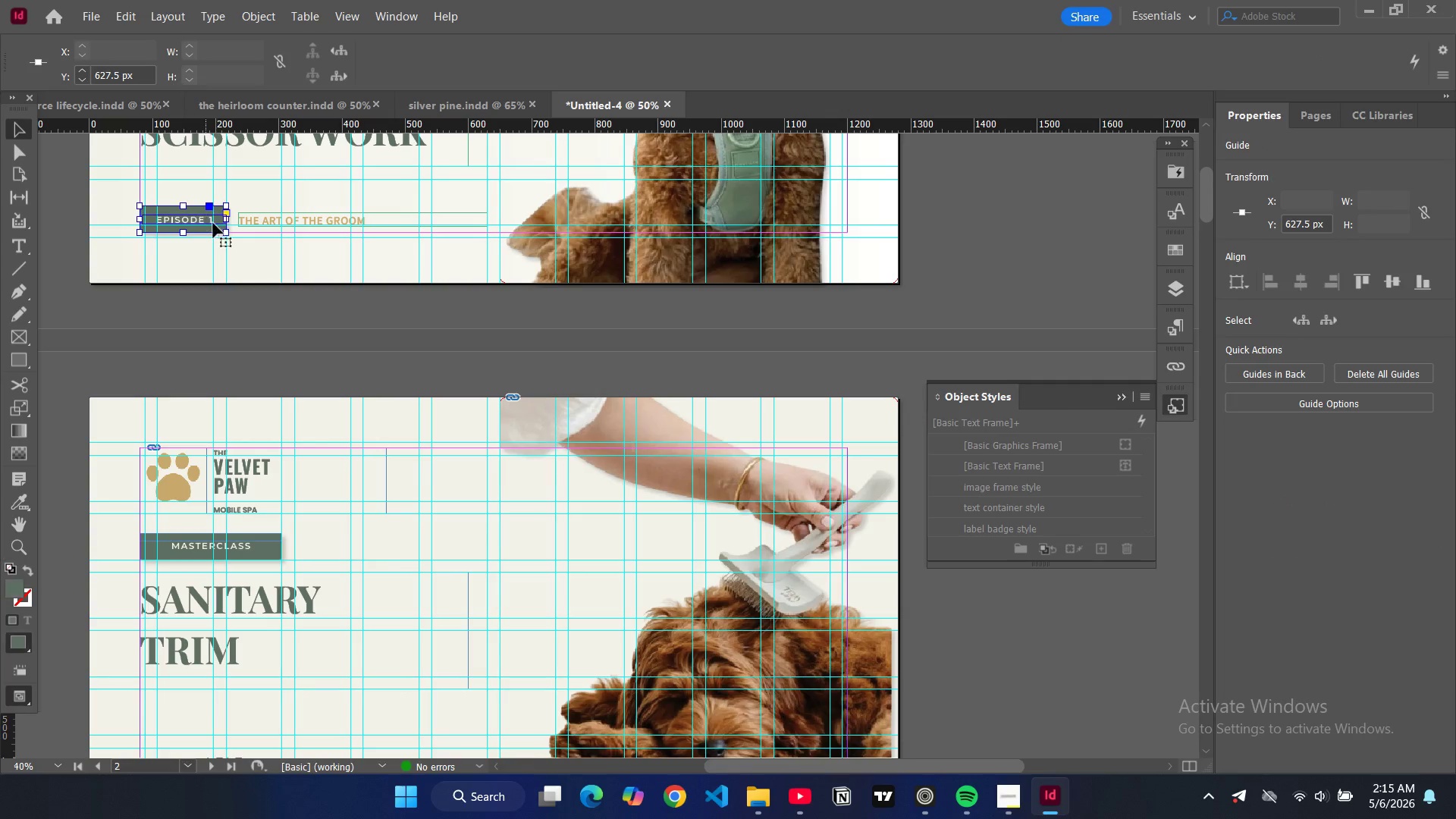 
key(C)
 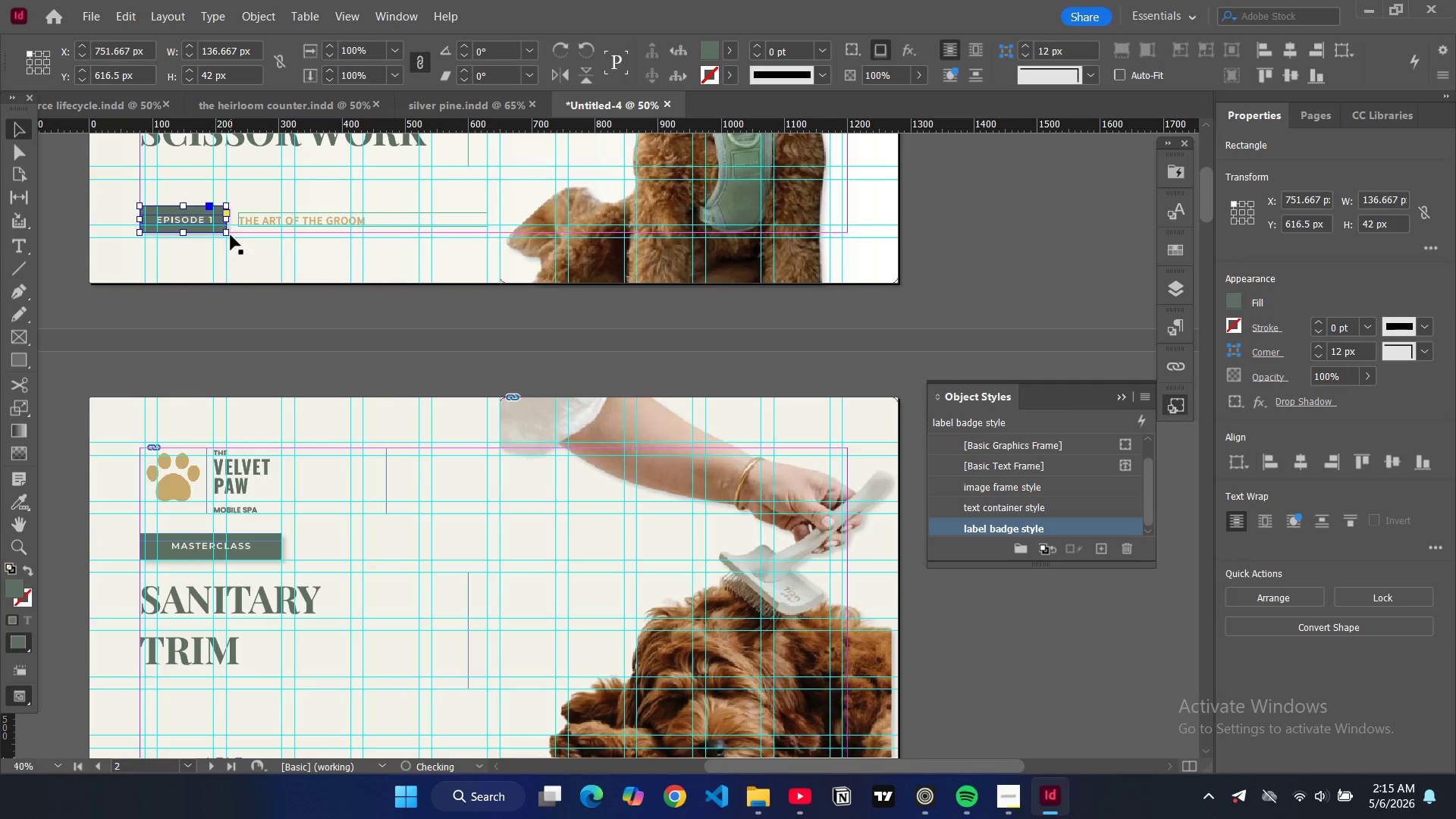 
key(Control+V)
 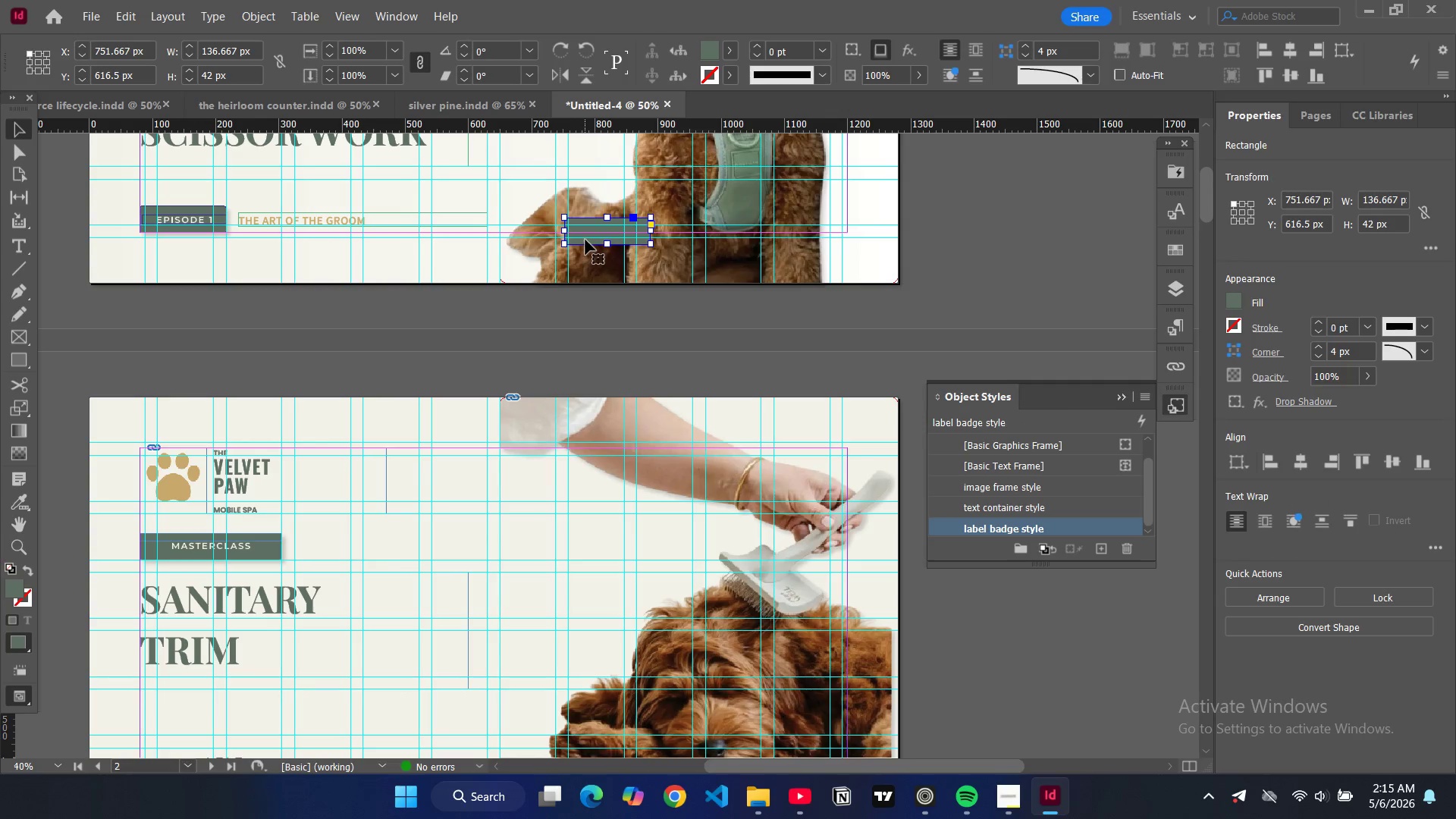 
left_click_drag(start_coordinate=[585, 240], to_coordinate=[163, 692])
 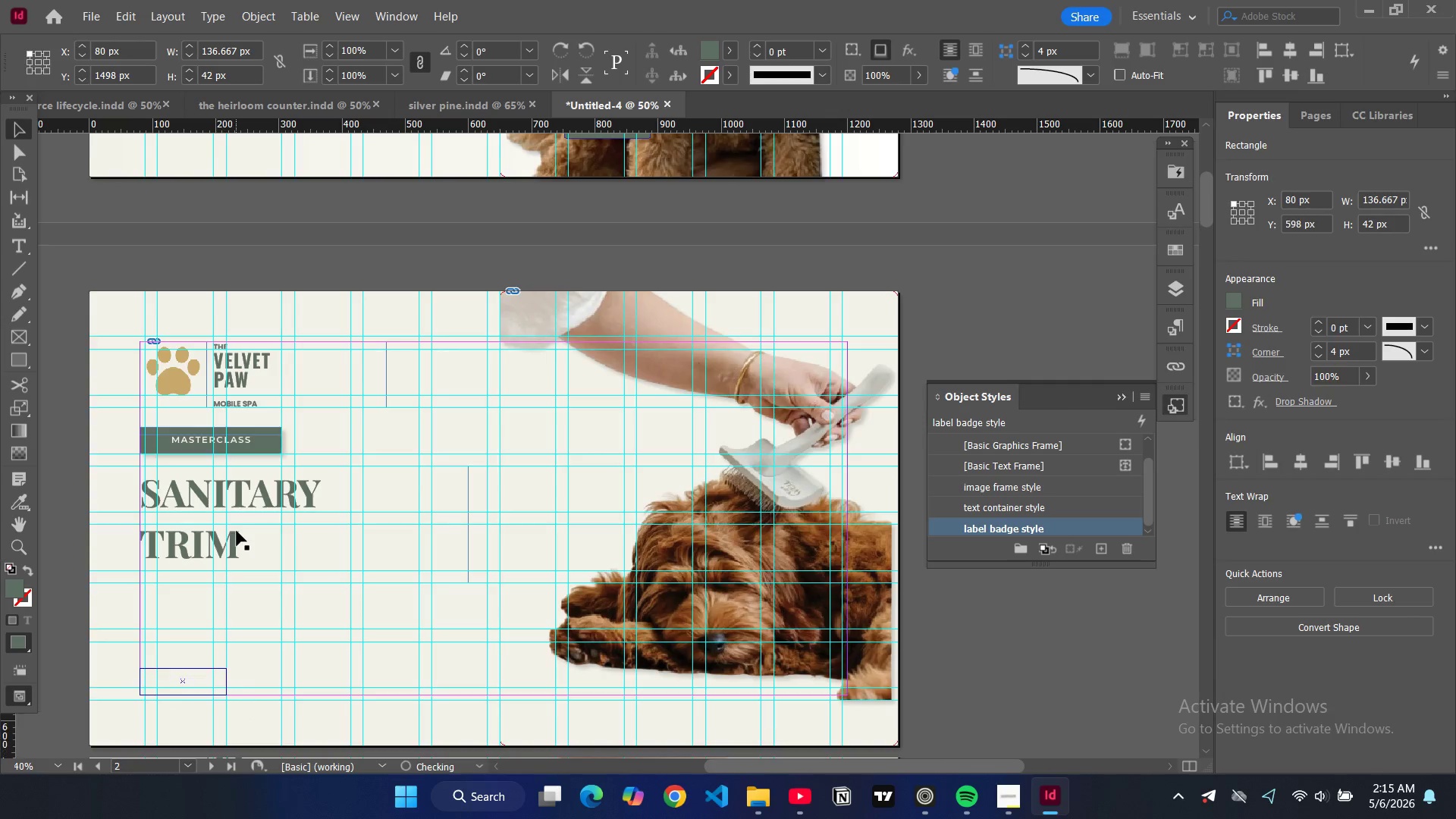 
scroll: coordinate [238, 513], scroll_direction: up, amount: 8.0
 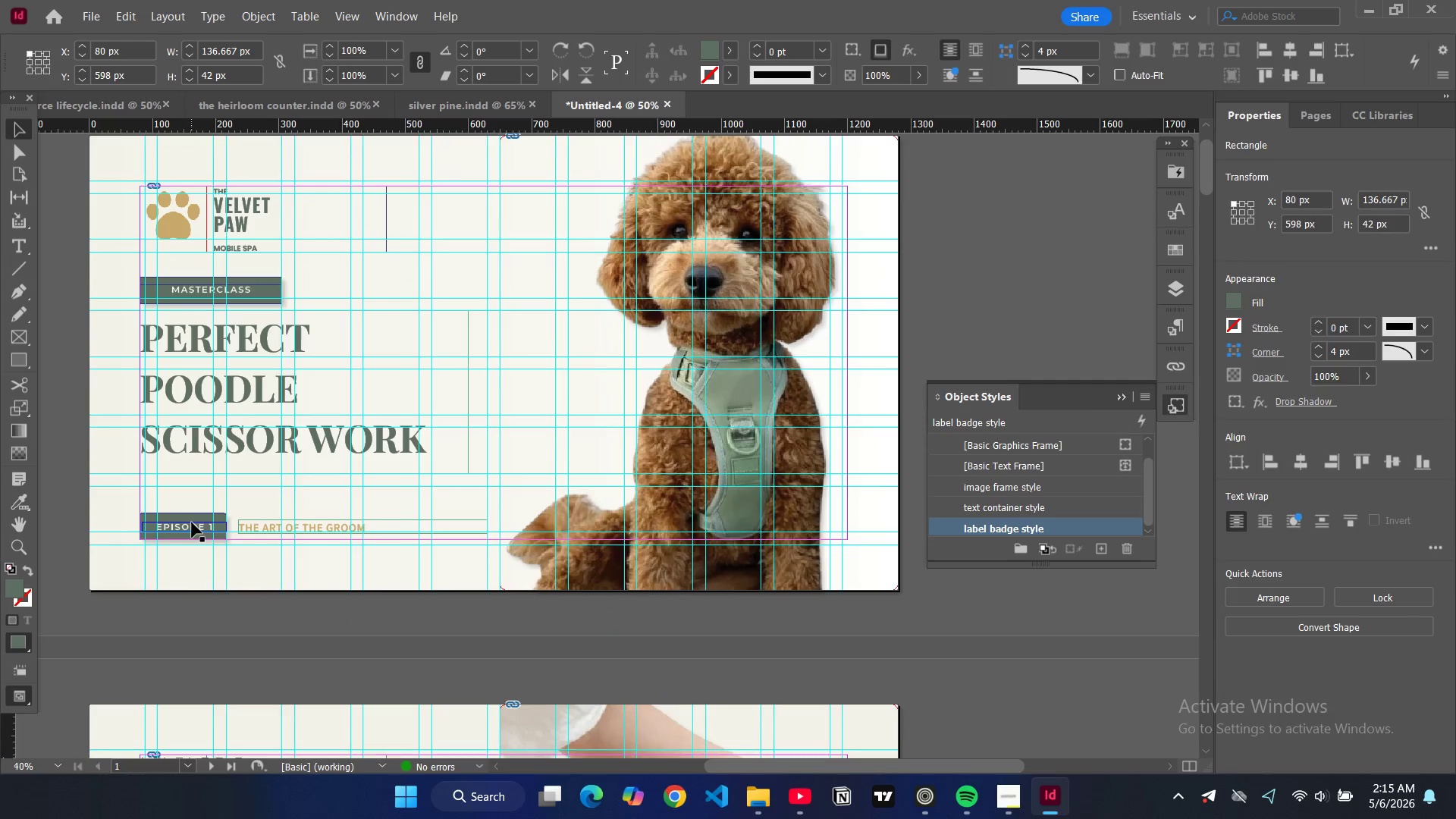 
left_click([192, 522])
 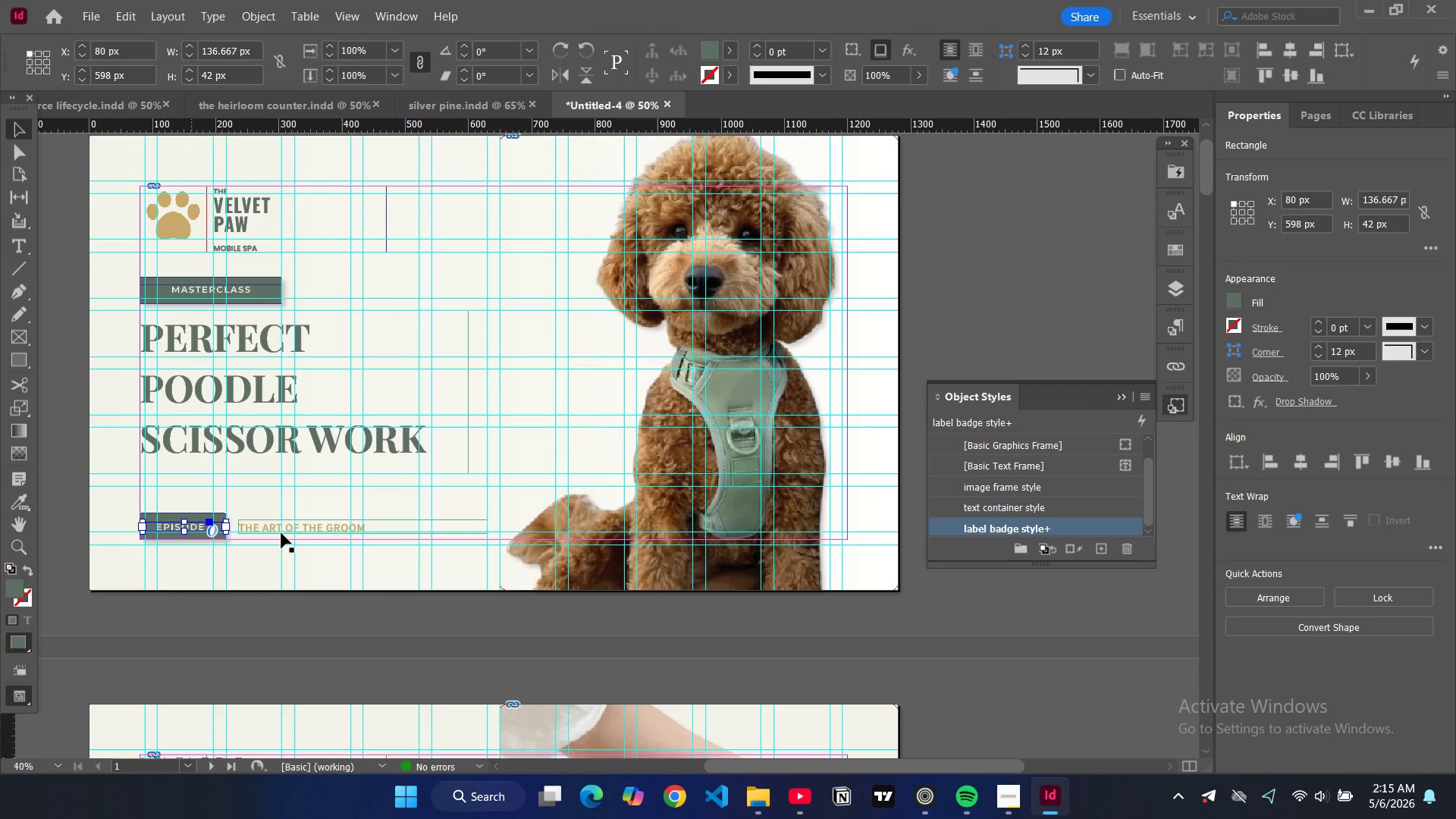 
key(Control+C)
 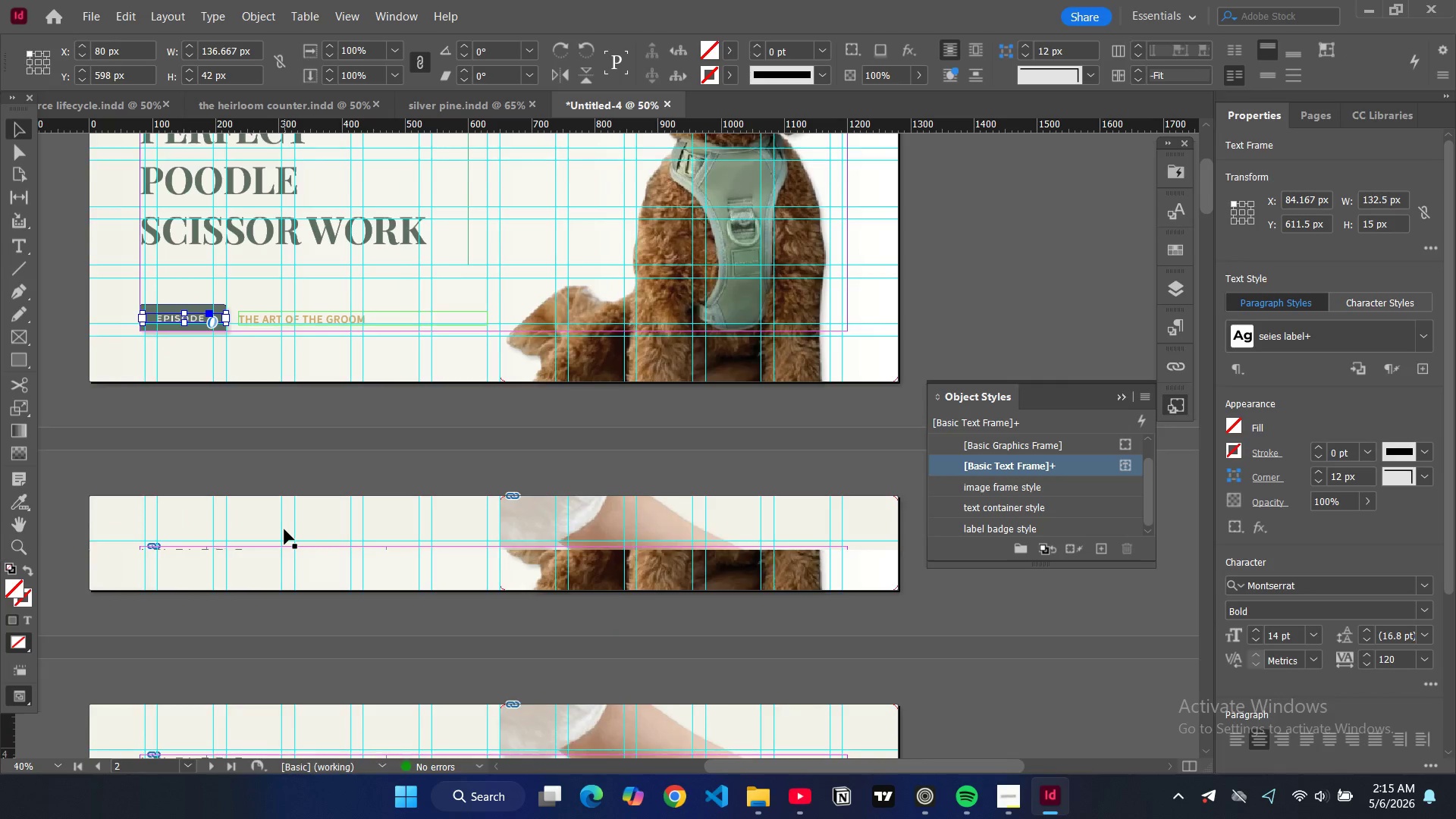 
scroll: coordinate [284, 530], scroll_direction: down, amount: 10.0
 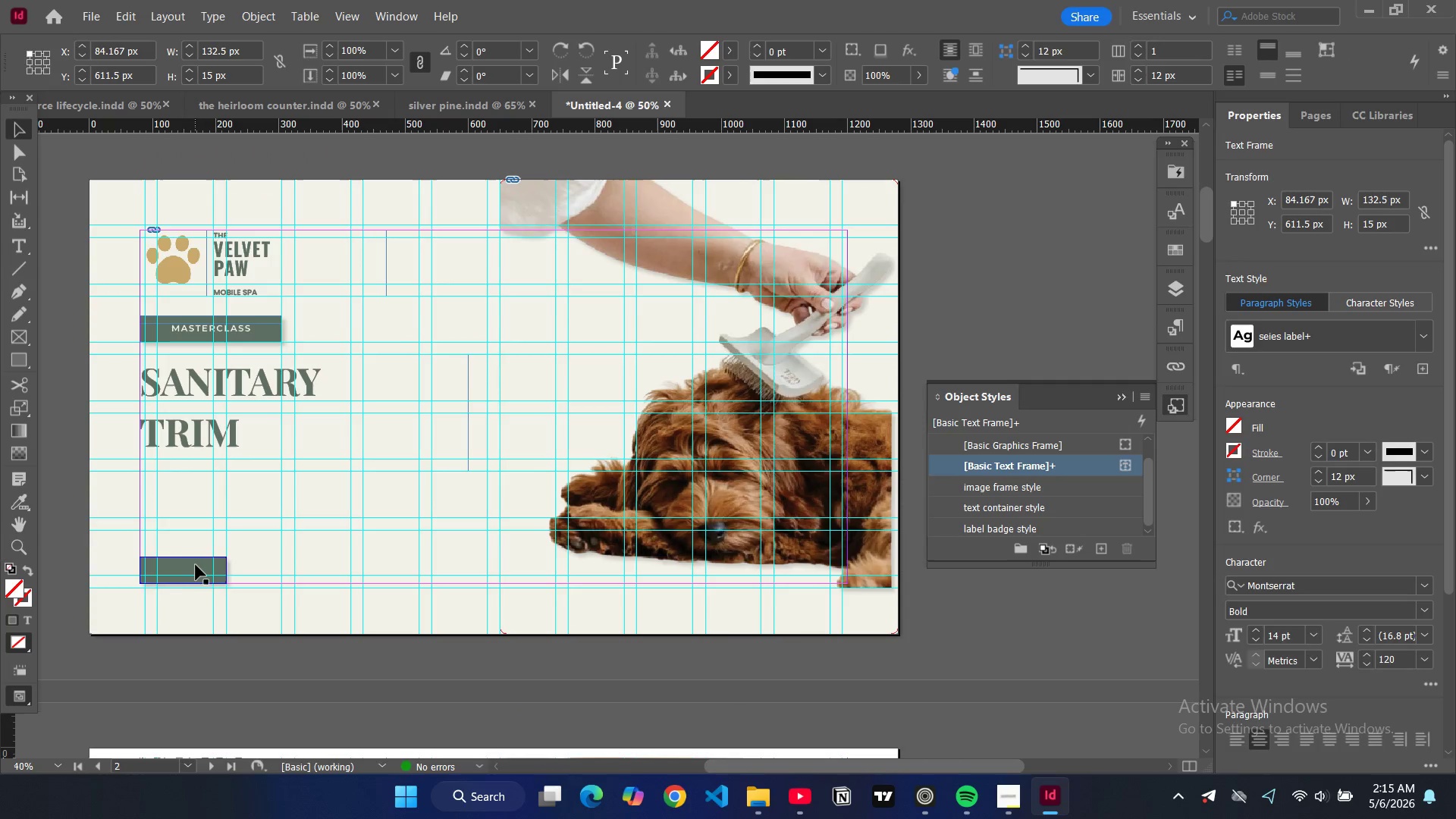 
left_click([196, 565])
 